 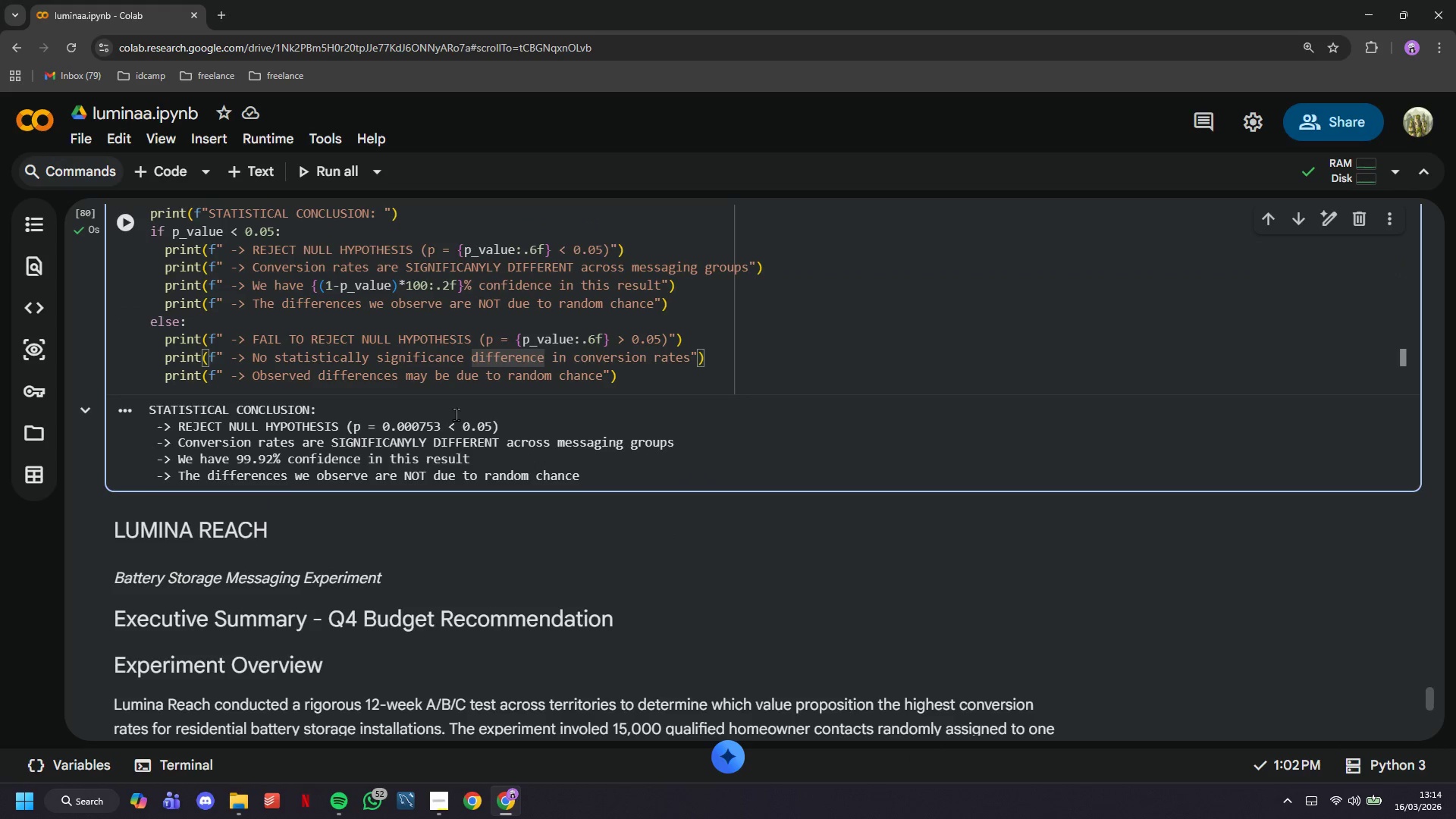 
left_click([250, 171])
 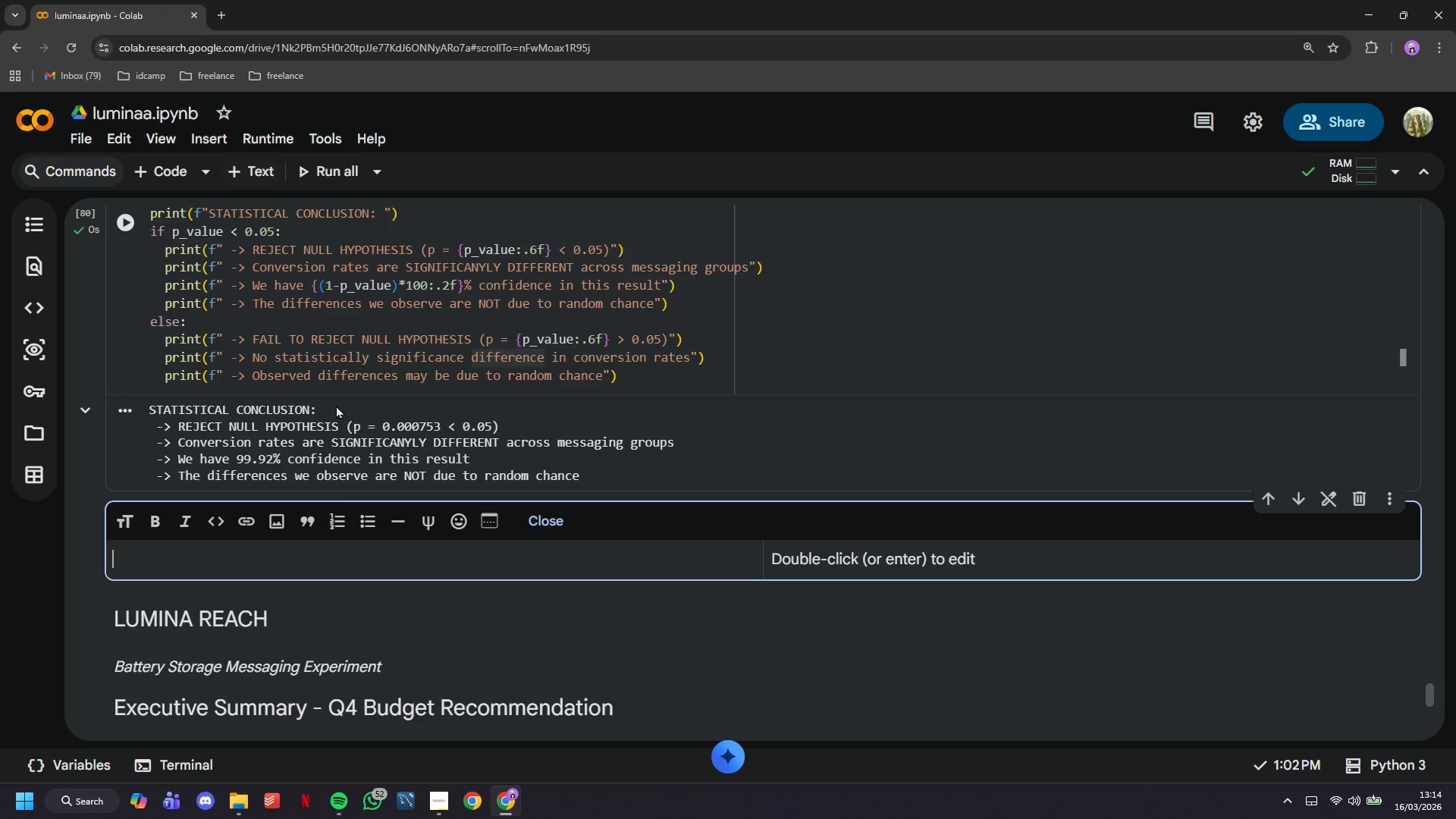 
hold_key(key=CapsLock, duration=0.66)
 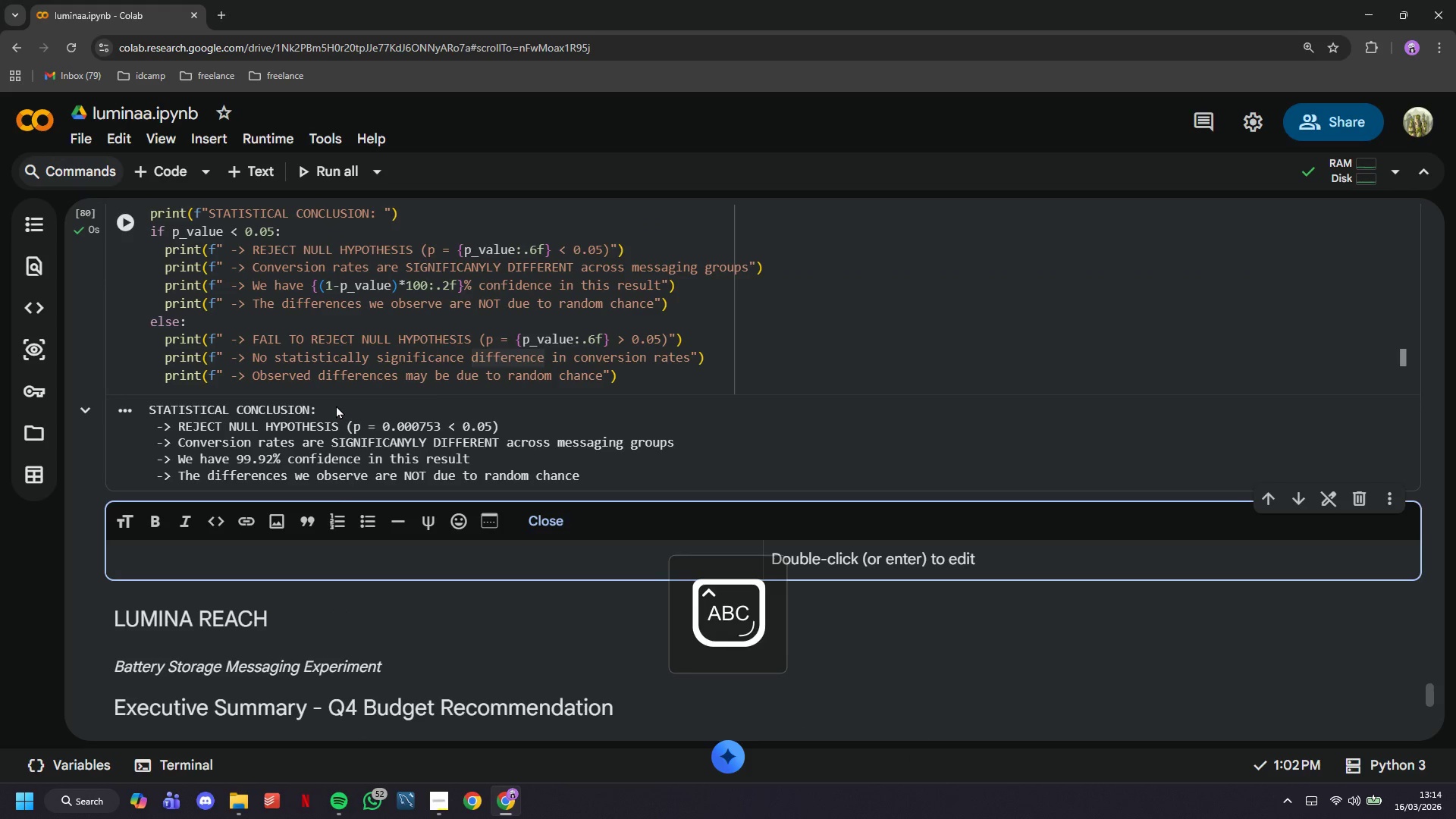 
type(## pAIR)
key(Backspace)
key(Backspace)
key(Backspace)
key(Backspace)
type(Pairwise Comparisons - T-Tests)
 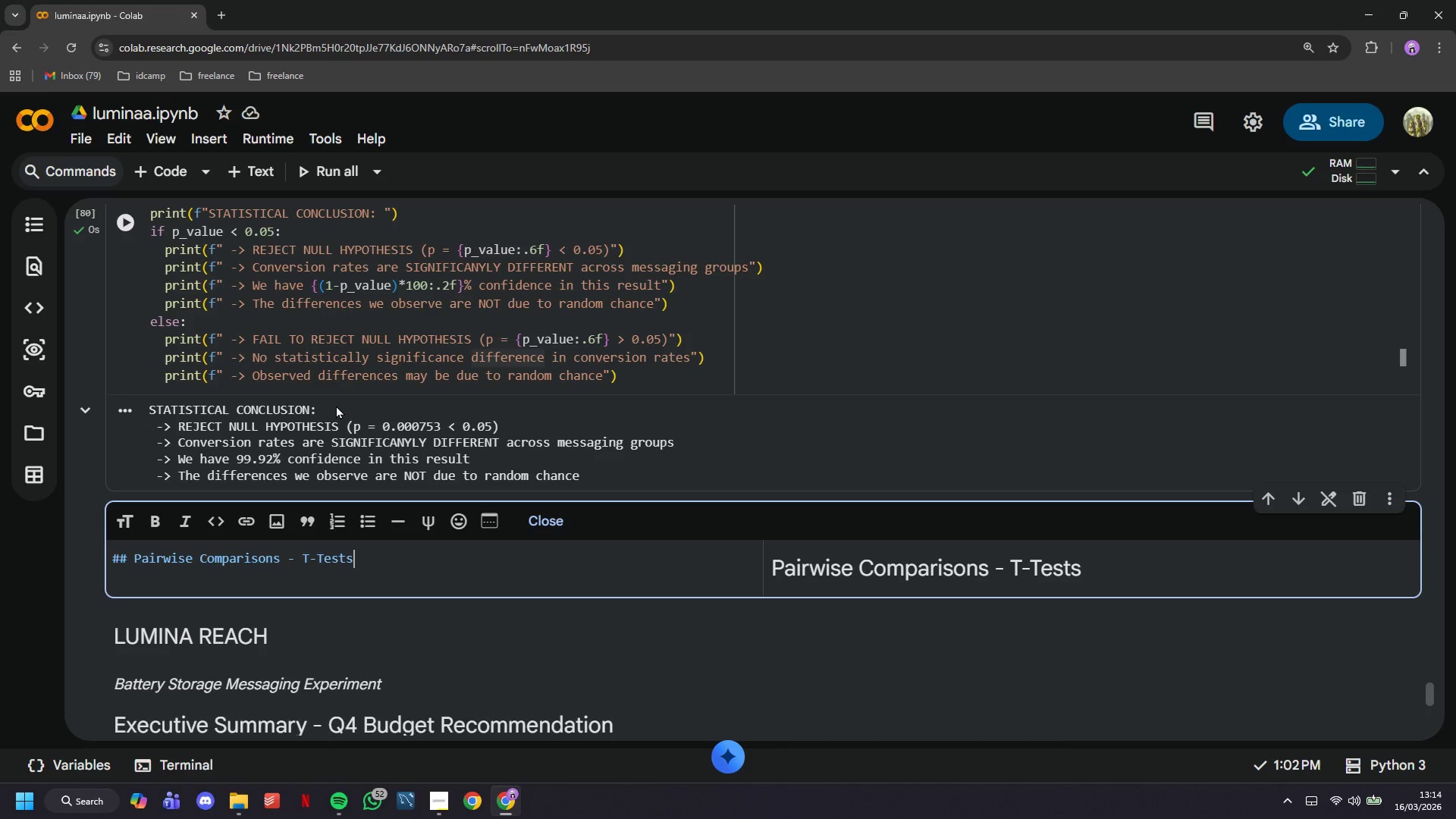 
wait(33.0)
 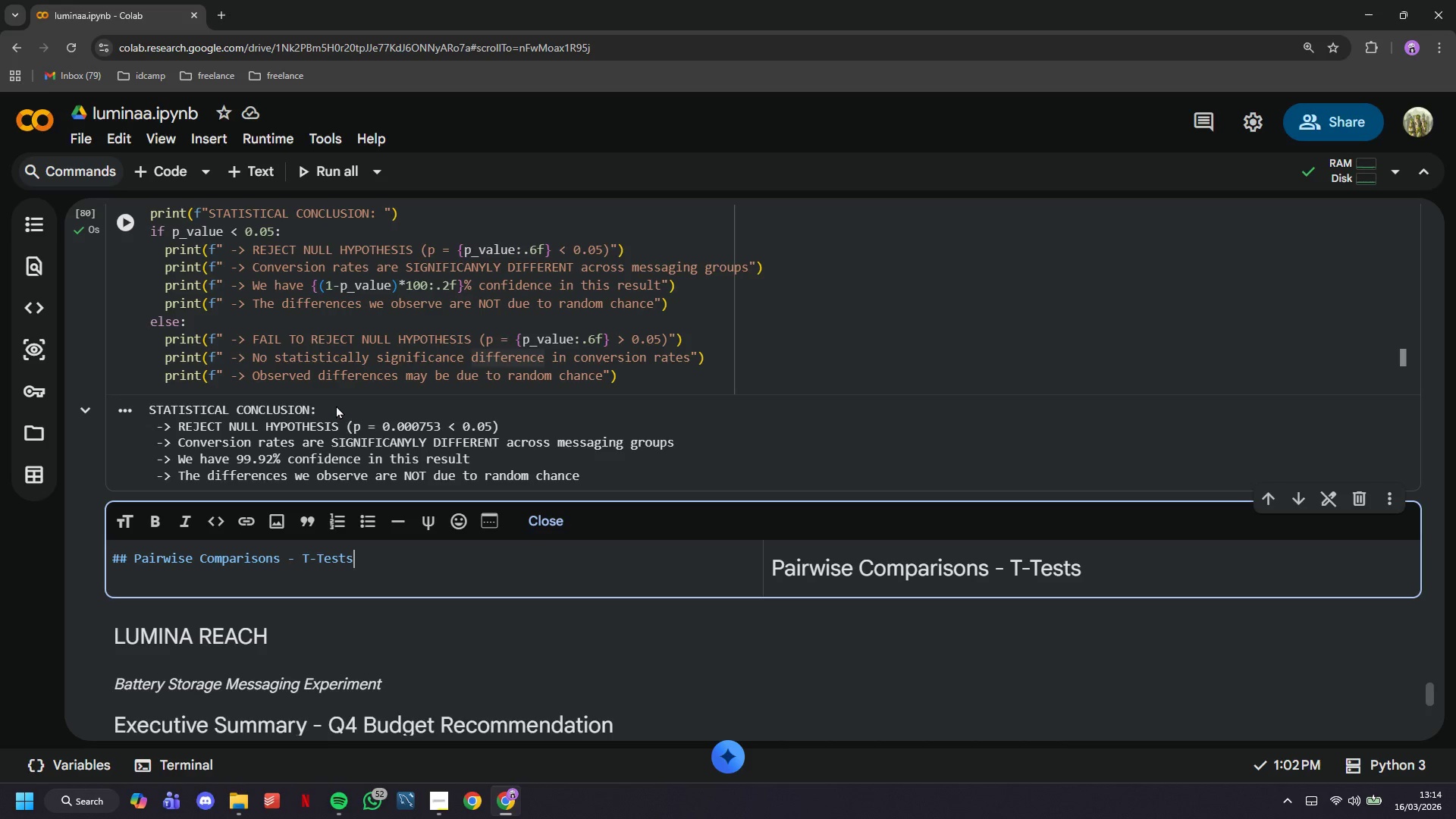 
key(Enter)
 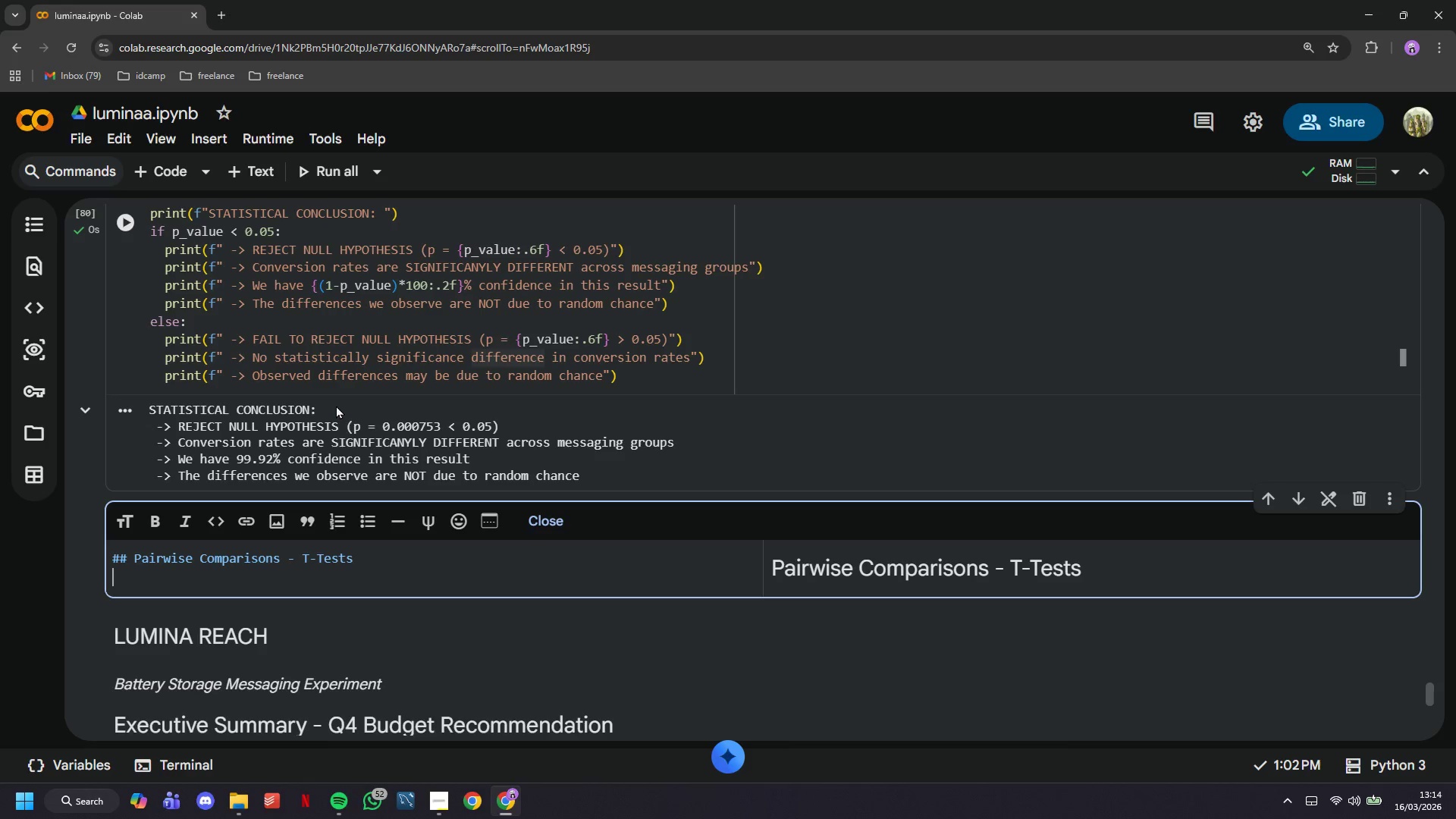 
key(Enter)
 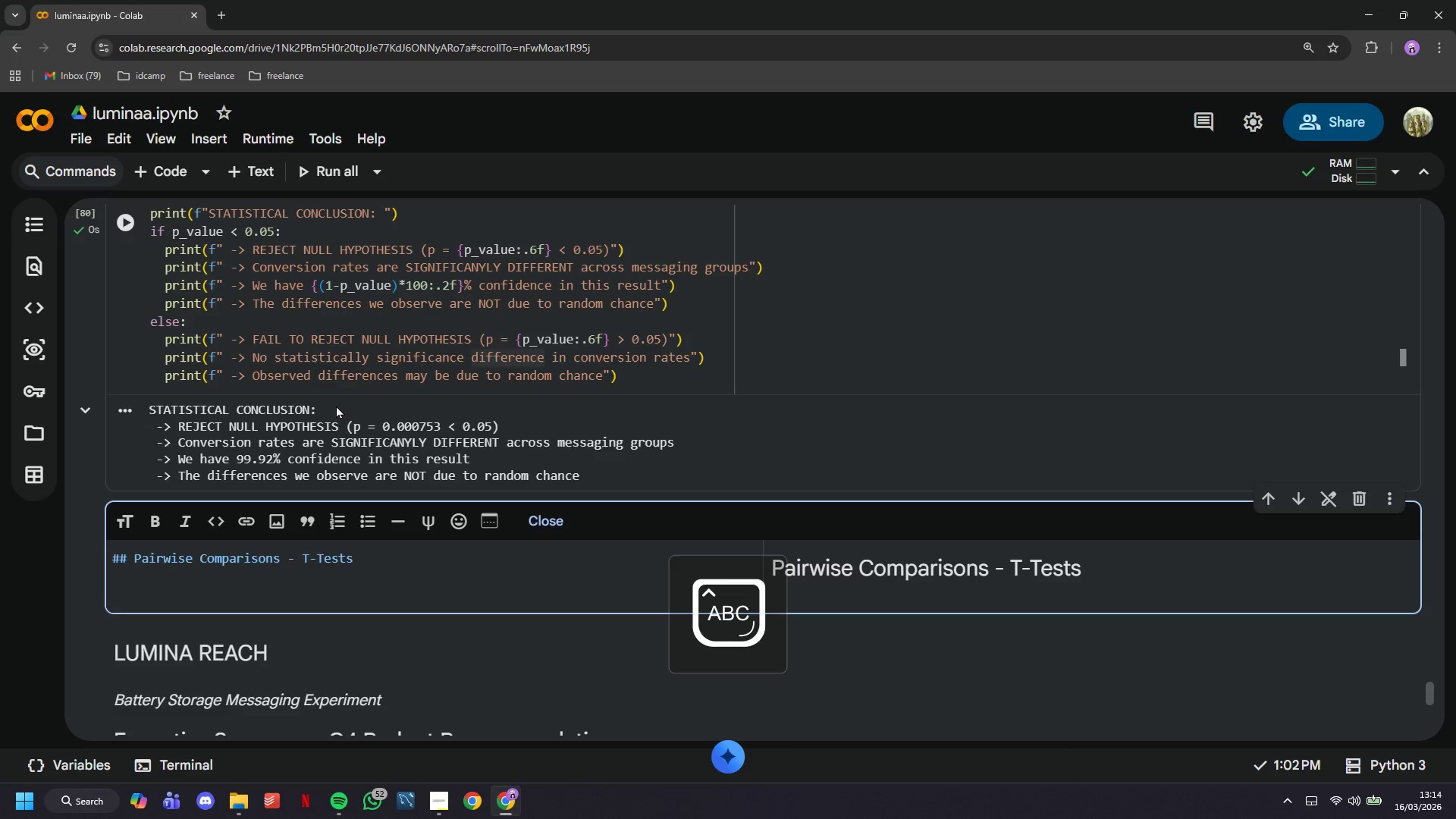 
type(Now that we know T)
key(Backspace)
type(there ARE differences (from Chi-Square )
key(Backspace)
type((, k)
key(Backspace)
key(Backspace)
key(Backspace)
key(Backspace)
type(), let's identify WHICH m)
key(Backspace)
type(,es)
key(Backspace)
key(Backspace)
key(Backspace)
key(Backspace)
type( messages are significantly different frlm ea)
key(Backspace)
key(Backspace)
key(Backspace)
key(Backspace)
key(Backspace)
type(om each oh)
key(Backspace)
type(ther.)
 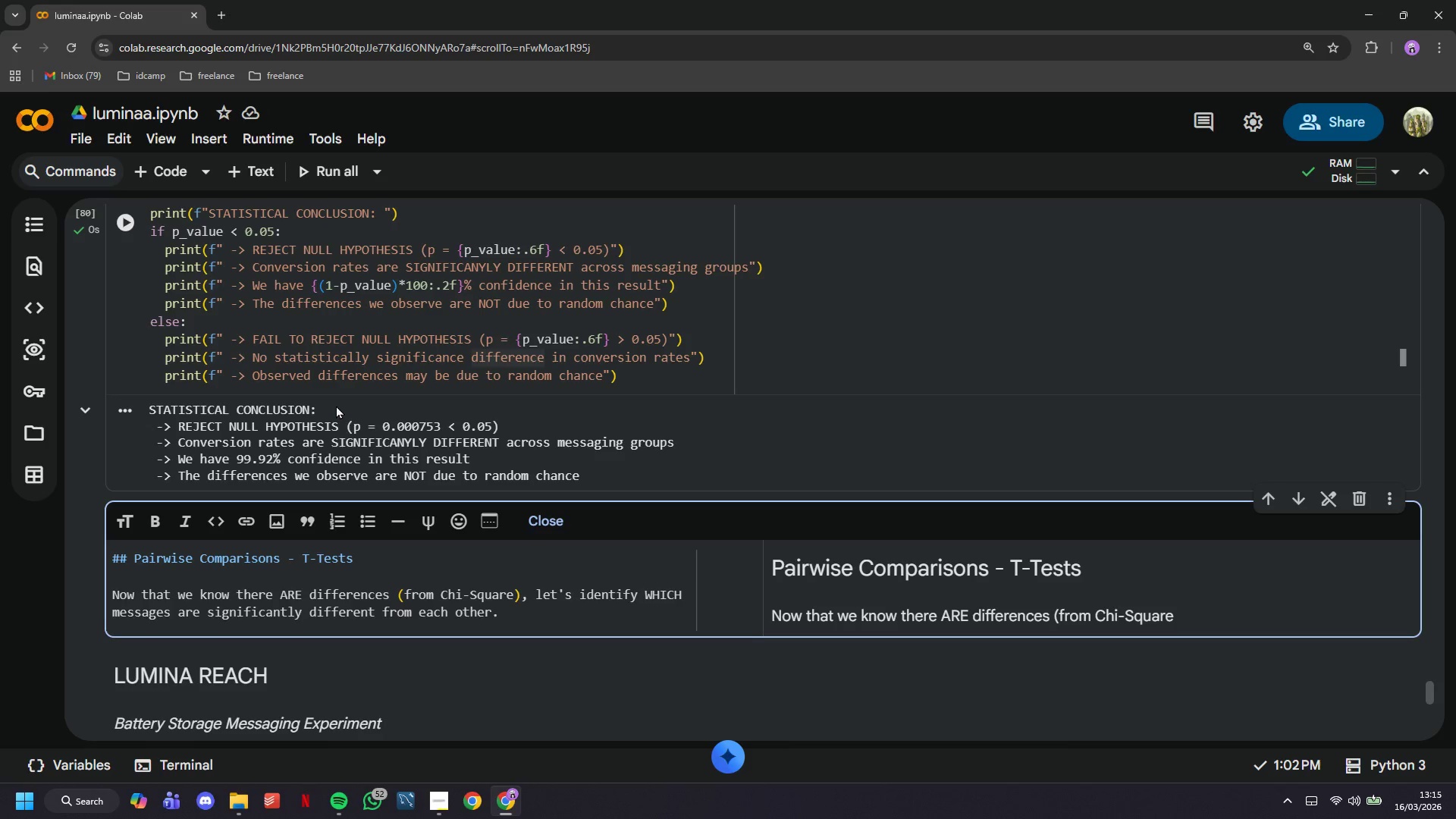 
key(Enter)
 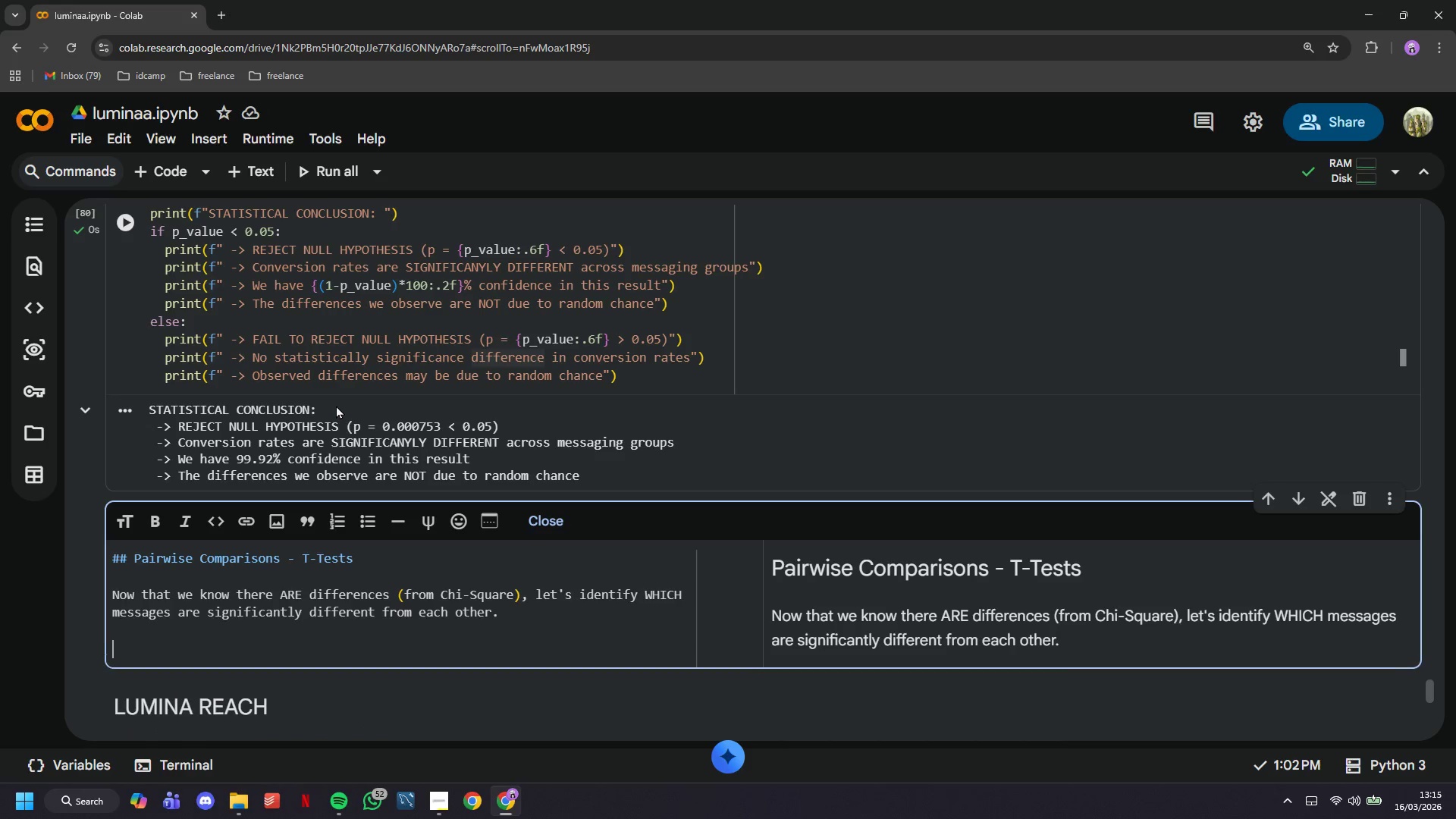 
key(Enter)
 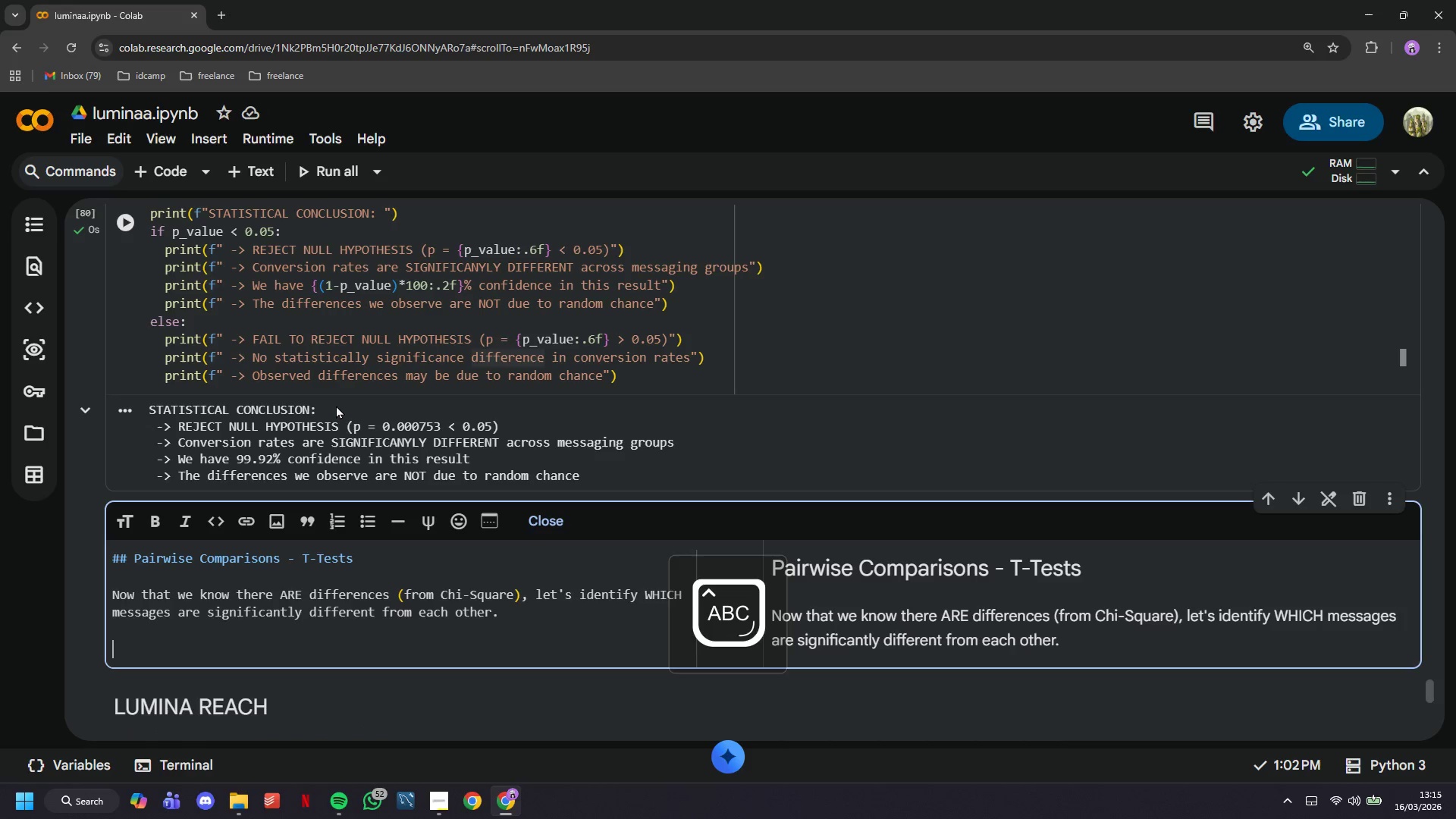 
type(We'll use pairwise t-tests comparing conversion probabilities.)
 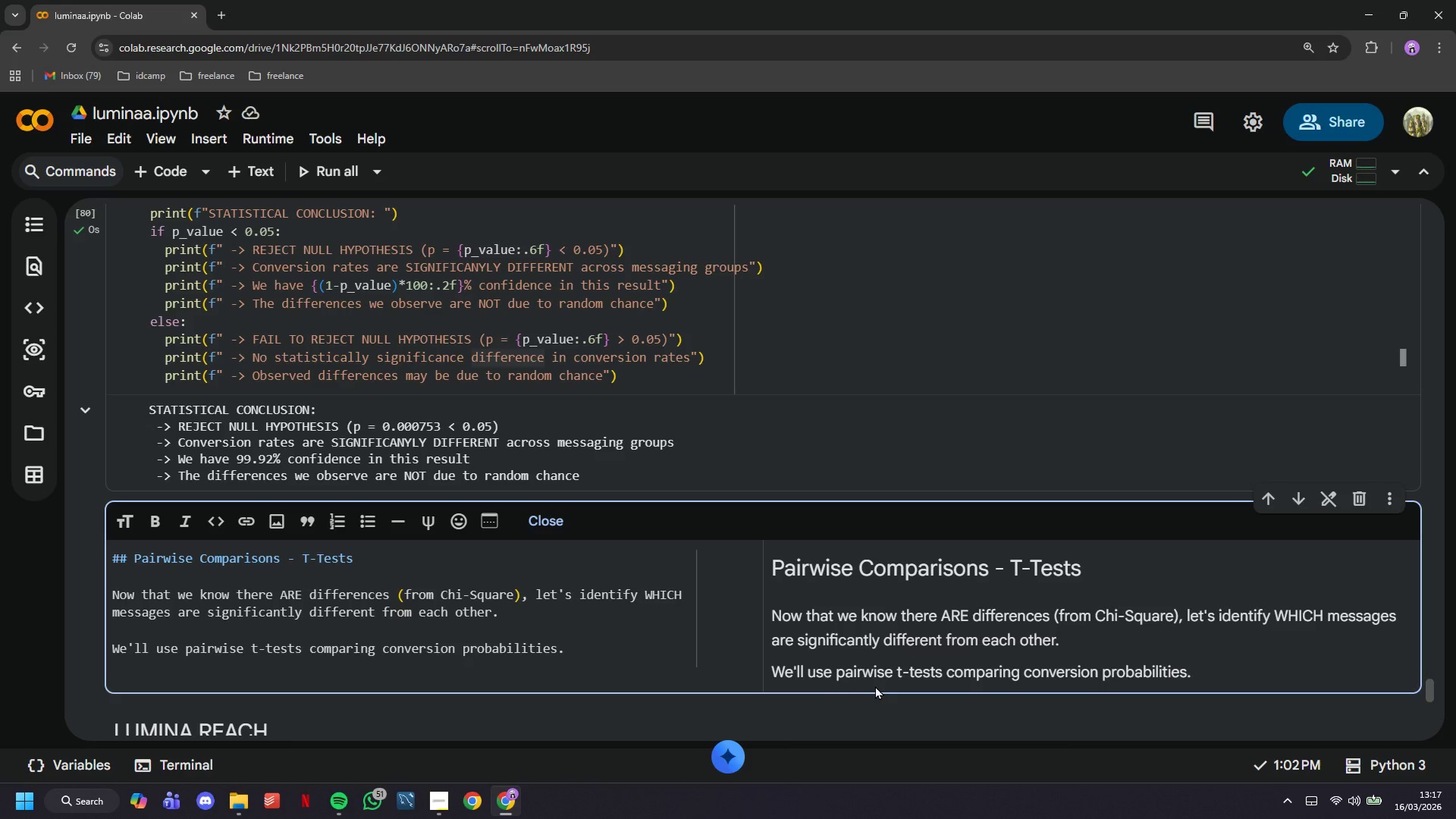 
wait(82.52)
 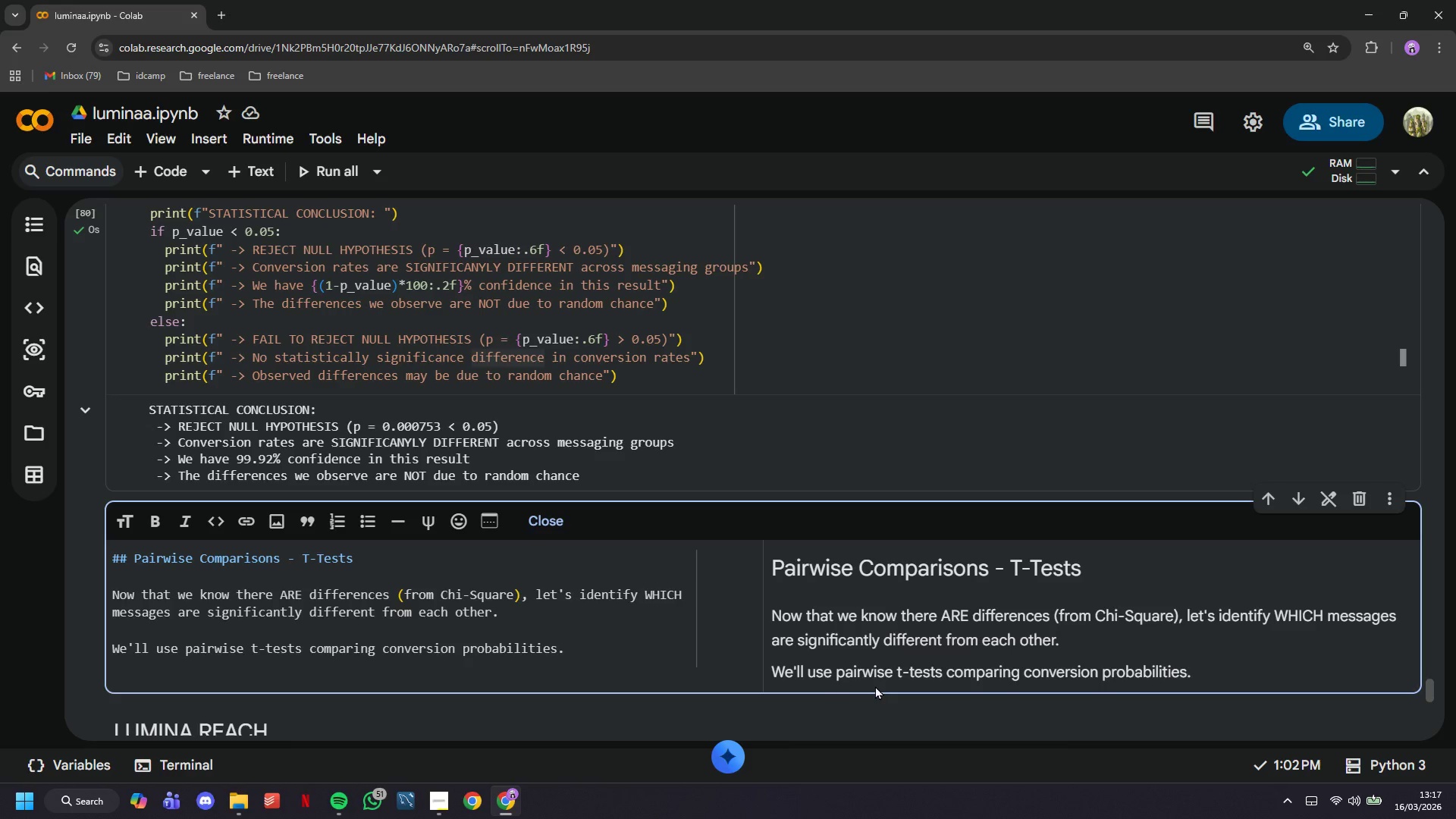 
scroll: coordinate [795, 605], scroll_direction: down, amount: 4.0
 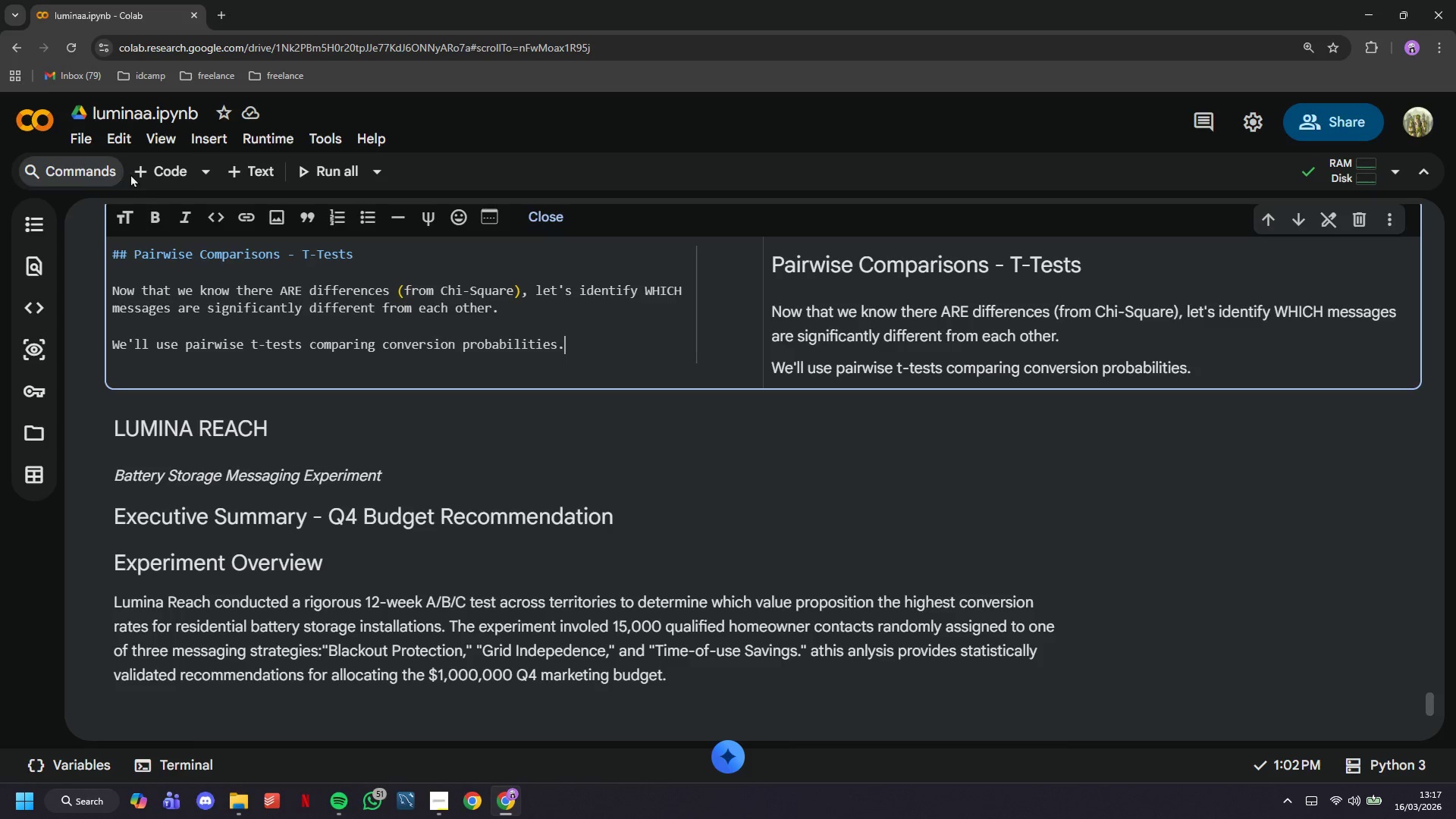 
left_click([163, 179])
 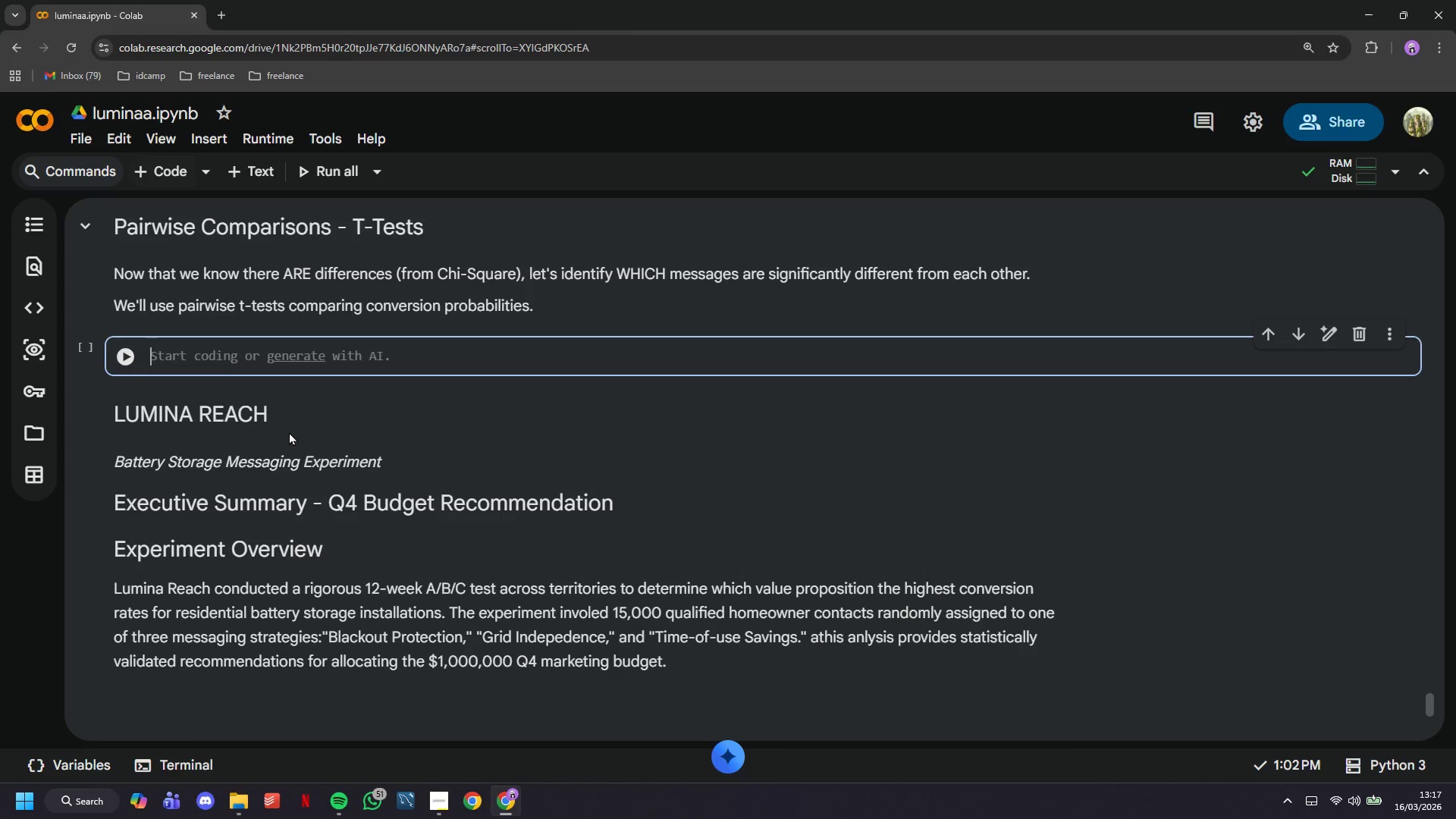 
scroll: coordinate [289, 431], scroll_direction: up, amount: 1.0
 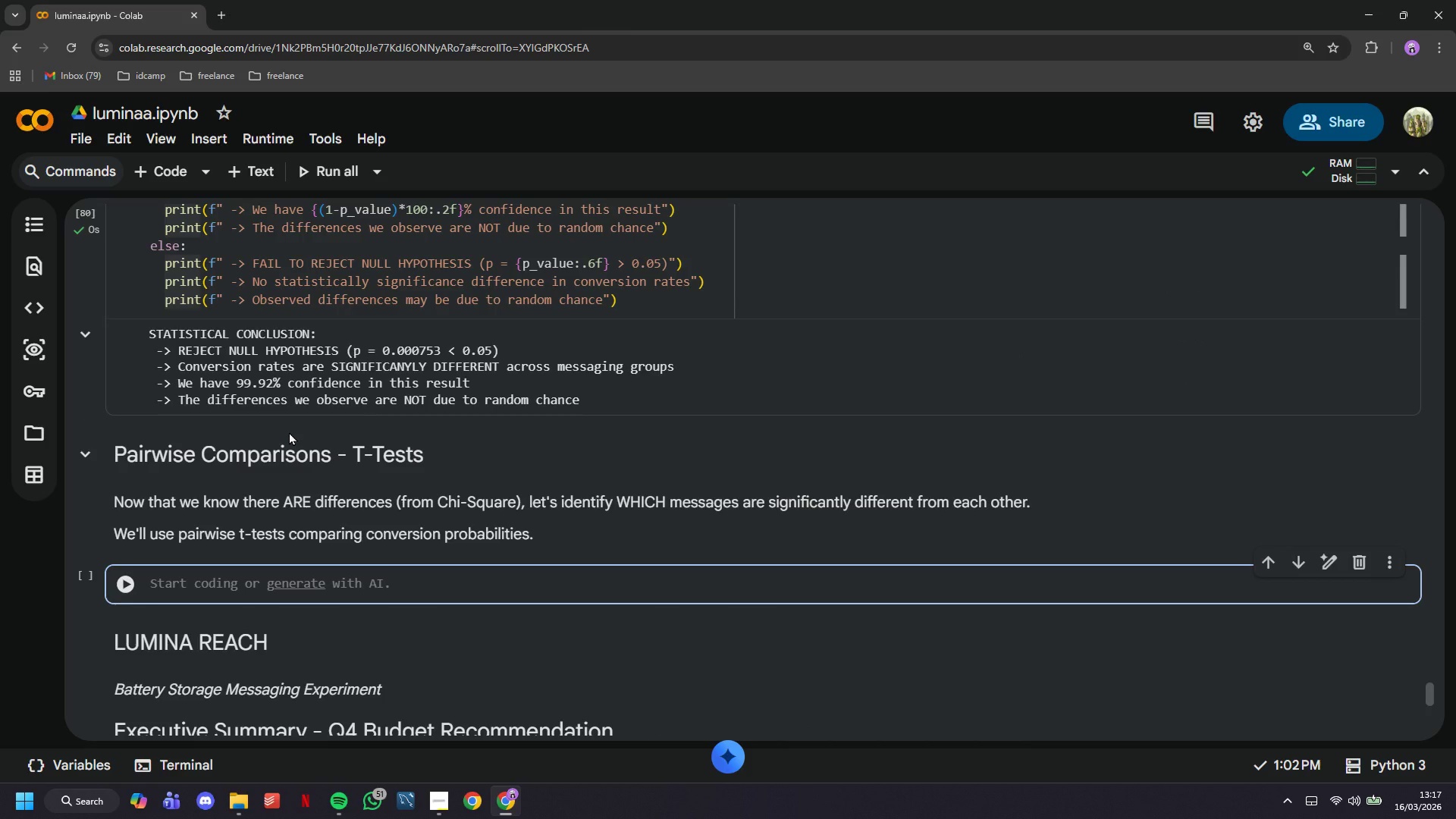 
type(messages = df['message-group)
 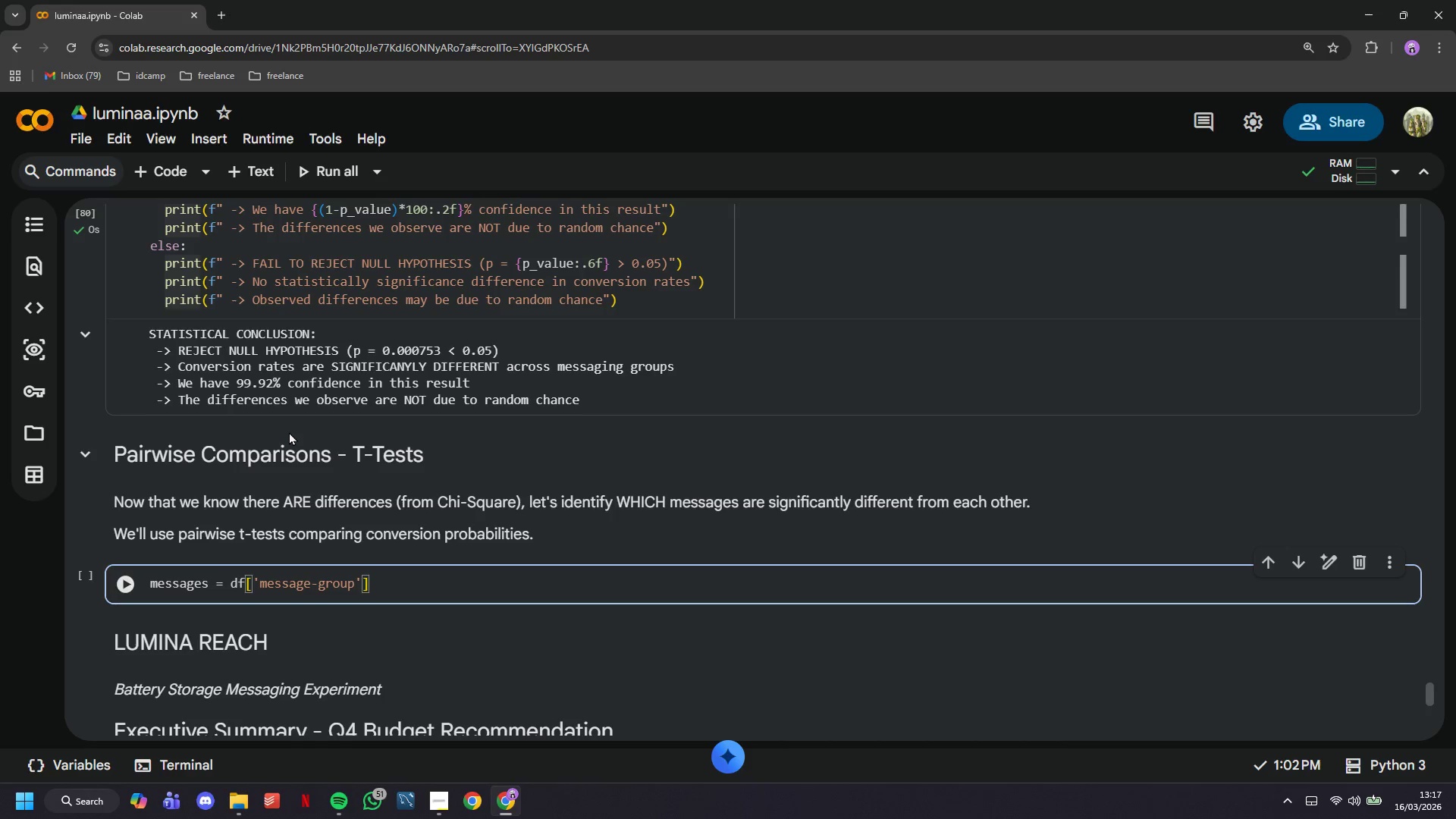 
key(ArrowLeft)
 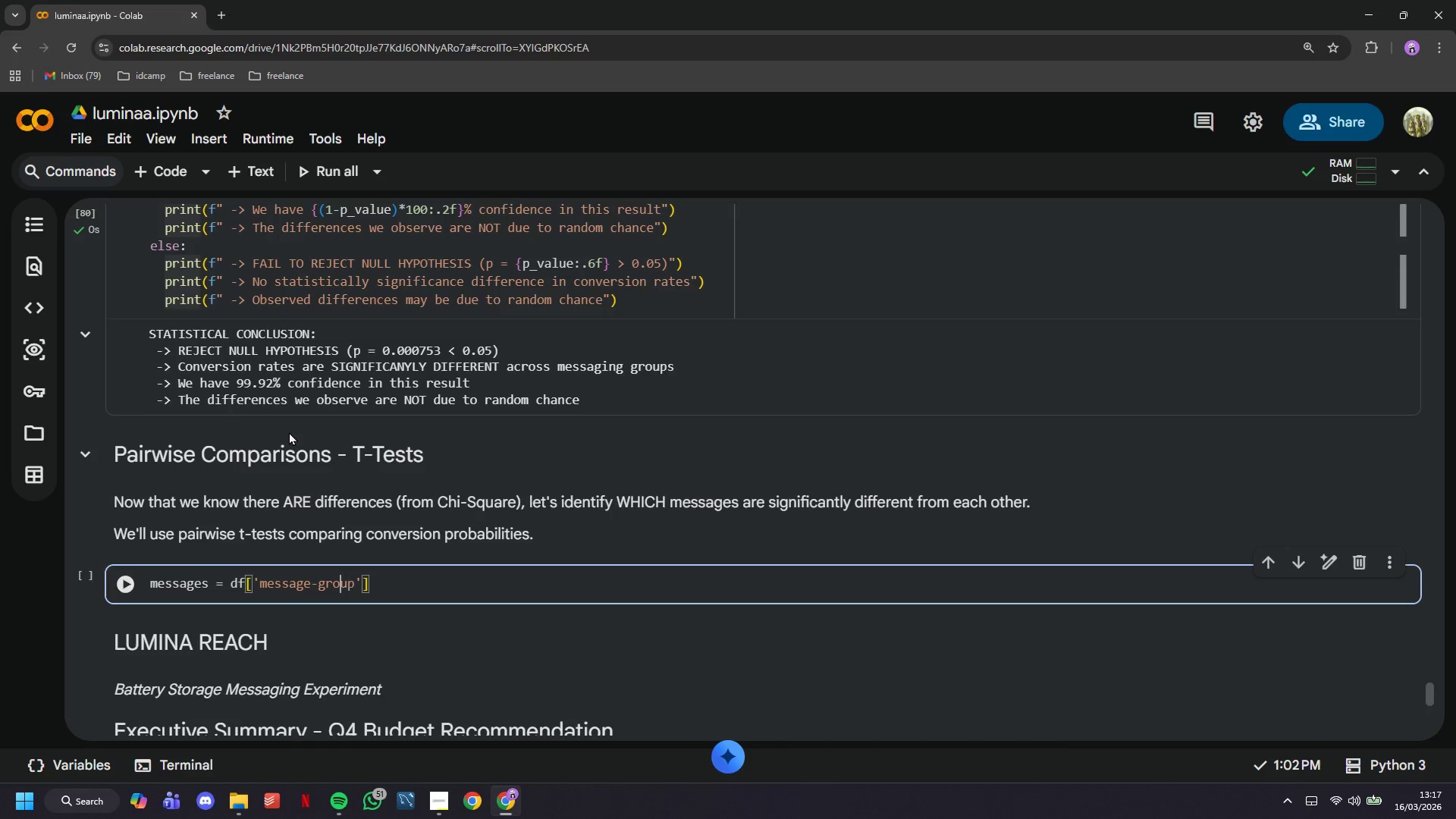 
key(ArrowLeft)
 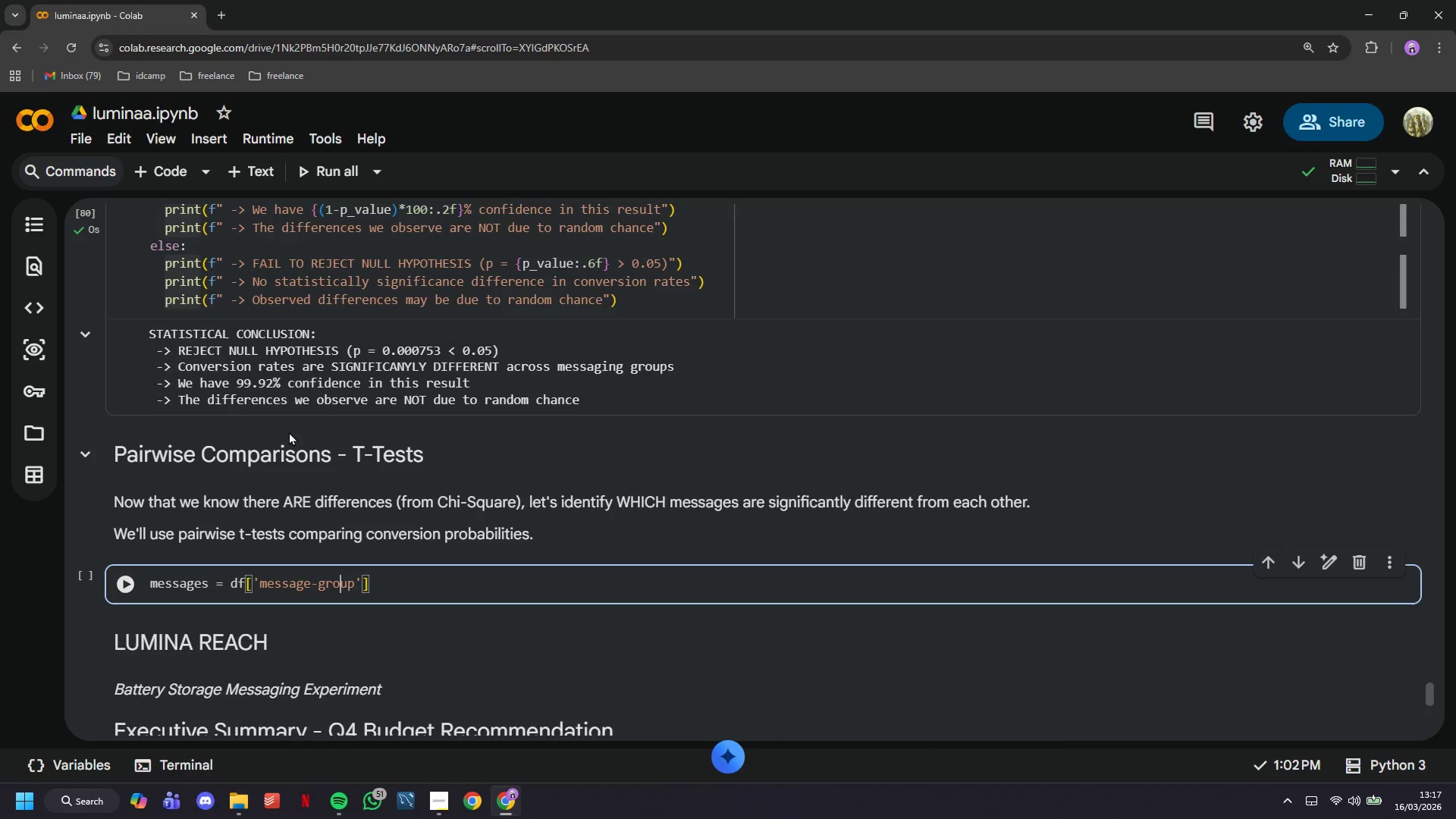 
key(ArrowLeft)
 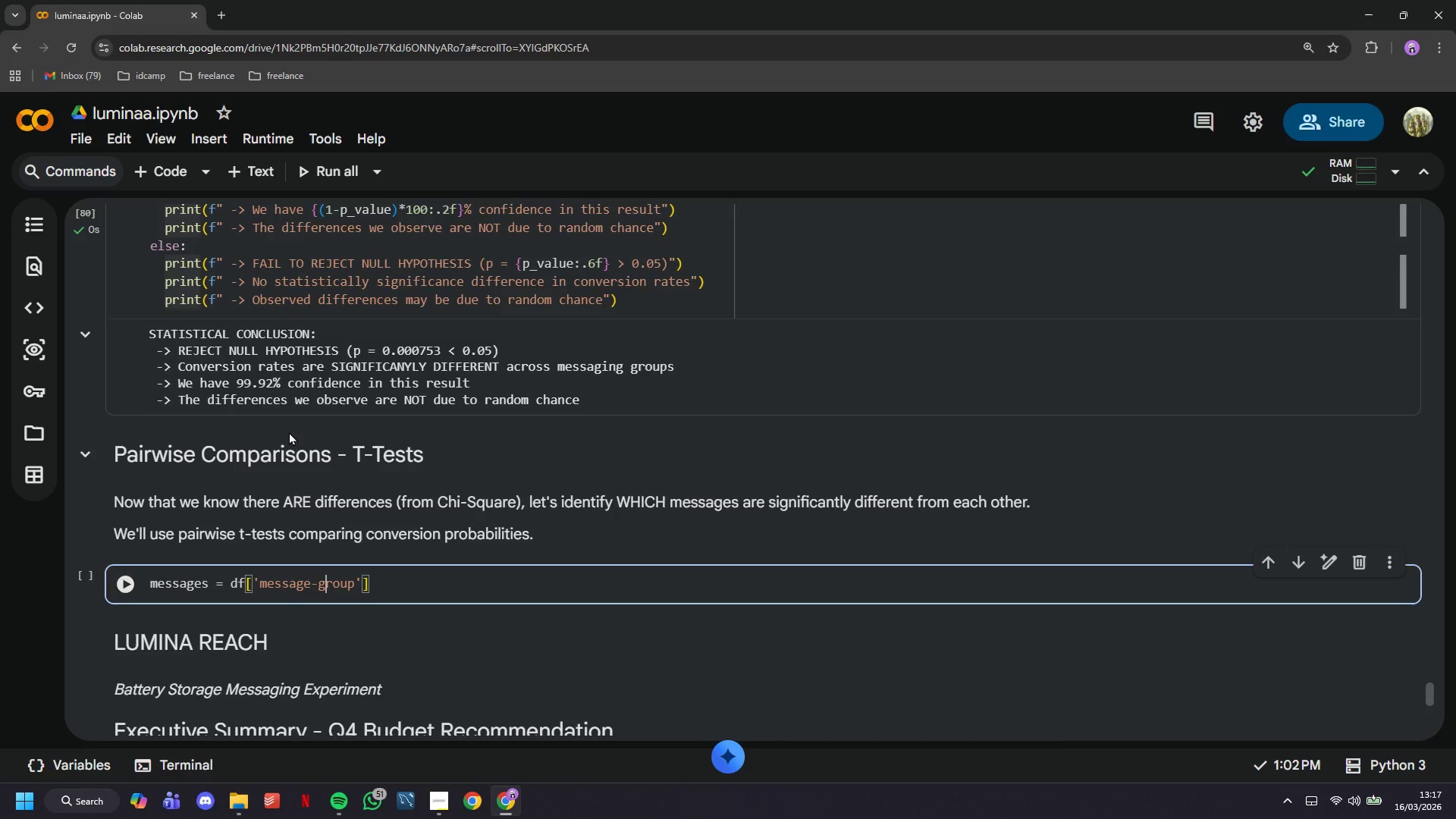 
key(ArrowLeft)
 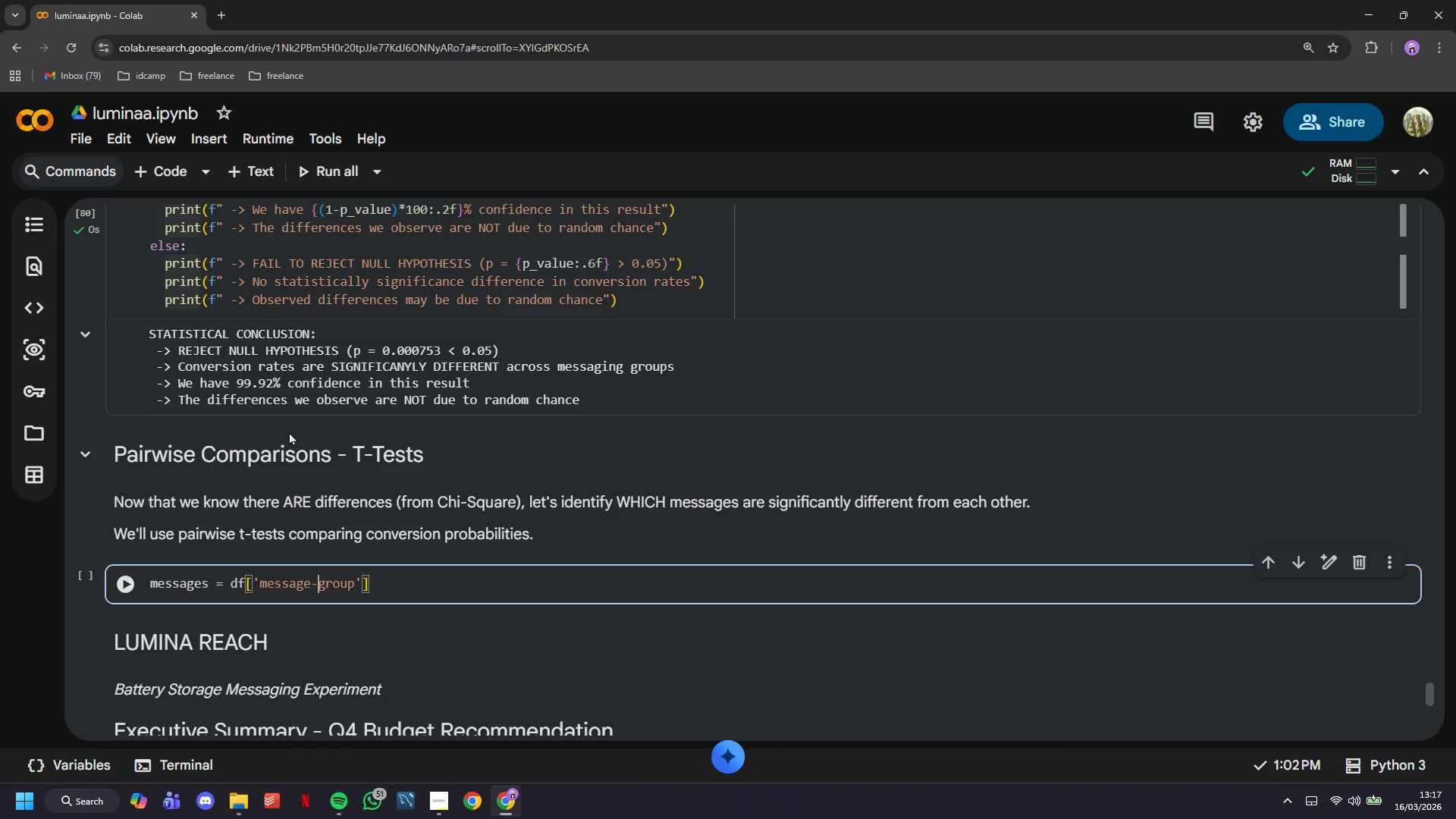 
key(ArrowLeft)
 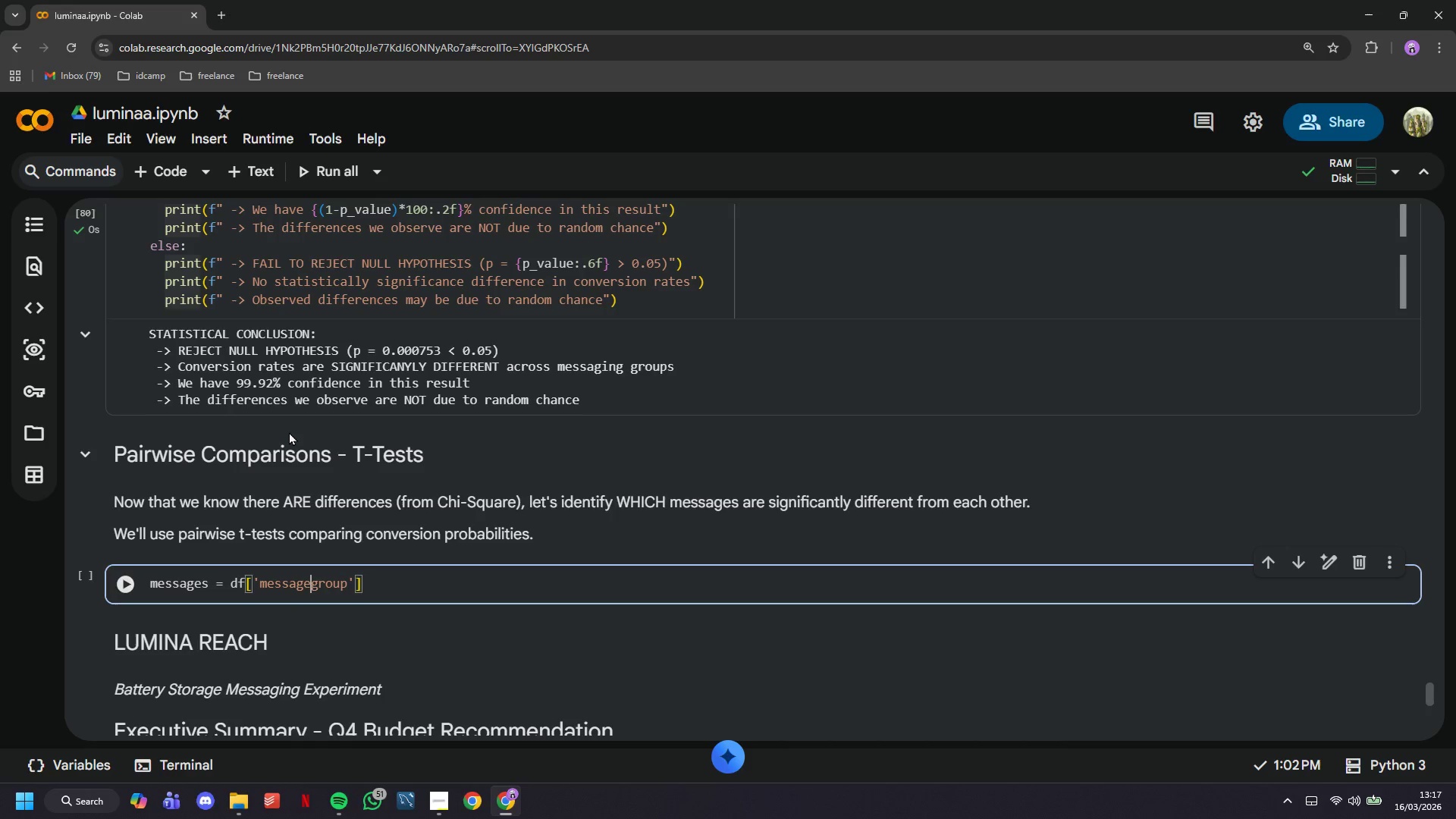 
key(Backspace)
 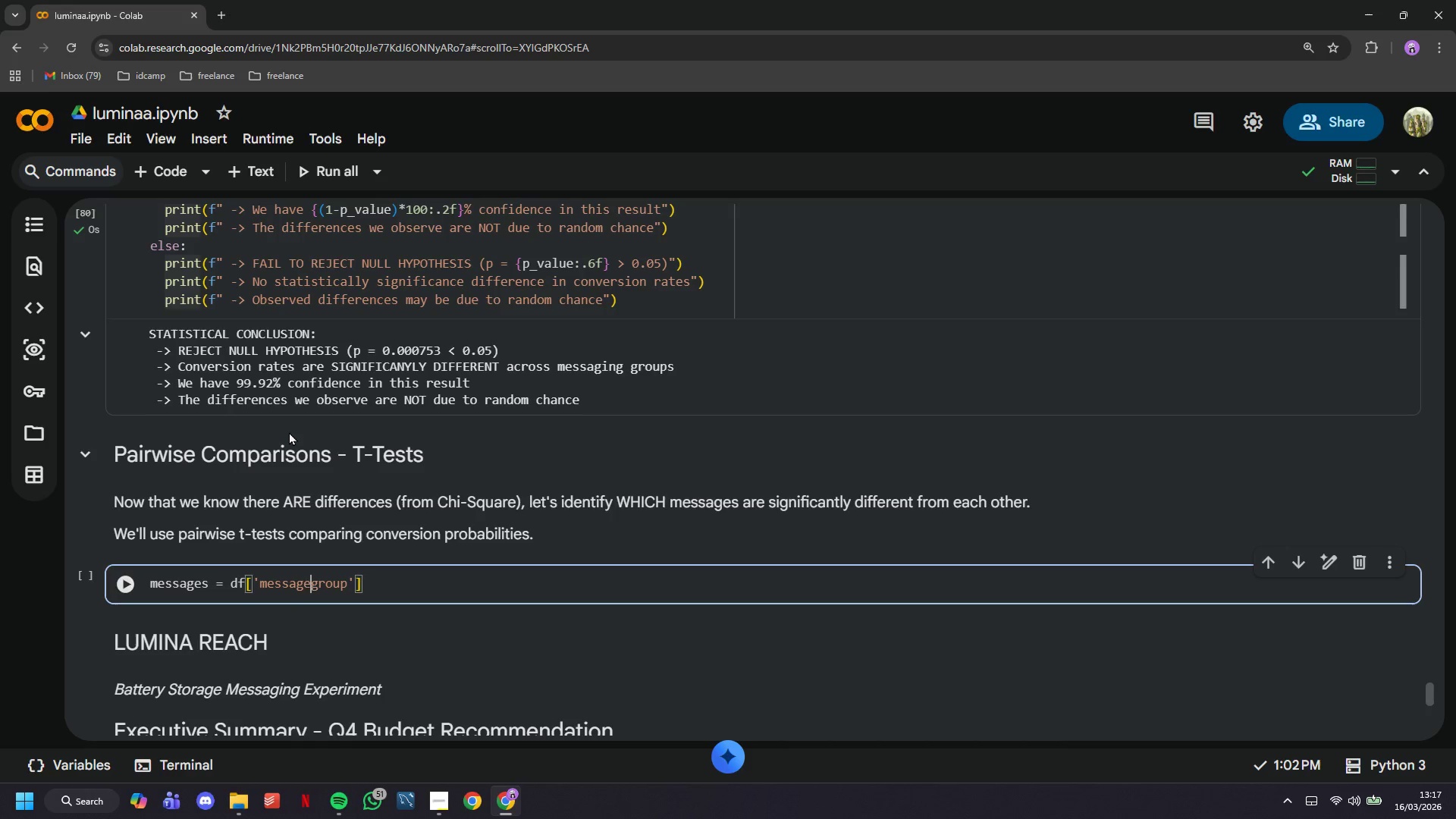 
key(Shift+Minus)
 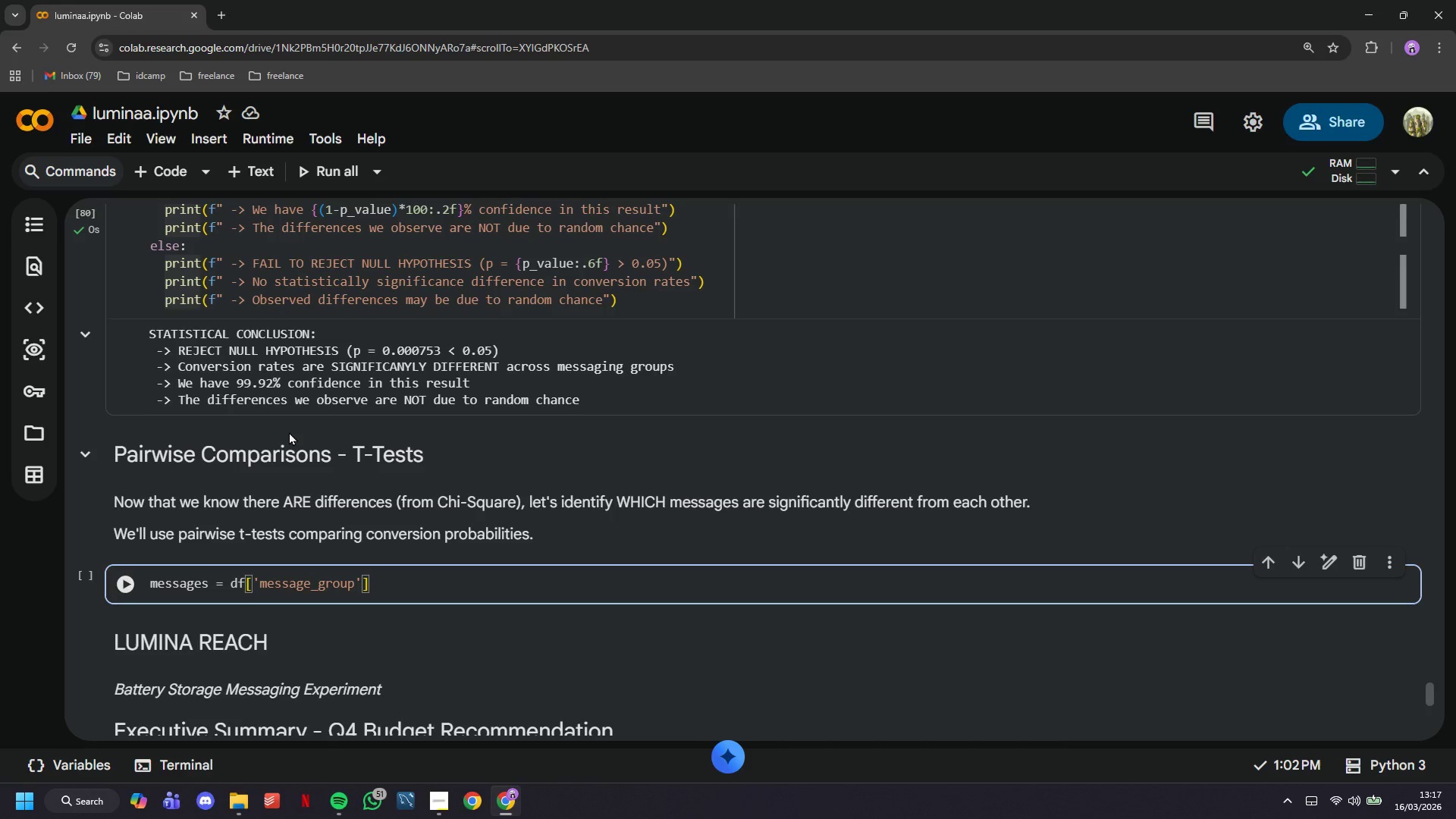 
wait(21.66)
 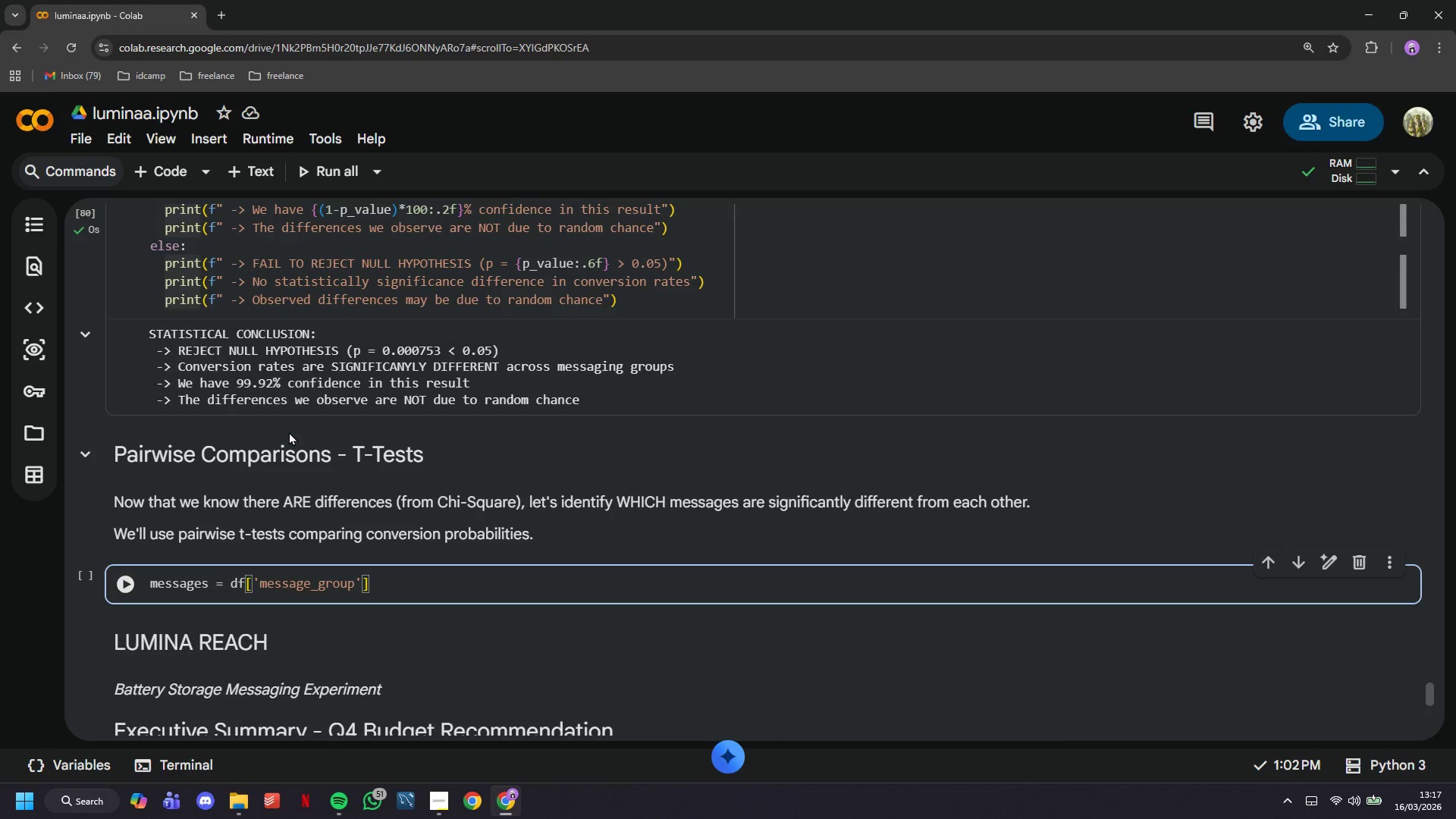 
hold_key(key=ArrowRight, duration=0.75)
 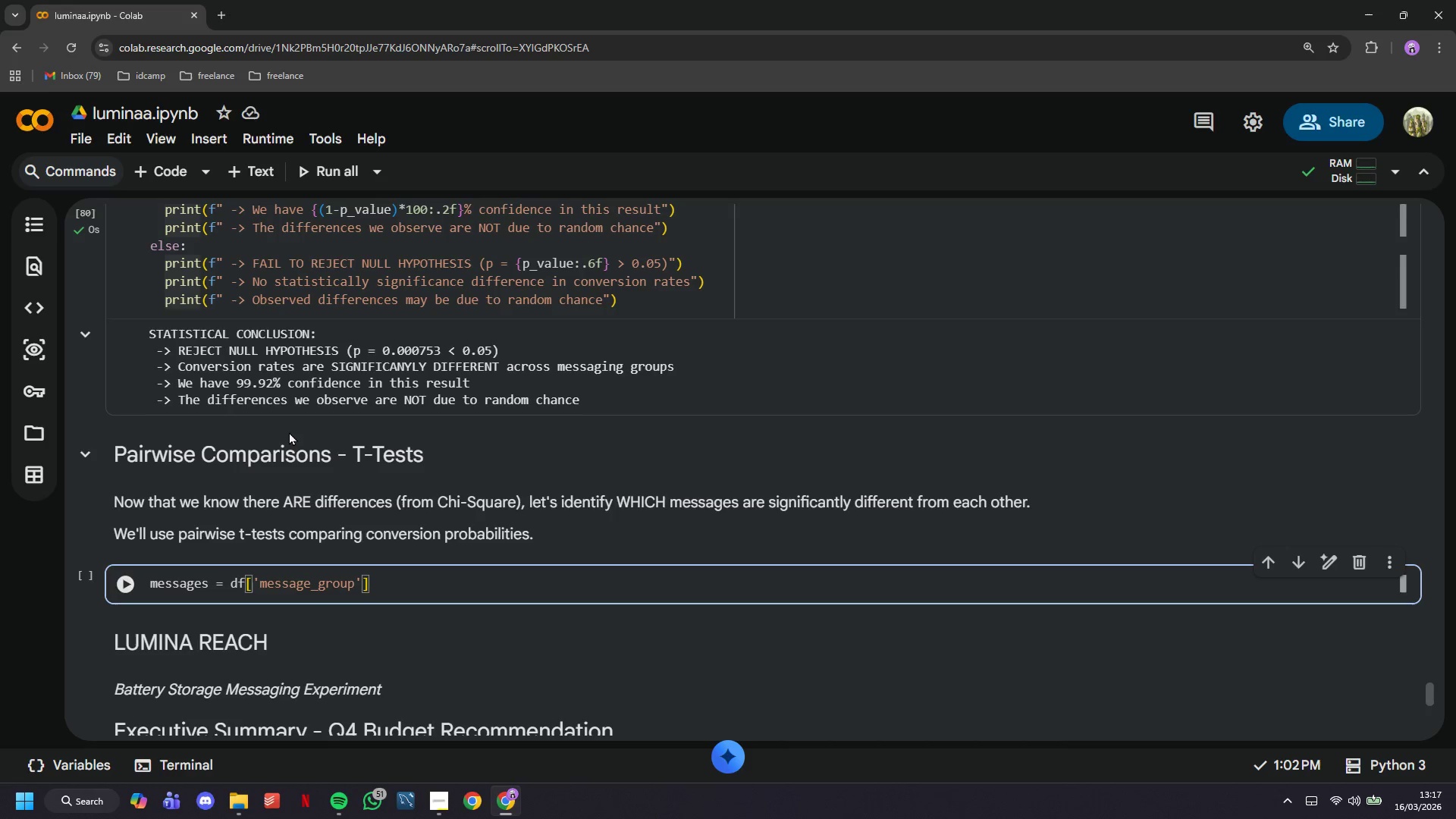 
hold_key(key=ArrowRight, duration=3.05)
 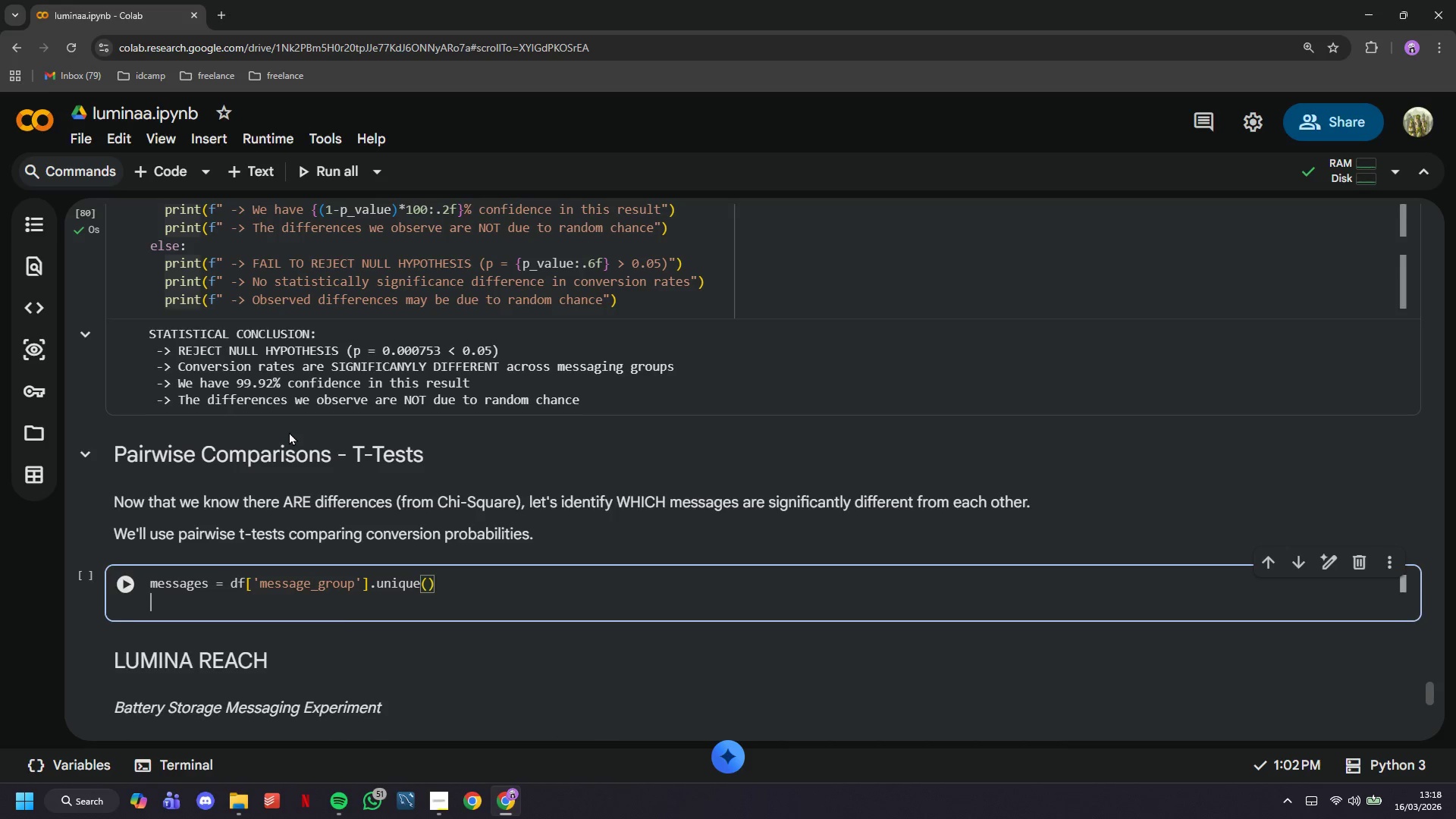 
type(.unique()
 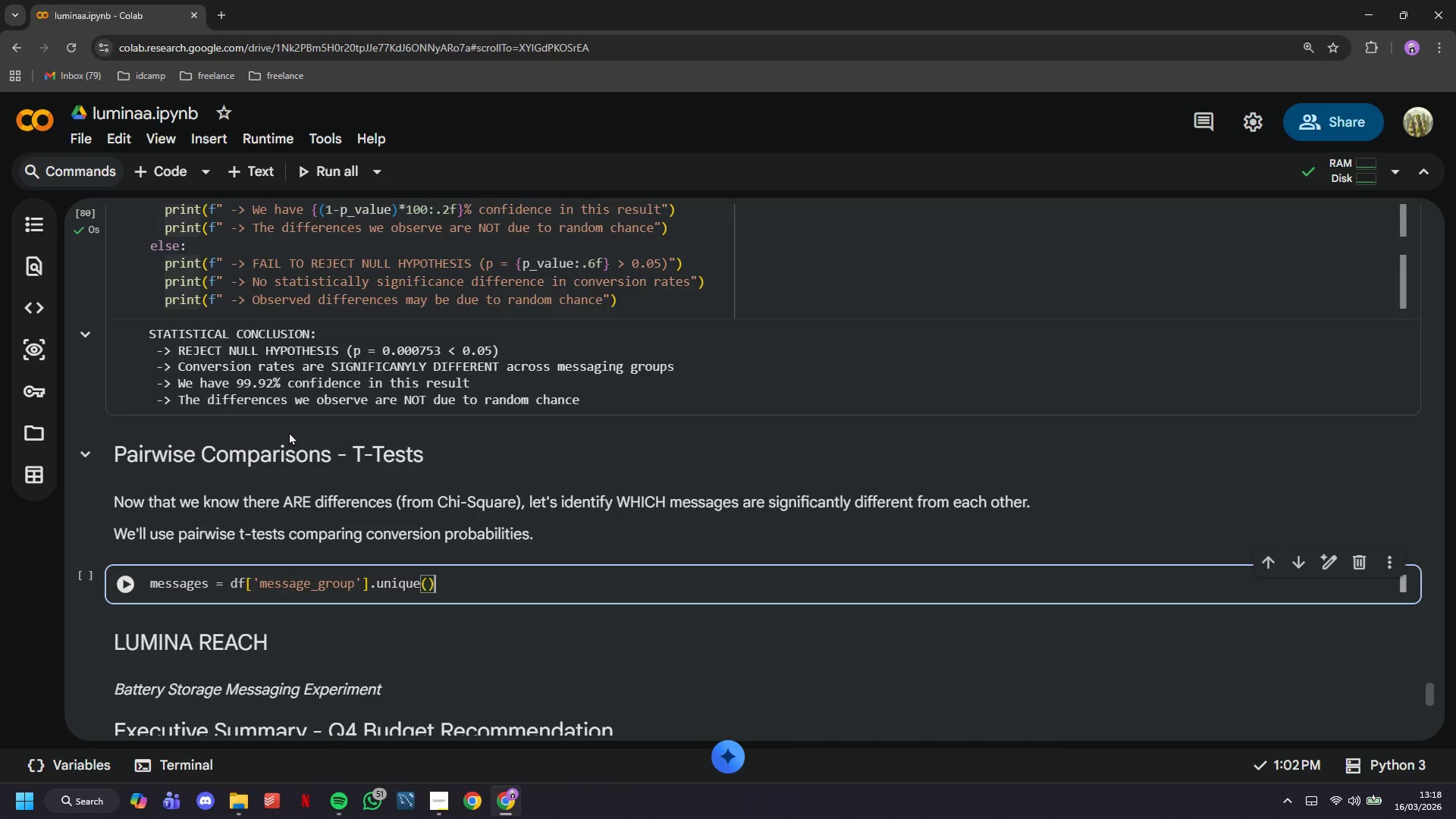 
key(Enter)
 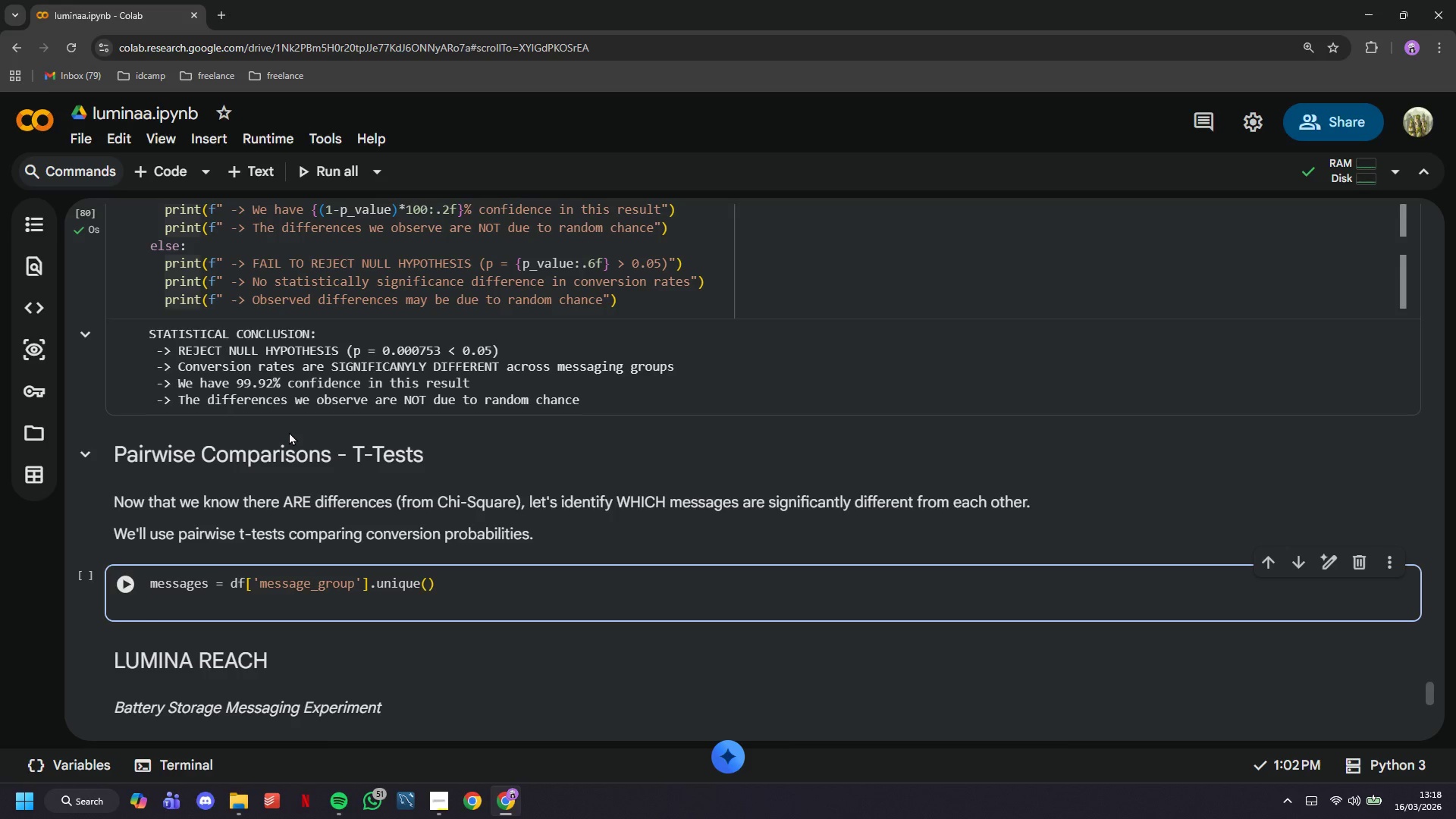 
key(Enter)
 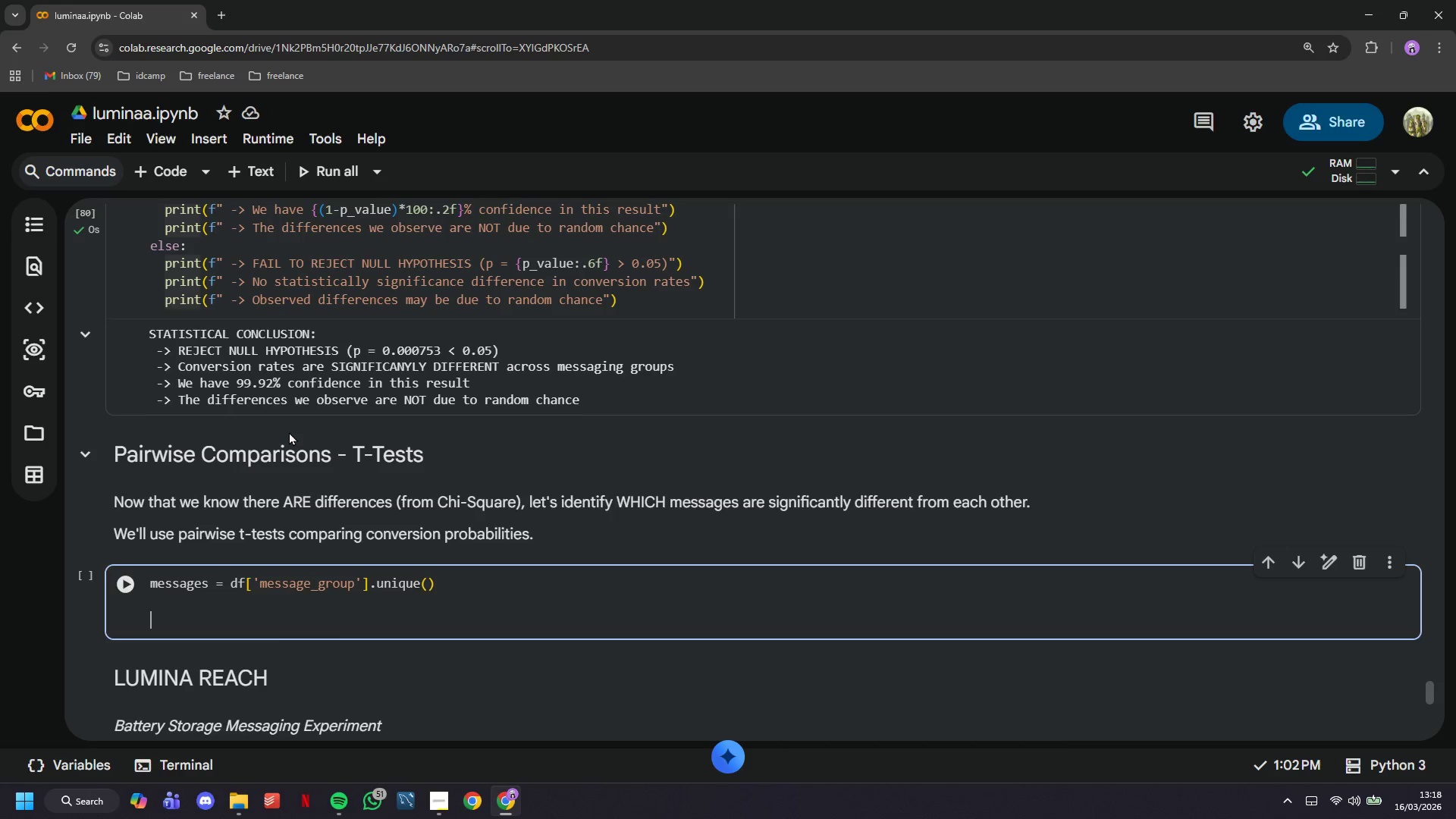 
wait(20.0)
 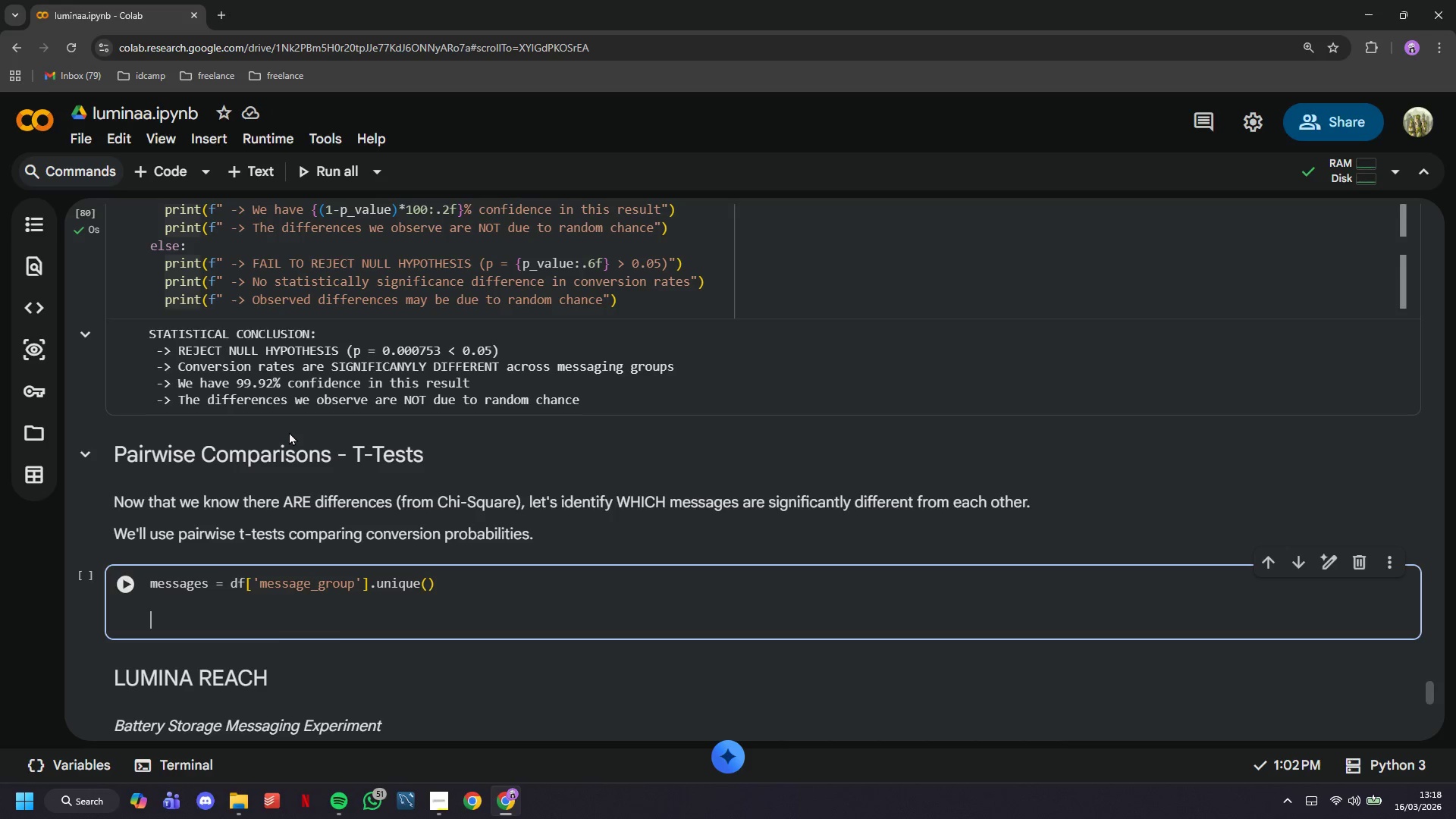 
type(print(")
 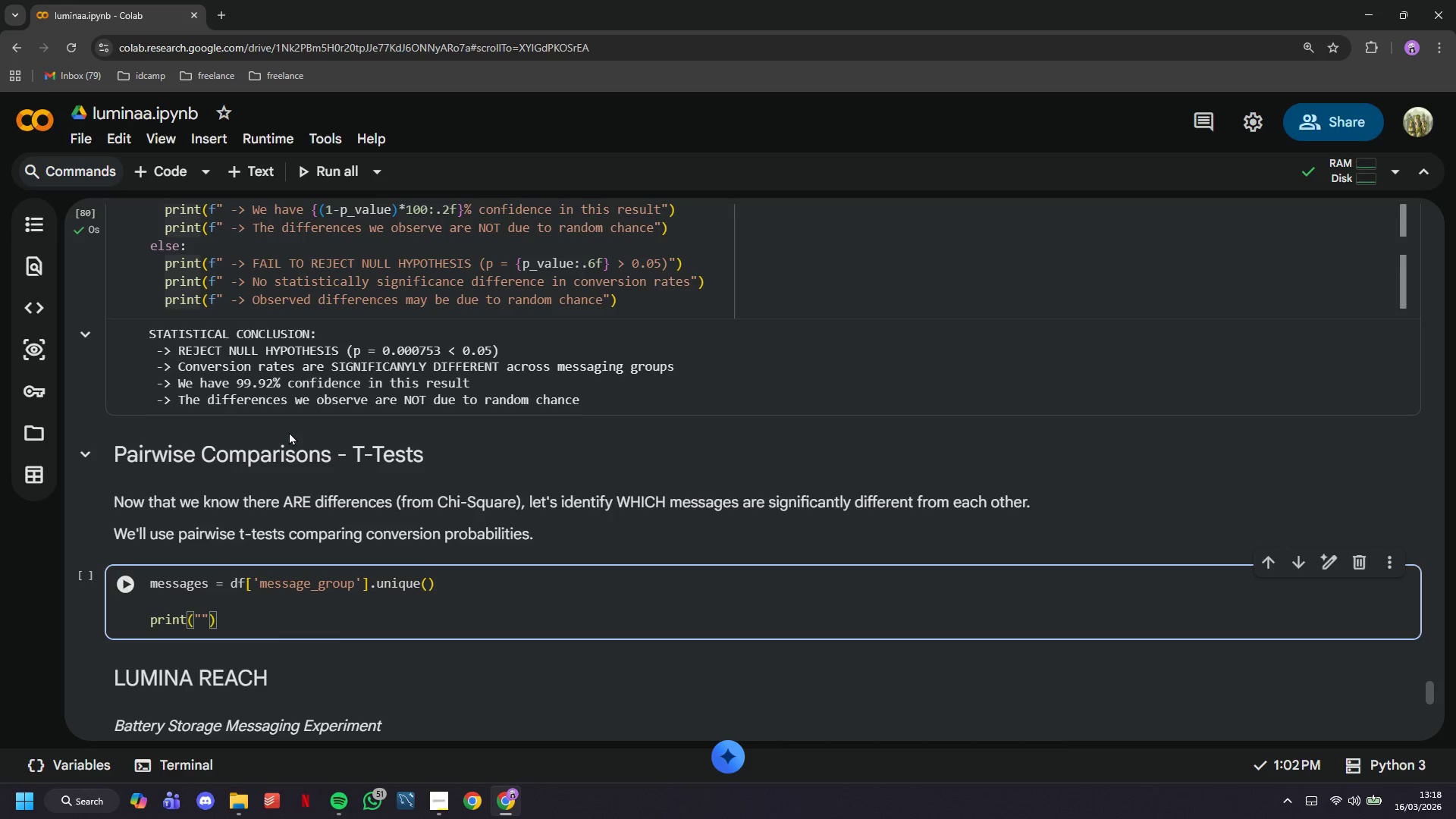 
wait(37.8)
 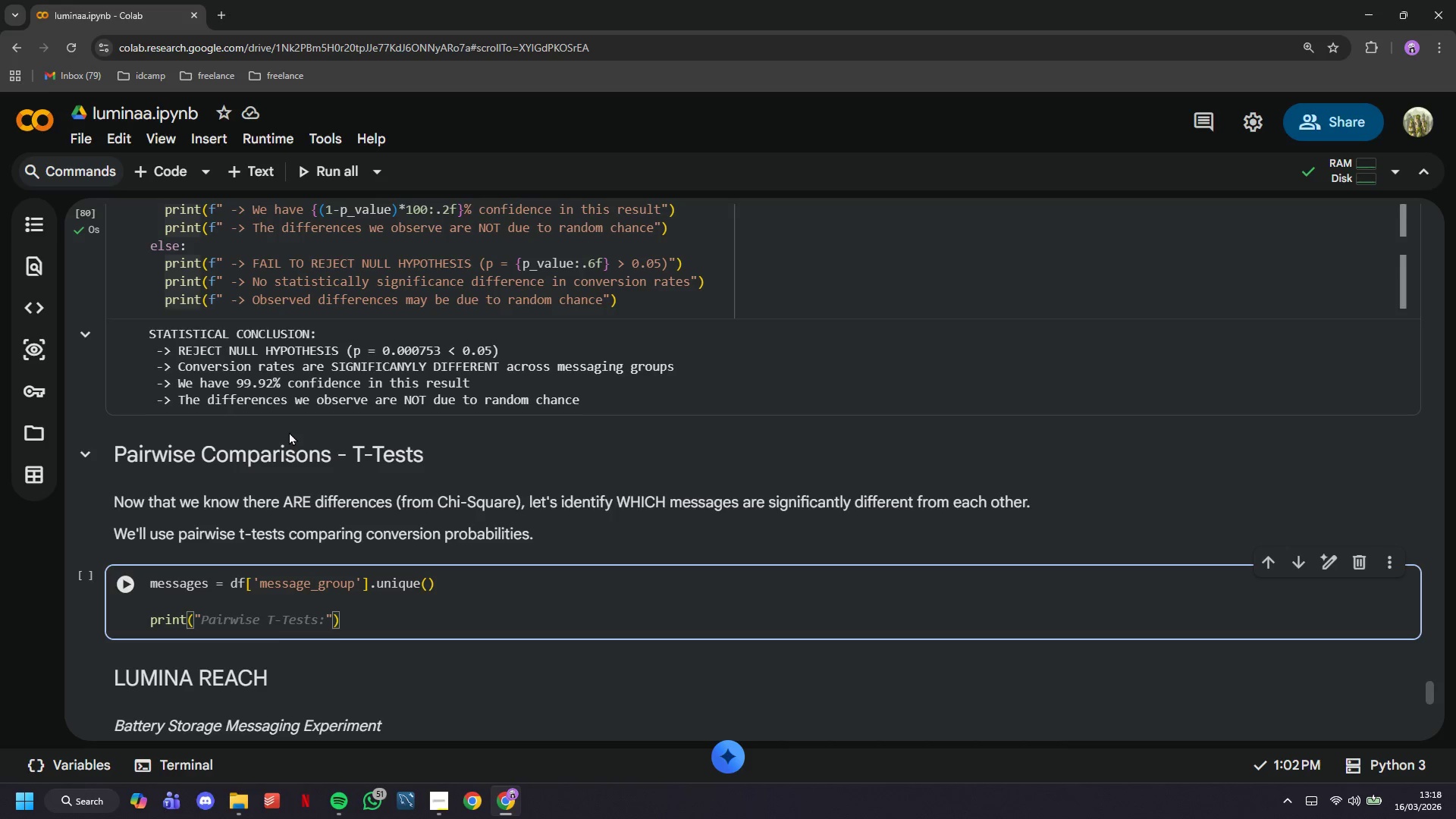 
type(Conducting pairwise t-tests on conversion probabilities:)
 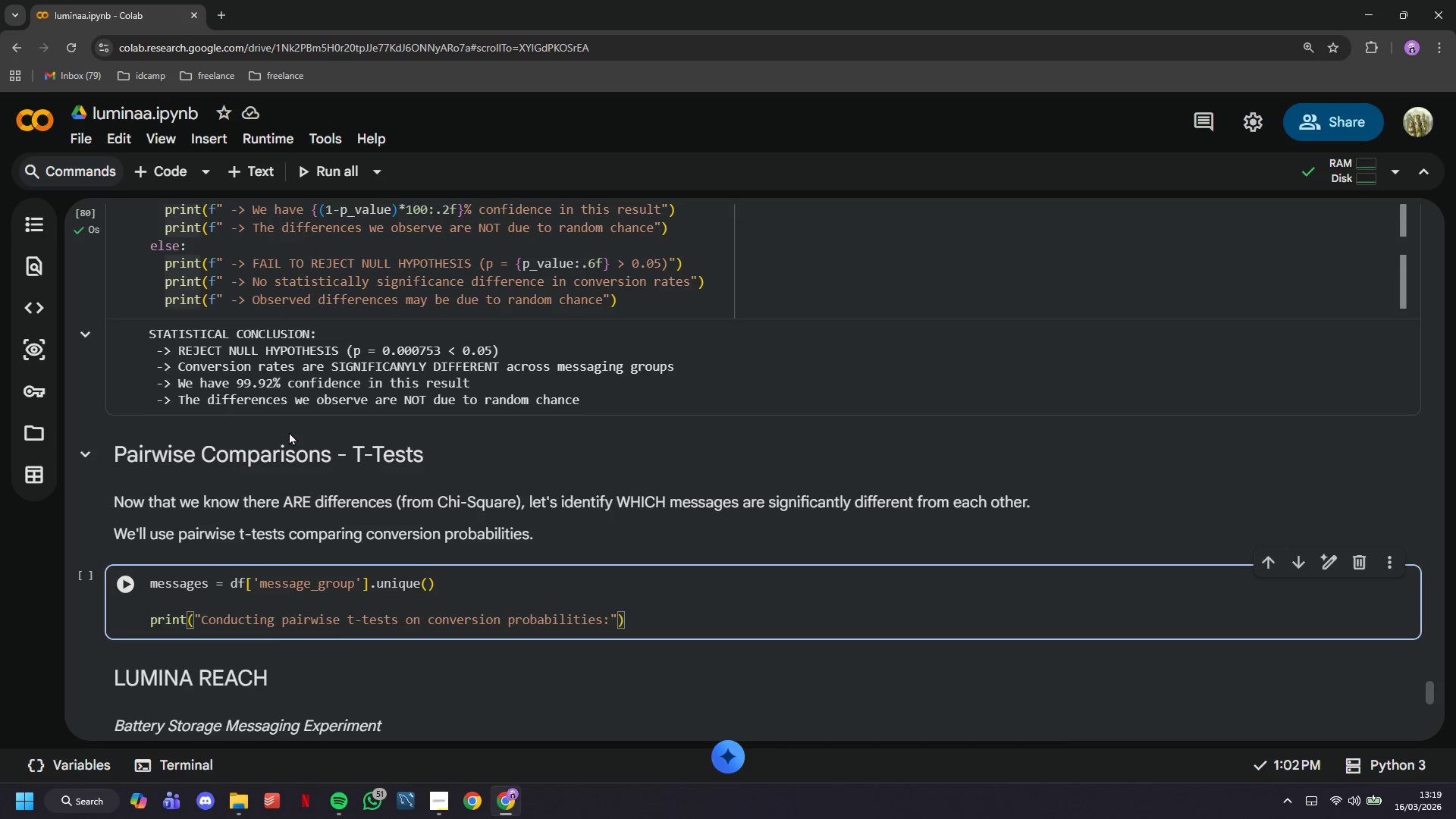 
wait(39.58)
 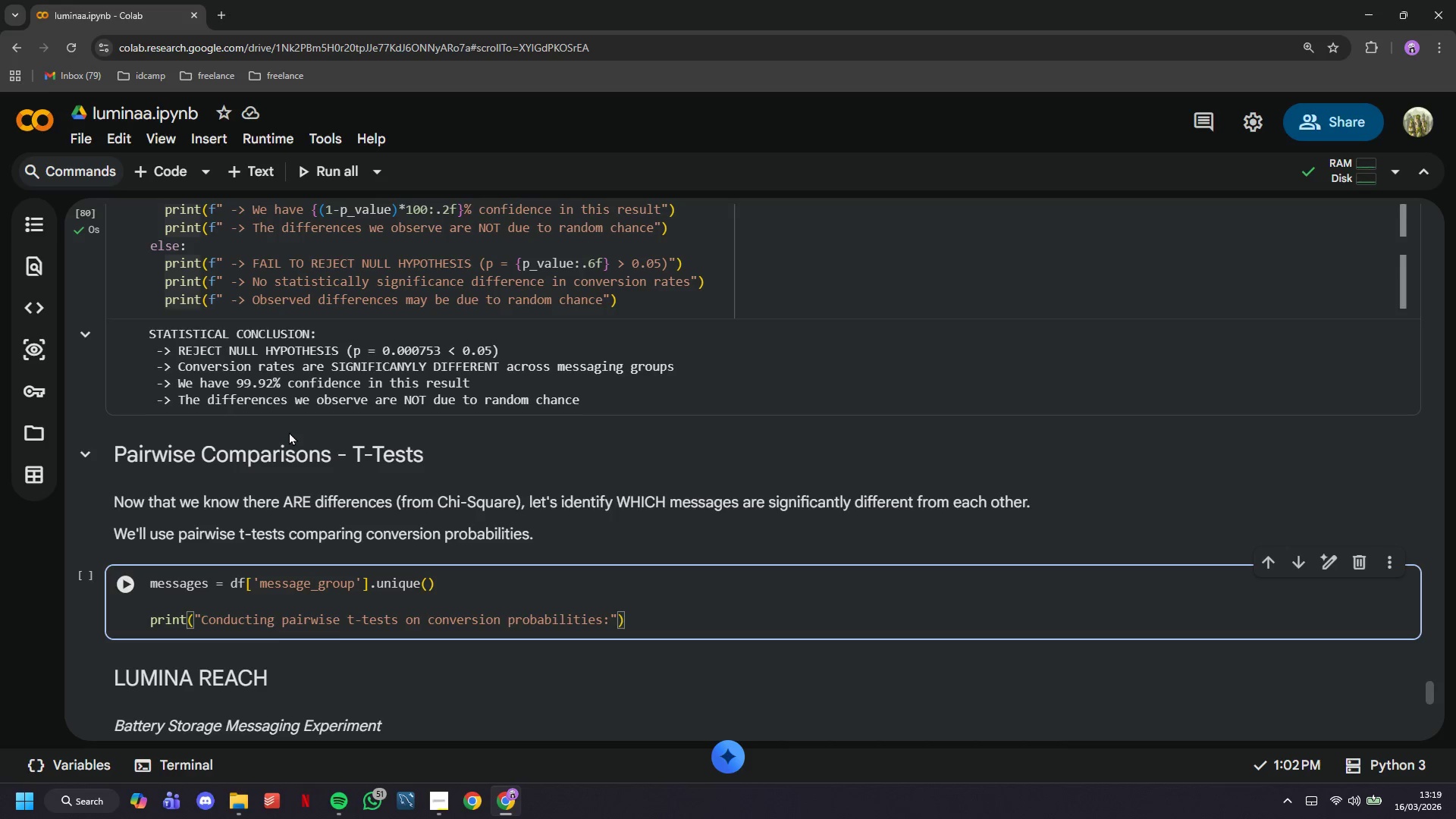 
key(ArrowRight)
 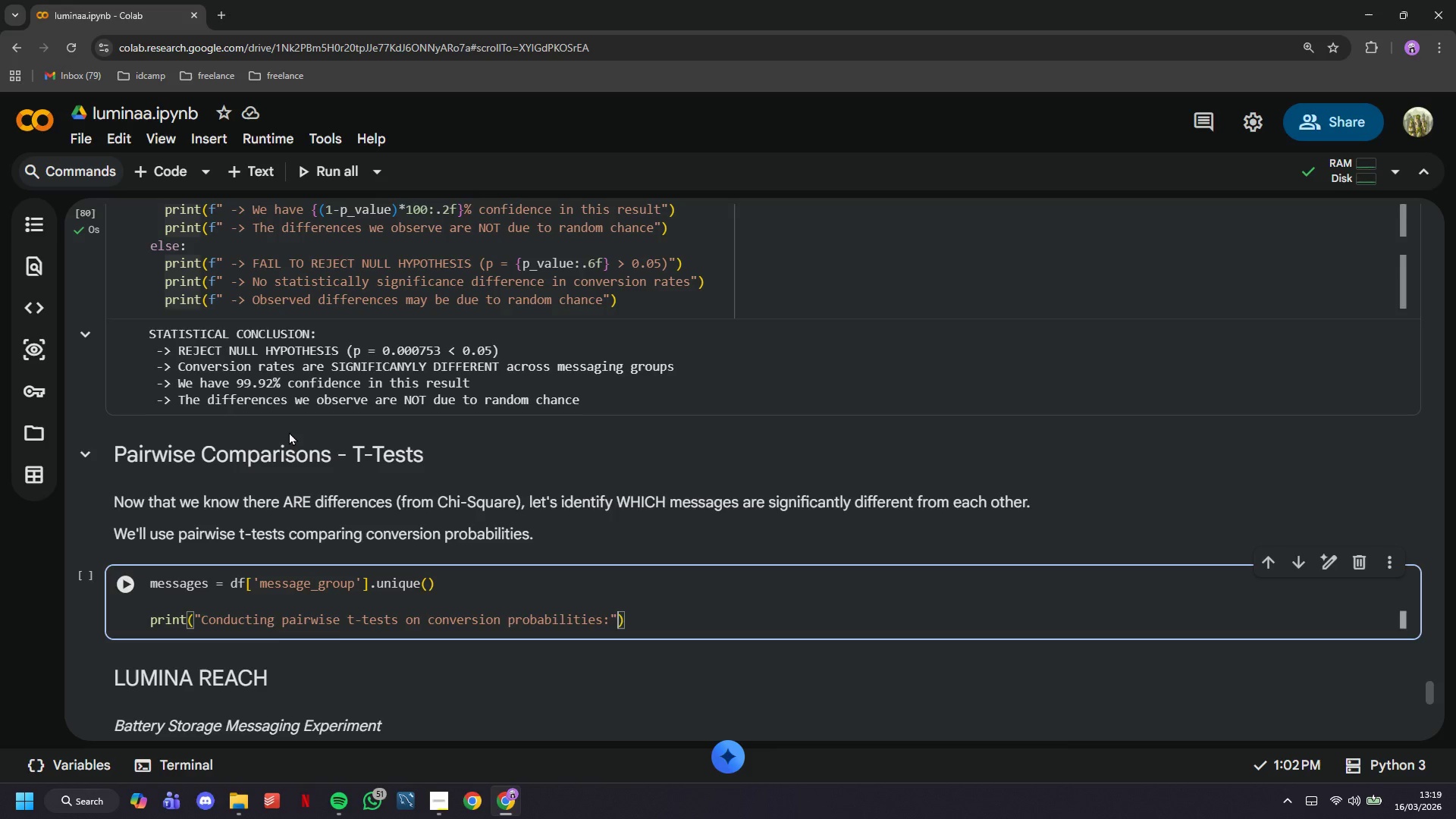 
key(ArrowLeft)
 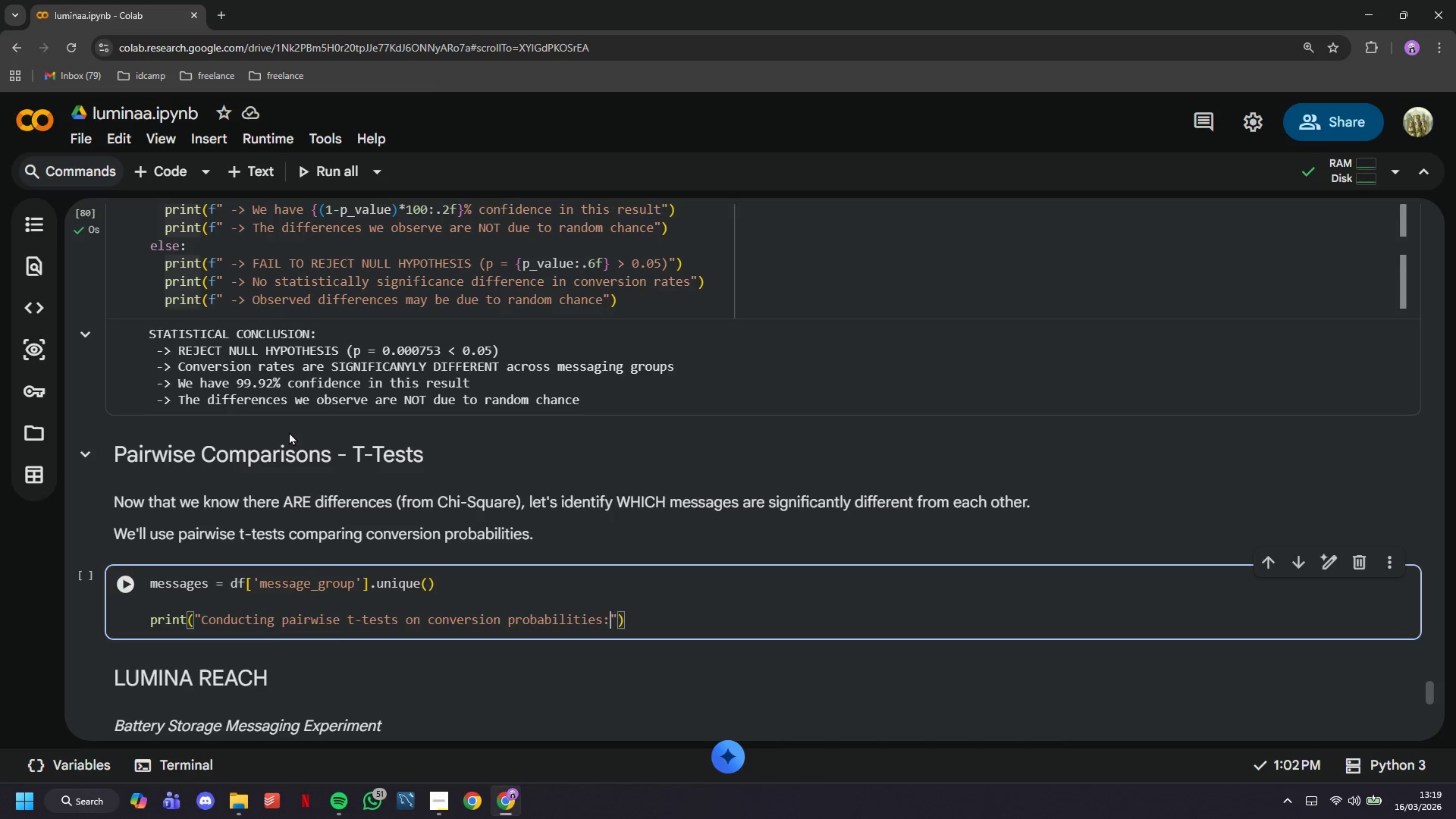 
key(ArrowLeft)
 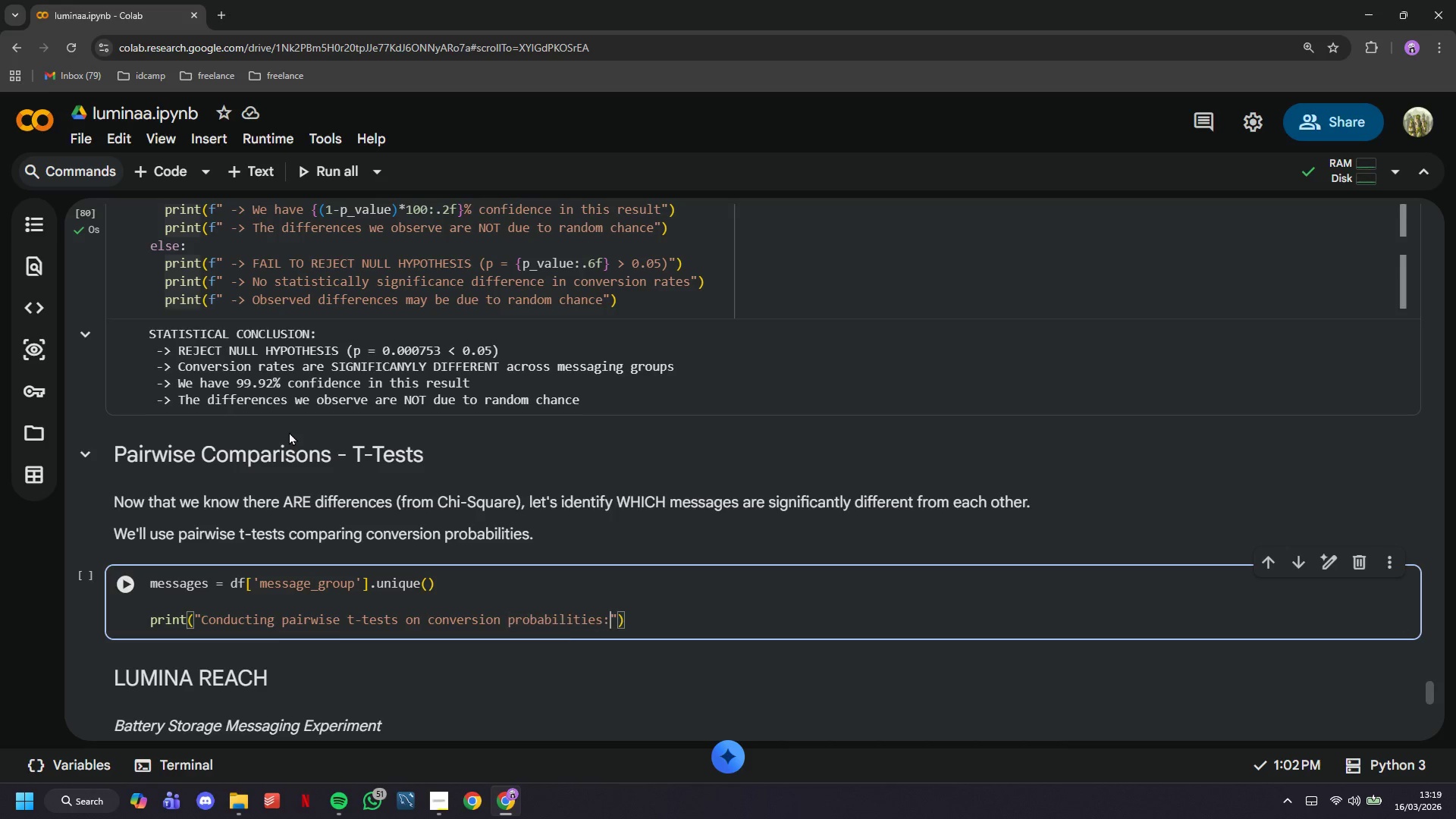 
key(ArrowRight)
 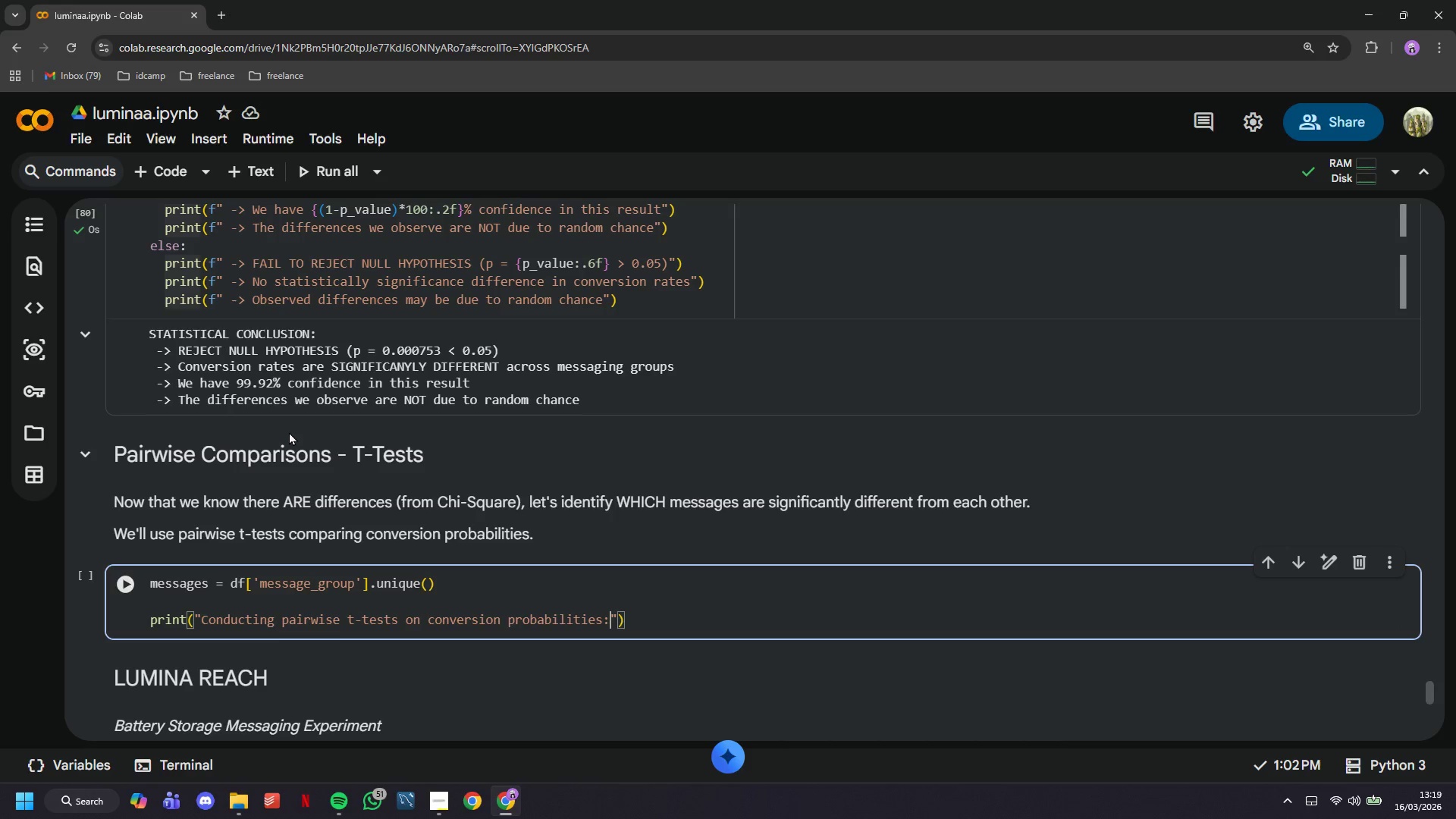 
key(Backspace)
 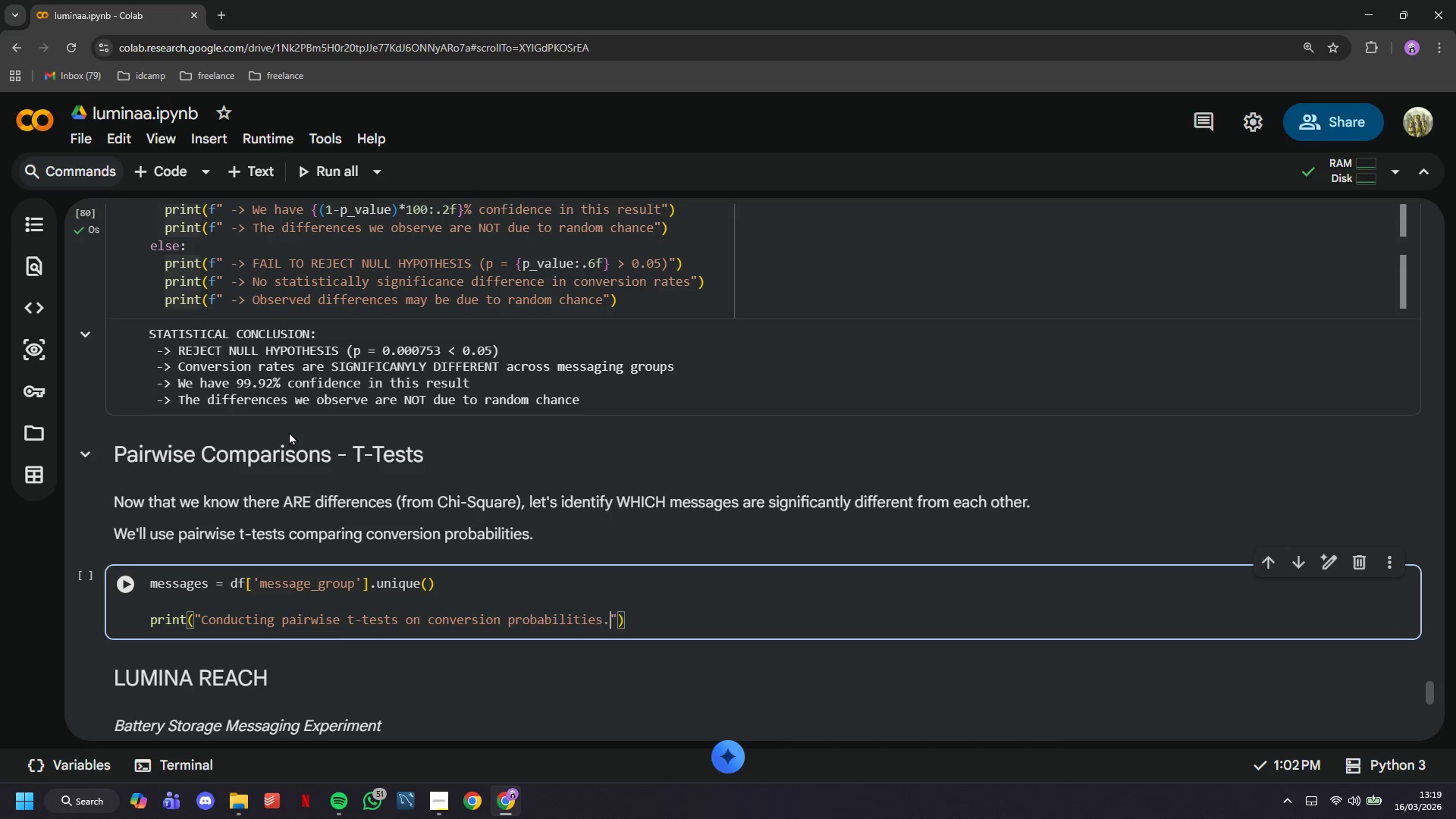 
key(Period)
 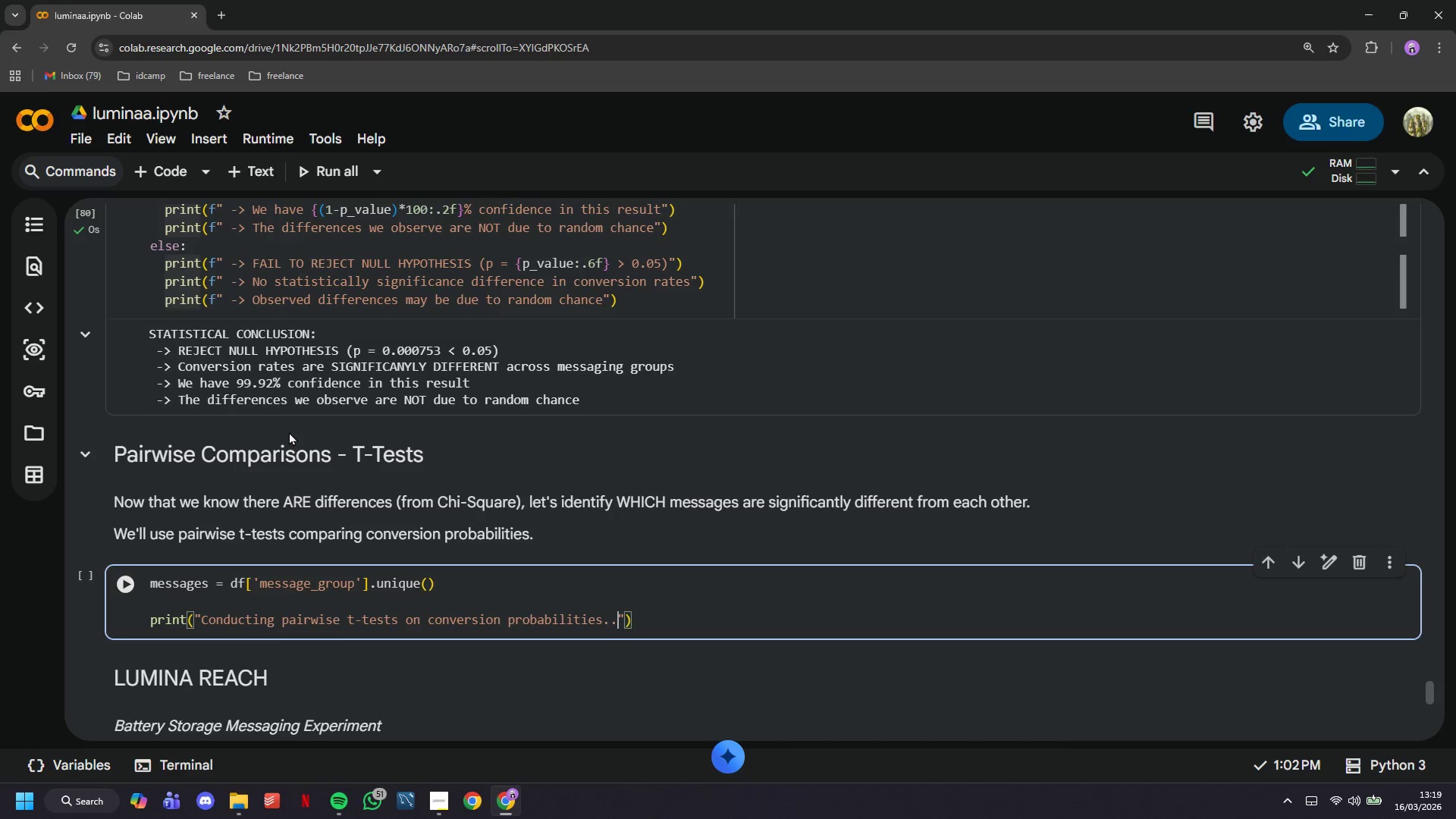 
key(Period)
 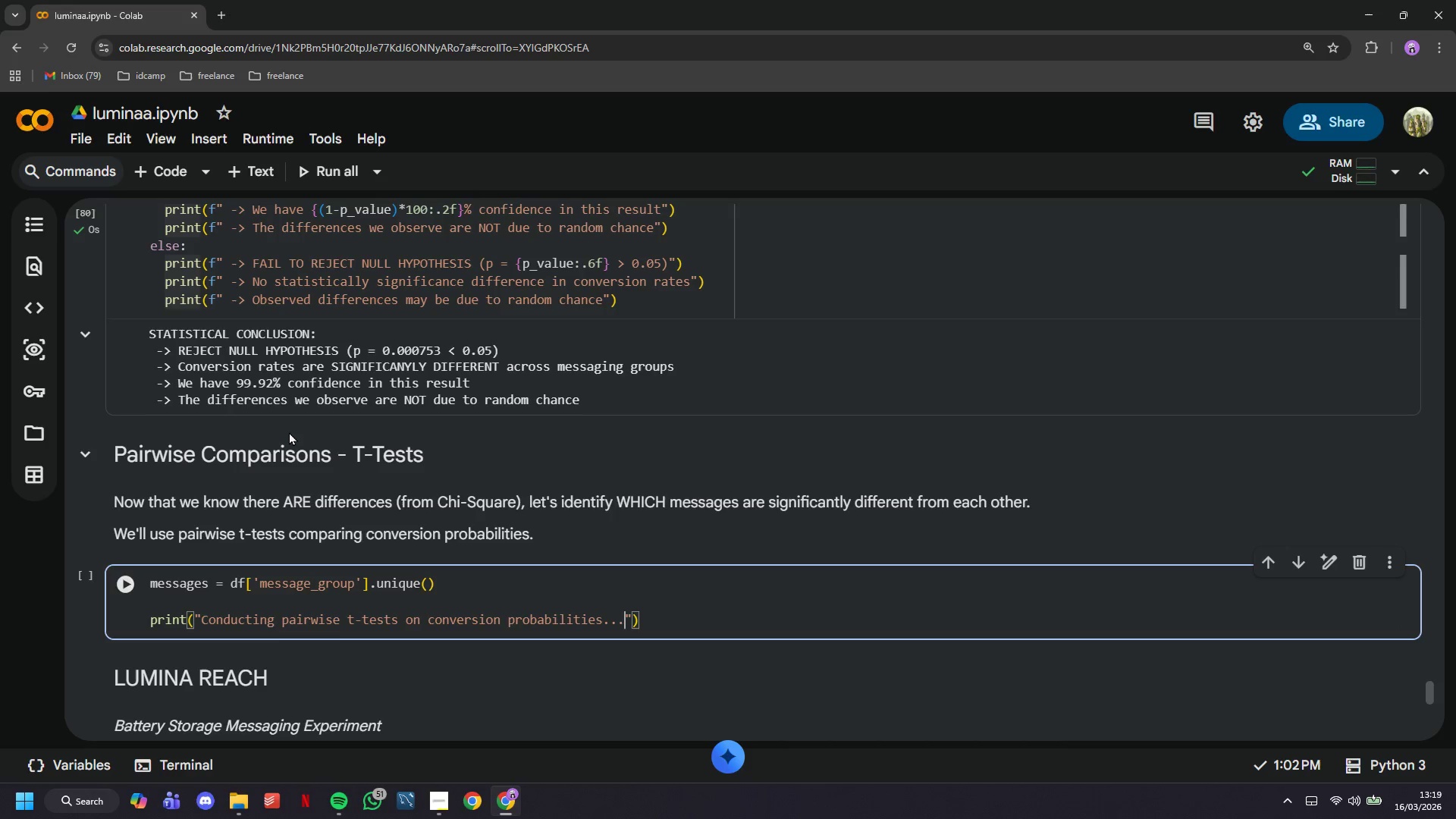 
key(Period)
 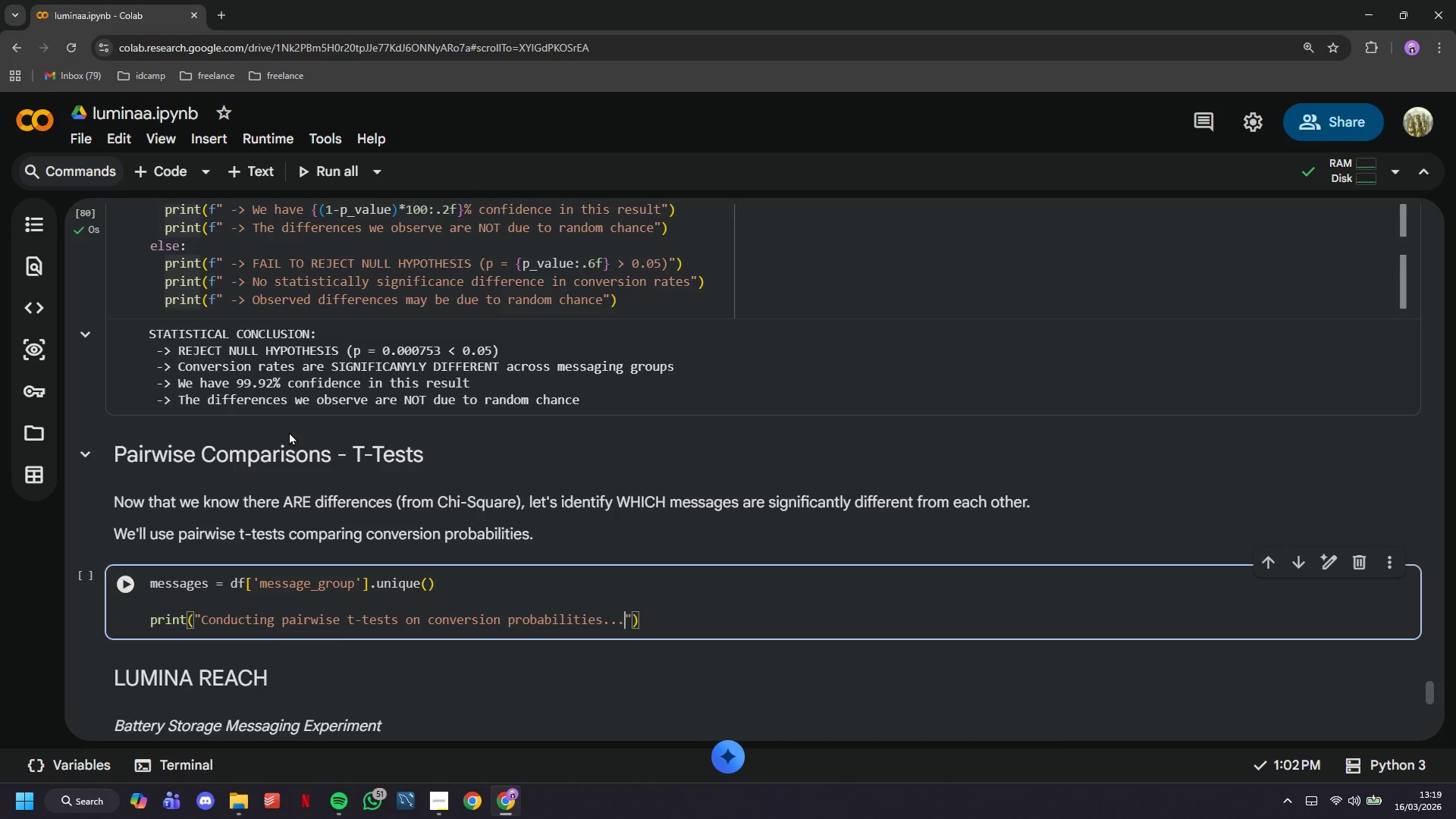 
key(Period)
 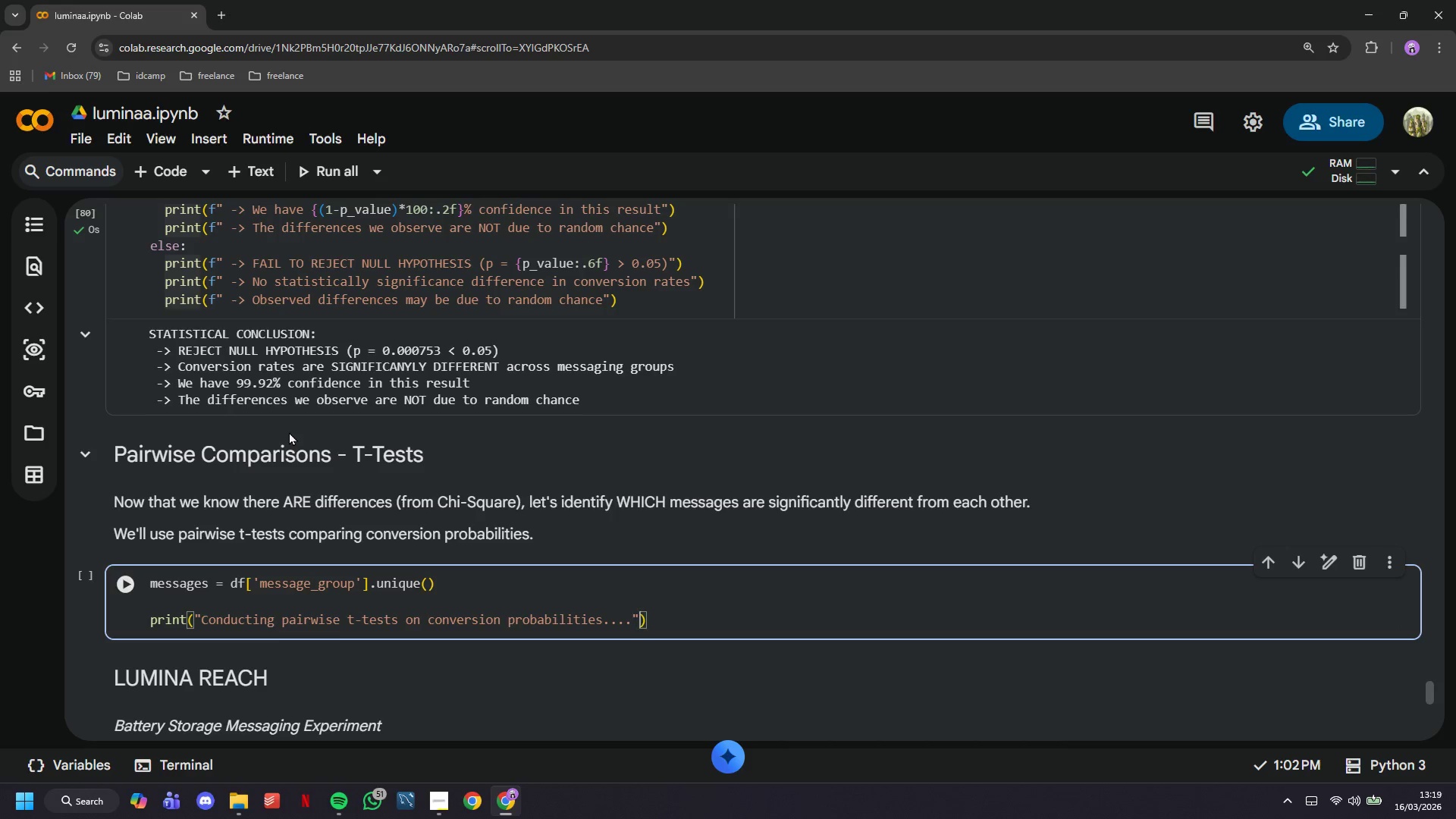 
key(ArrowRight)
 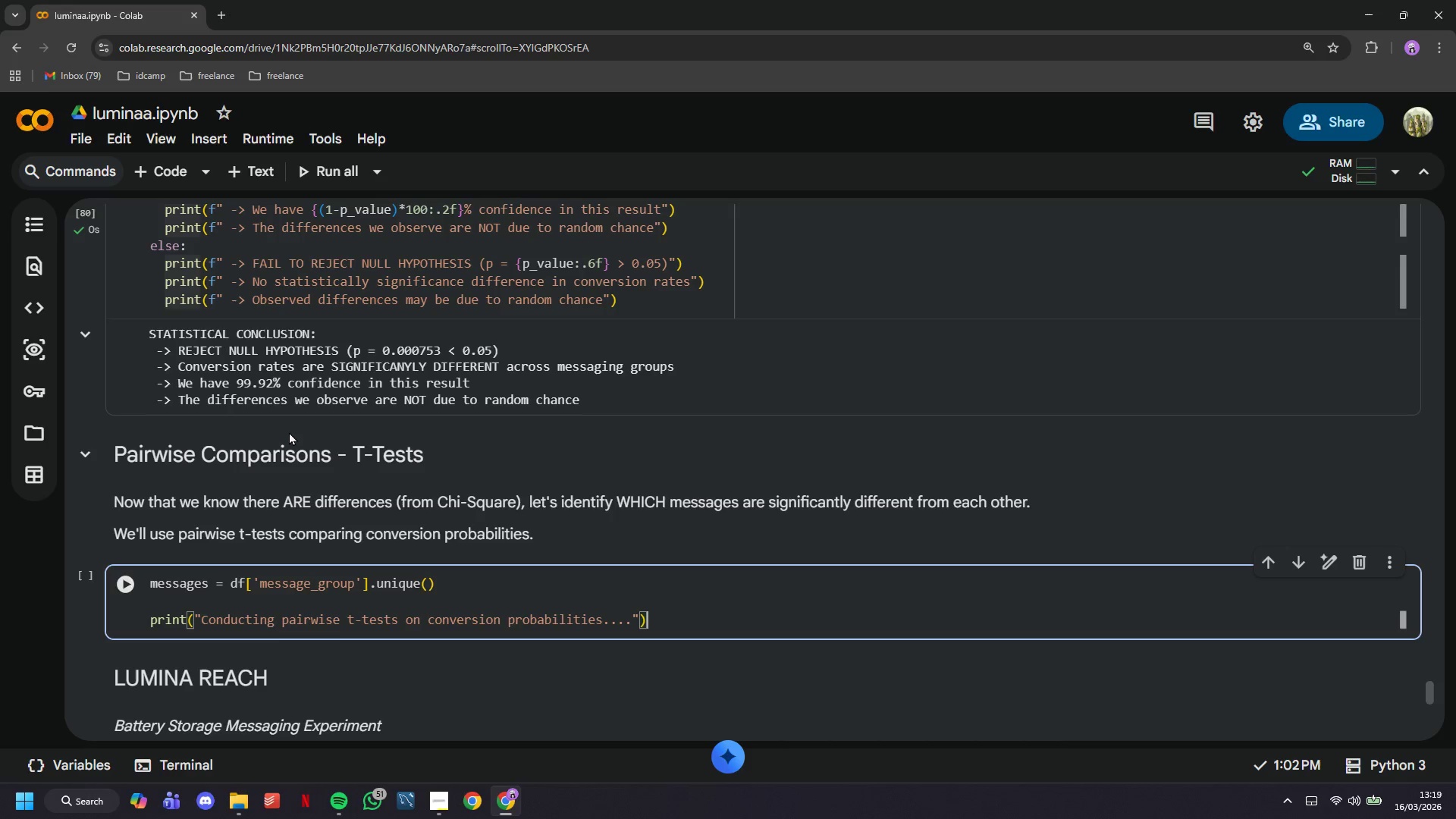 
key(ArrowRight)
 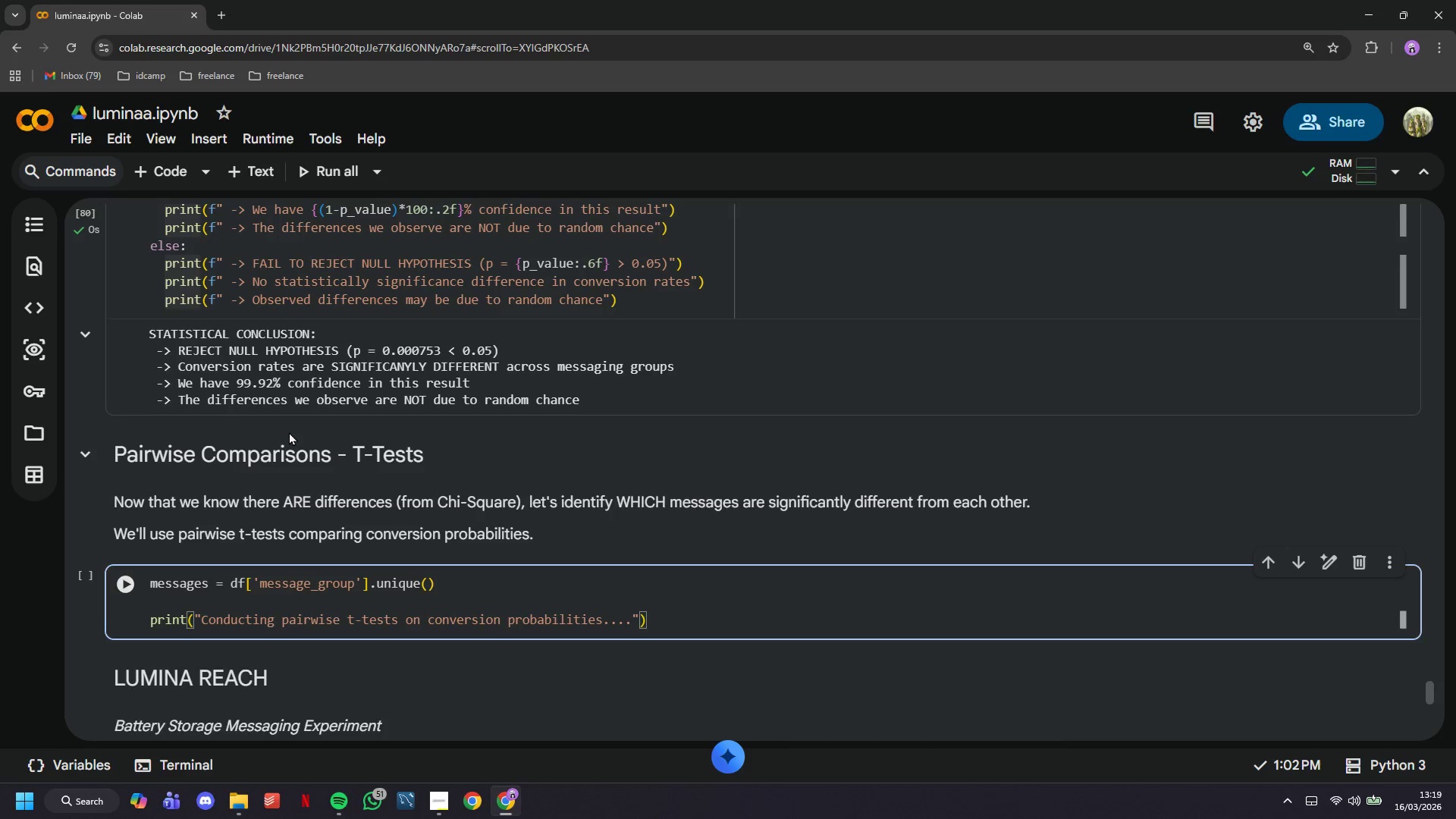 
key(Enter)
 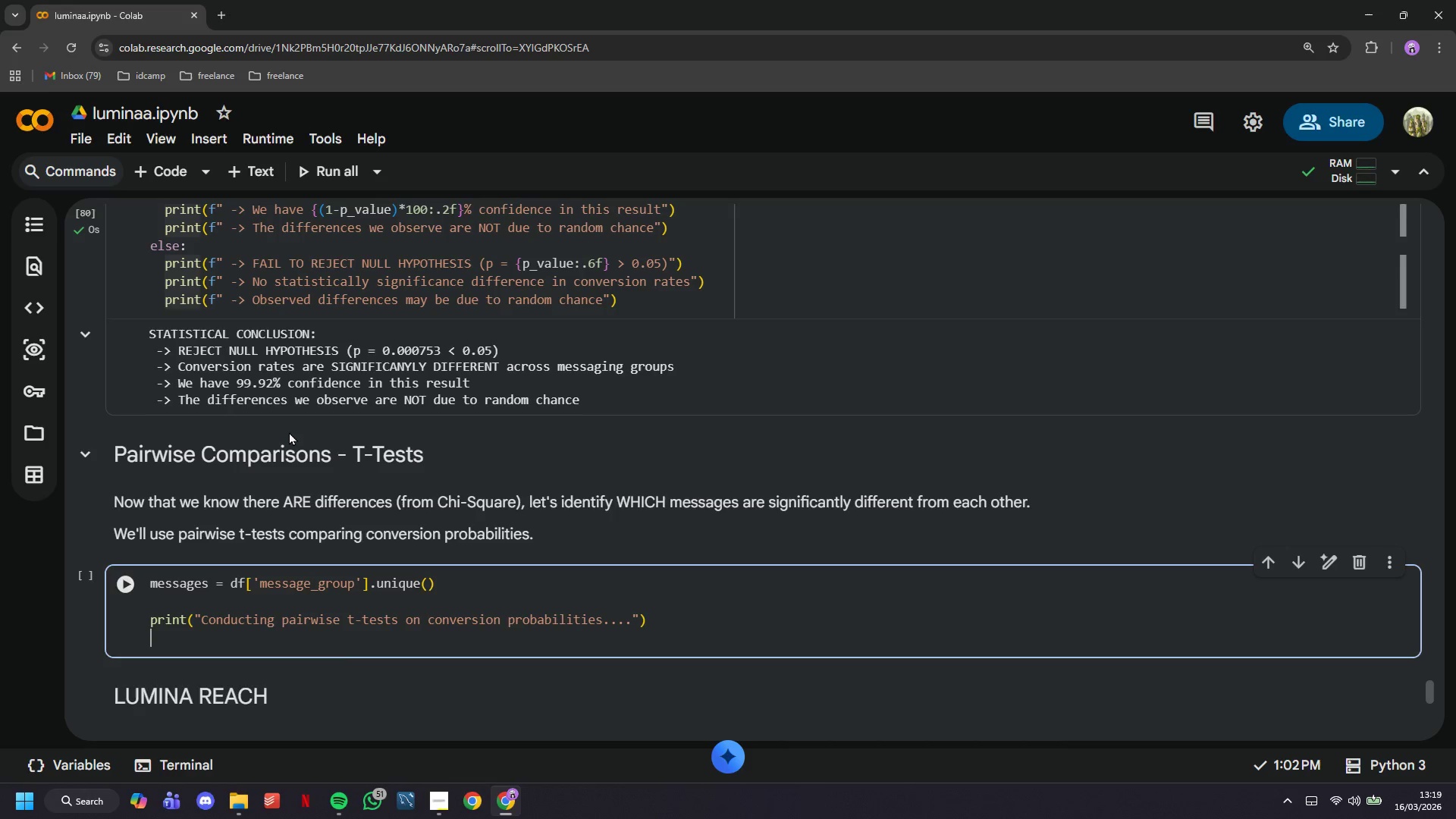 
key(Enter)
 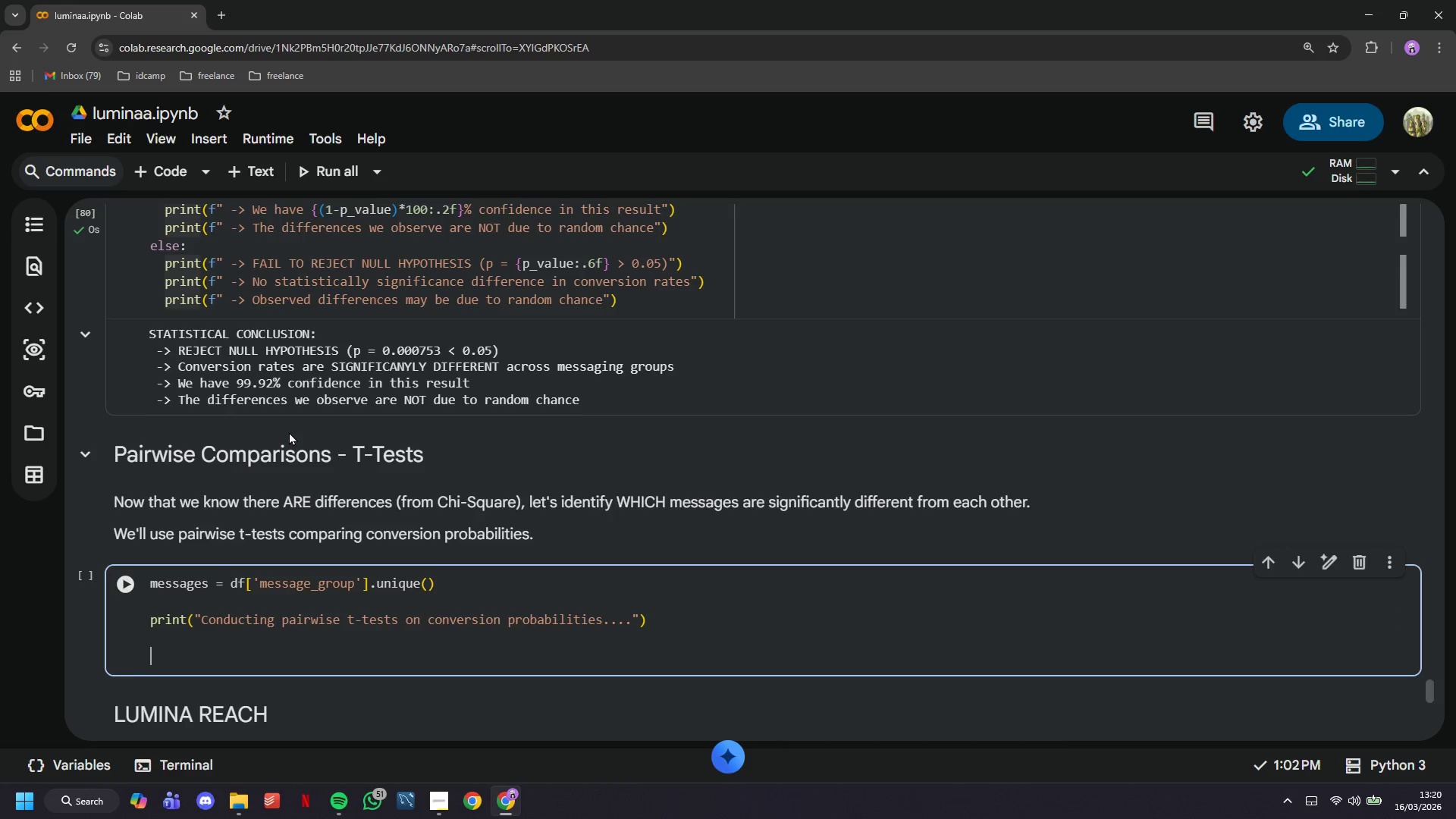 
type(pairwise_resuly)
key(Backspace)
type(ts = )
 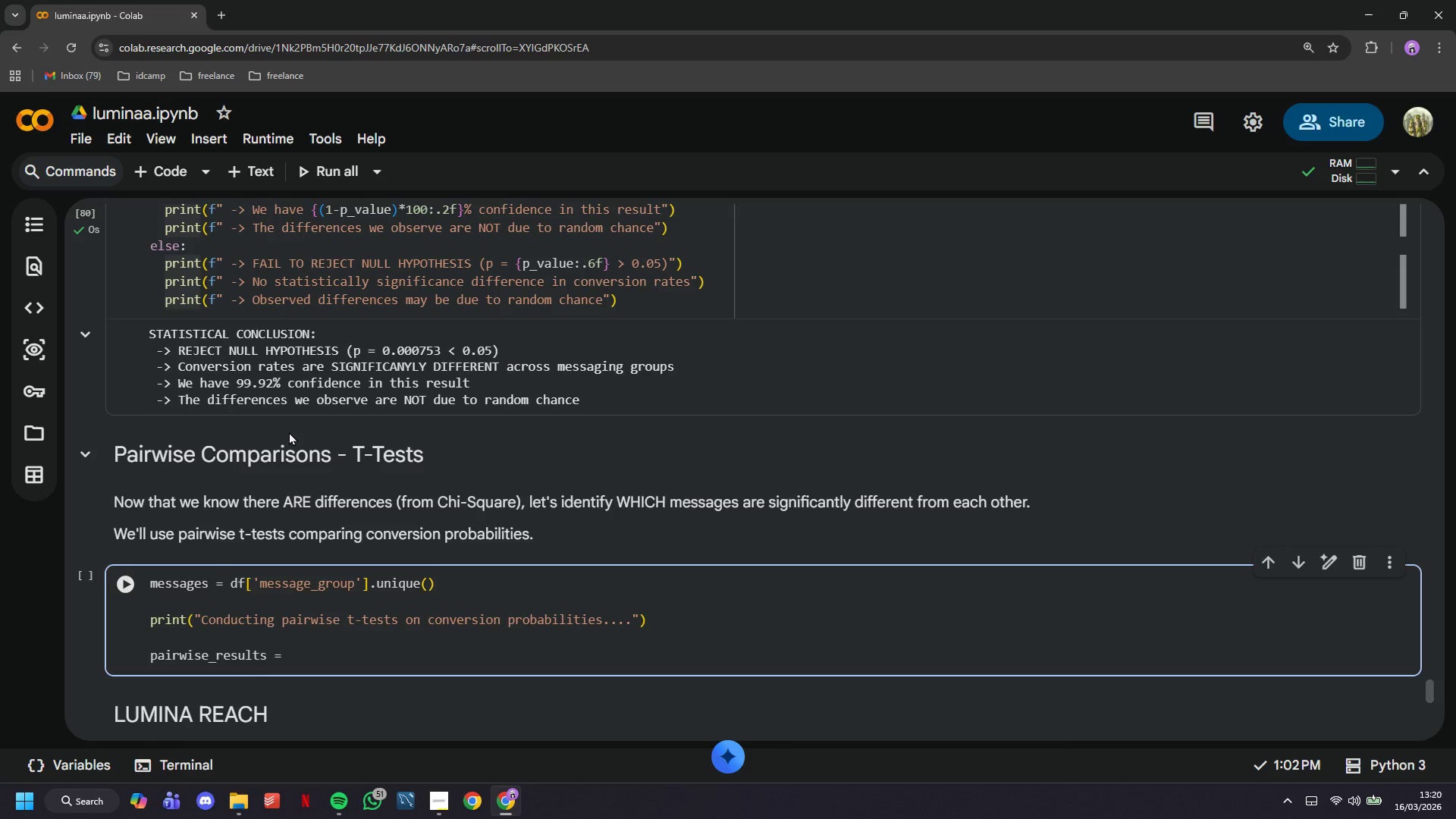 
wait(7.49)
 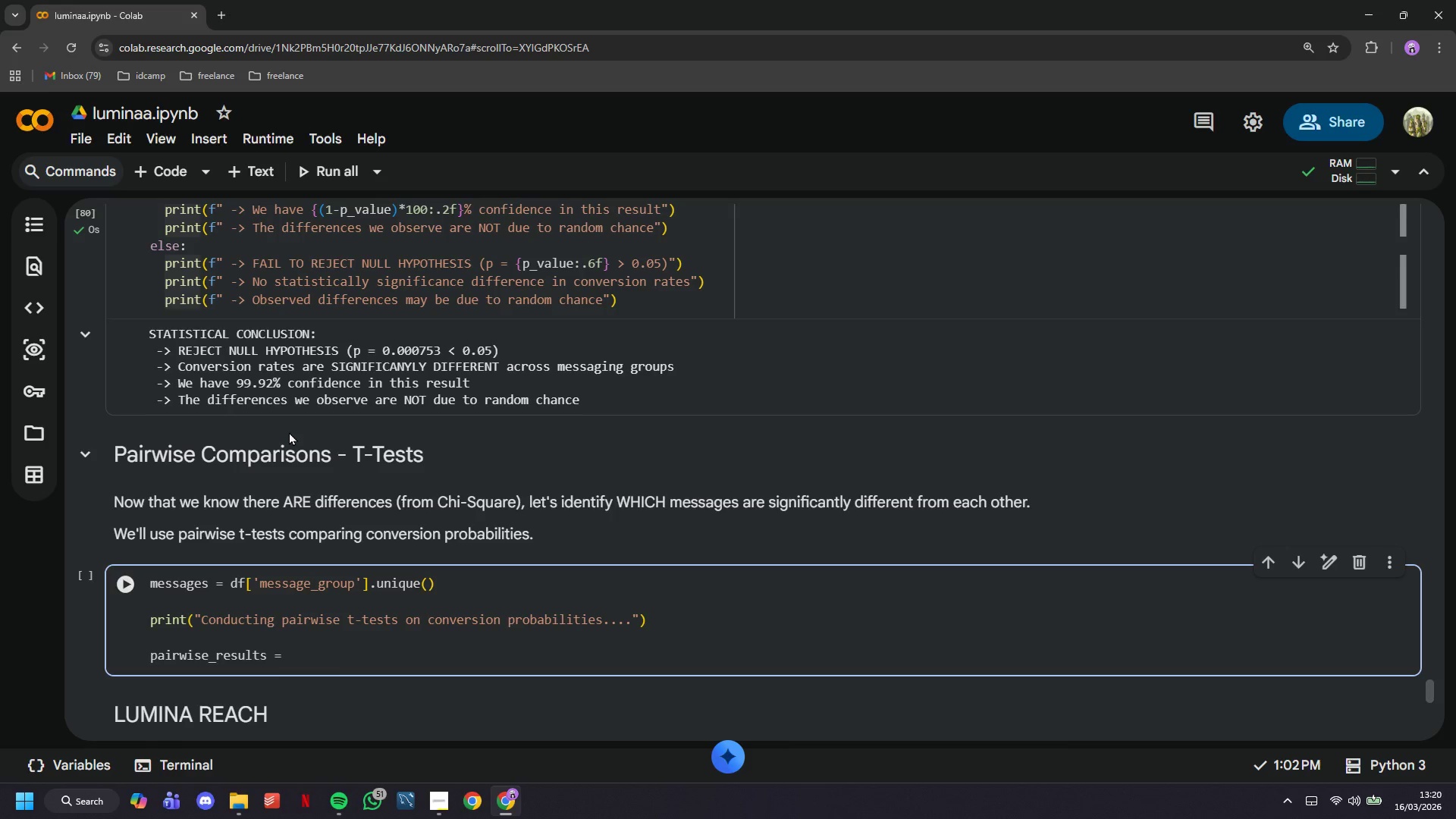 
key(BracketLeft)
 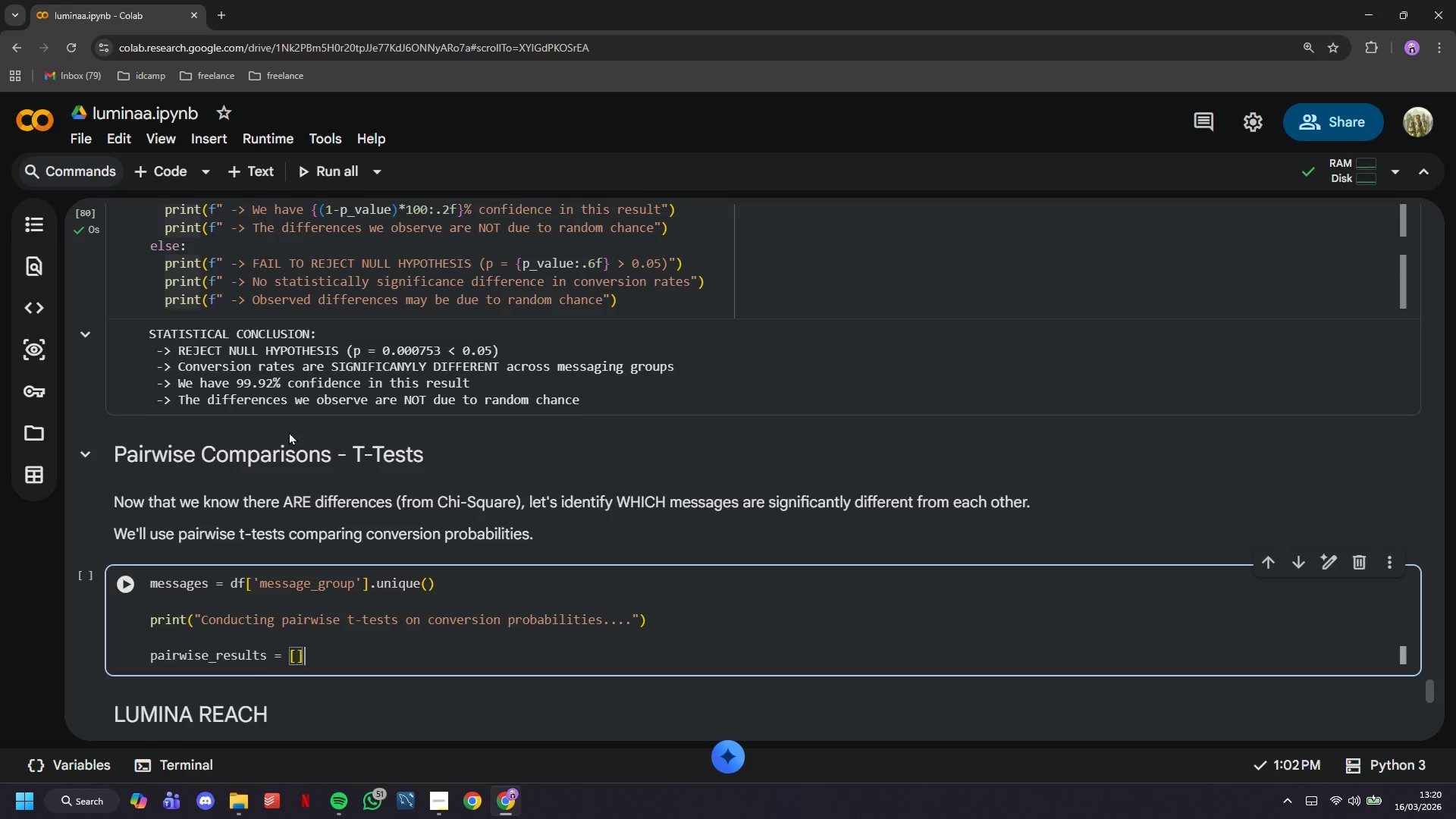 
key(ArrowRight)
 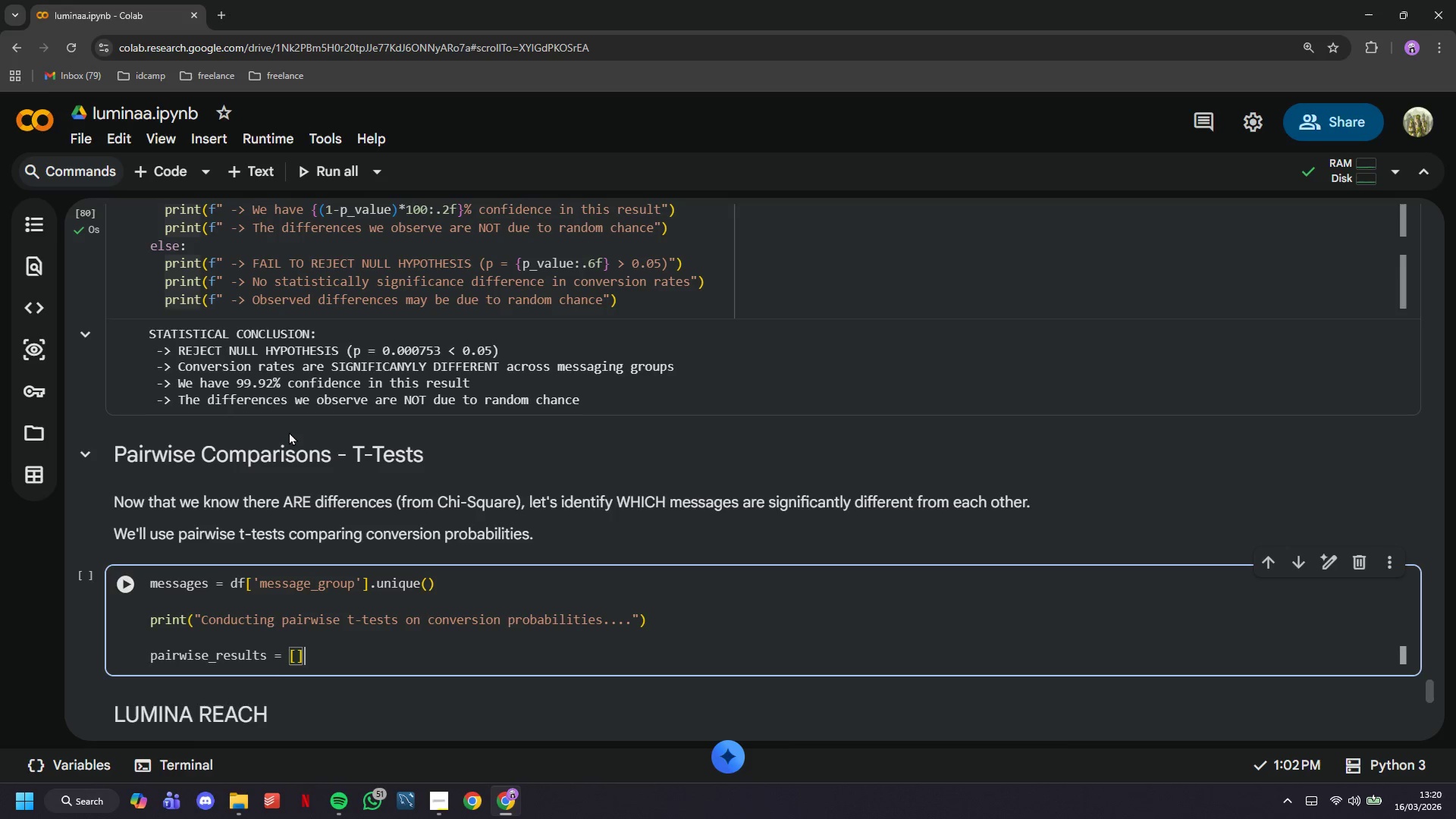 
key(Enter)
 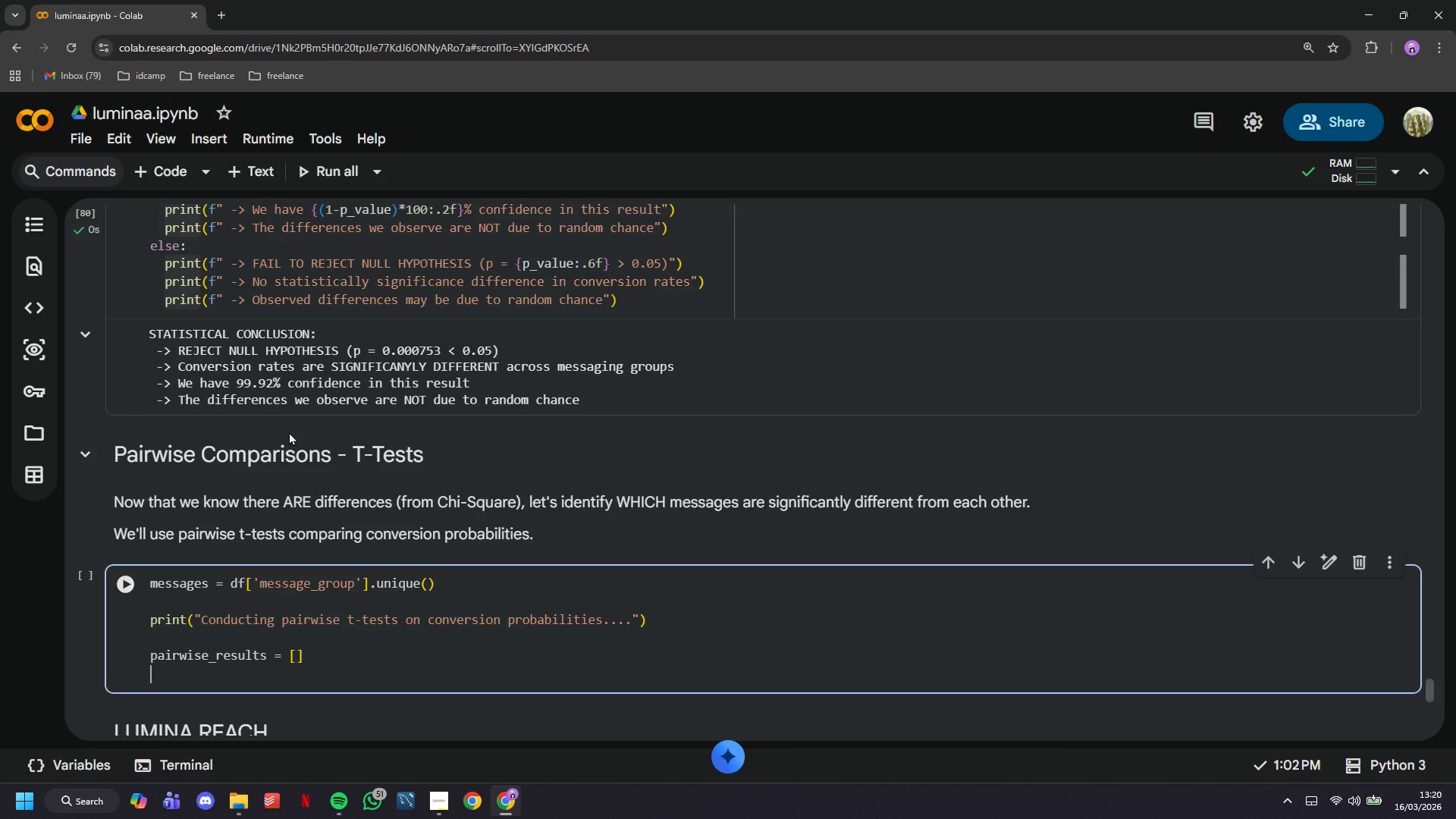 
key(Enter)
 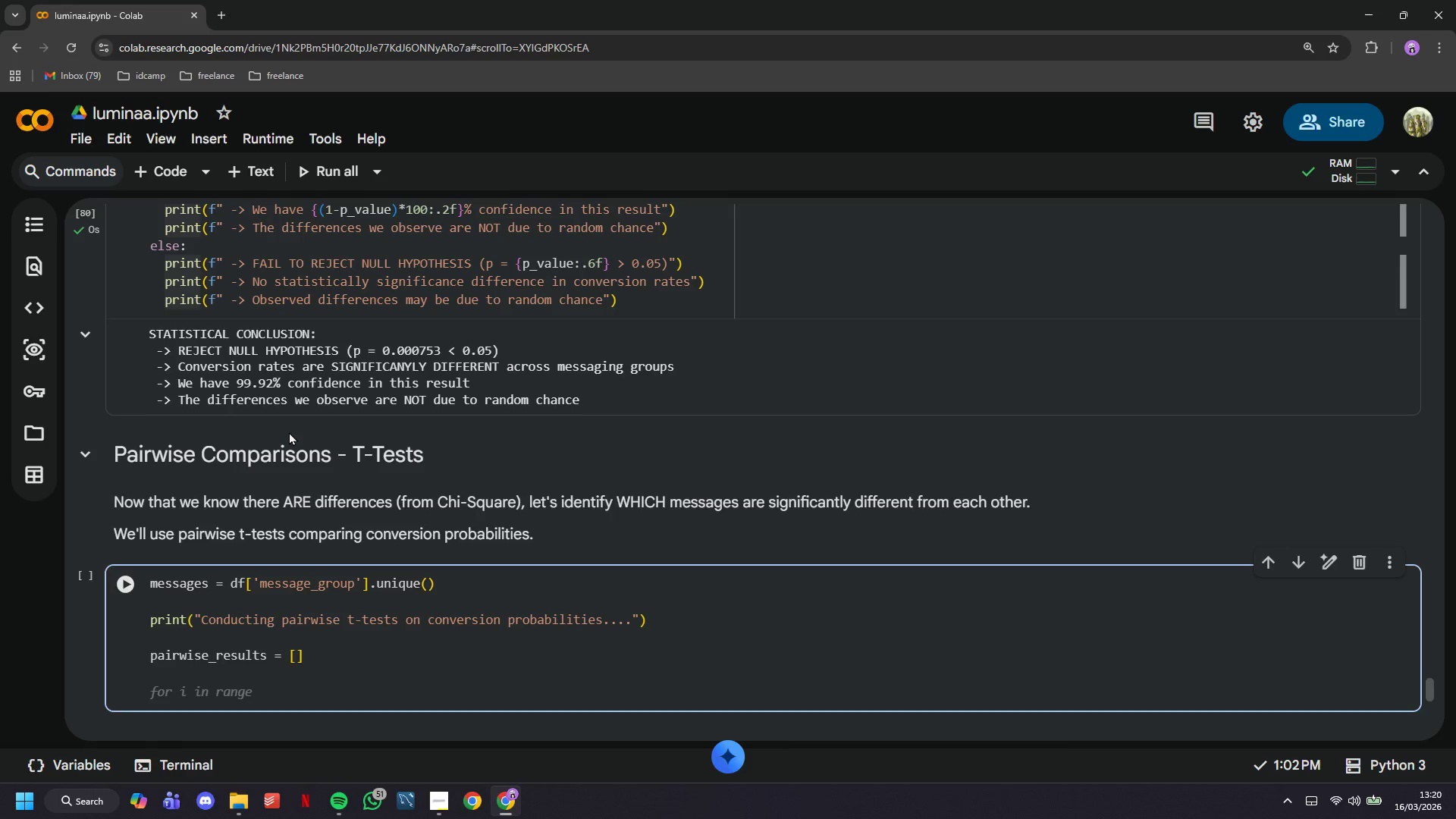 
type(fo )
key(Backspace)
type(r in)
key(Backspace)
type( in range(len(messages)
 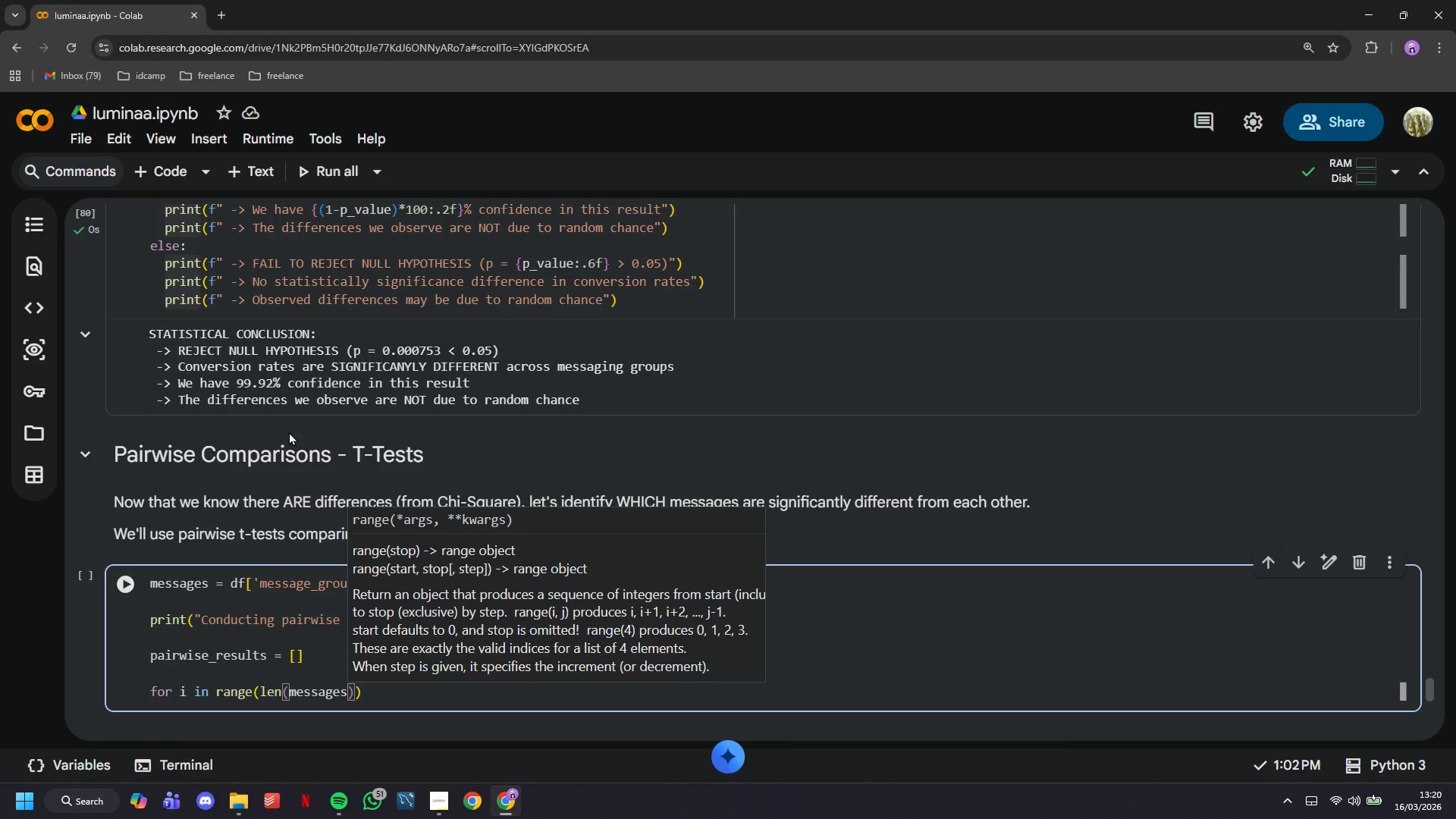 
key(ArrowRight)
 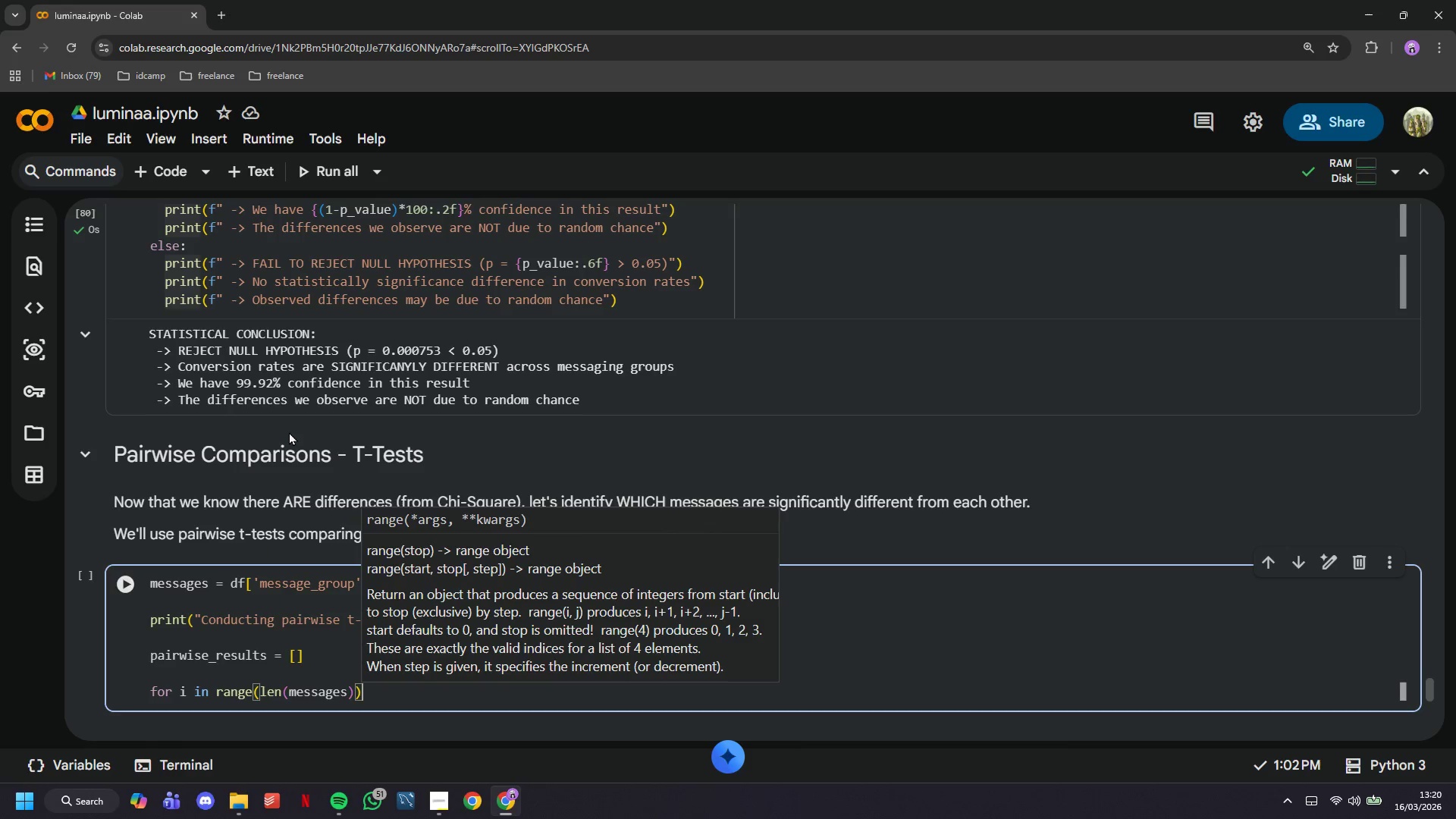 
key(ArrowRight)
 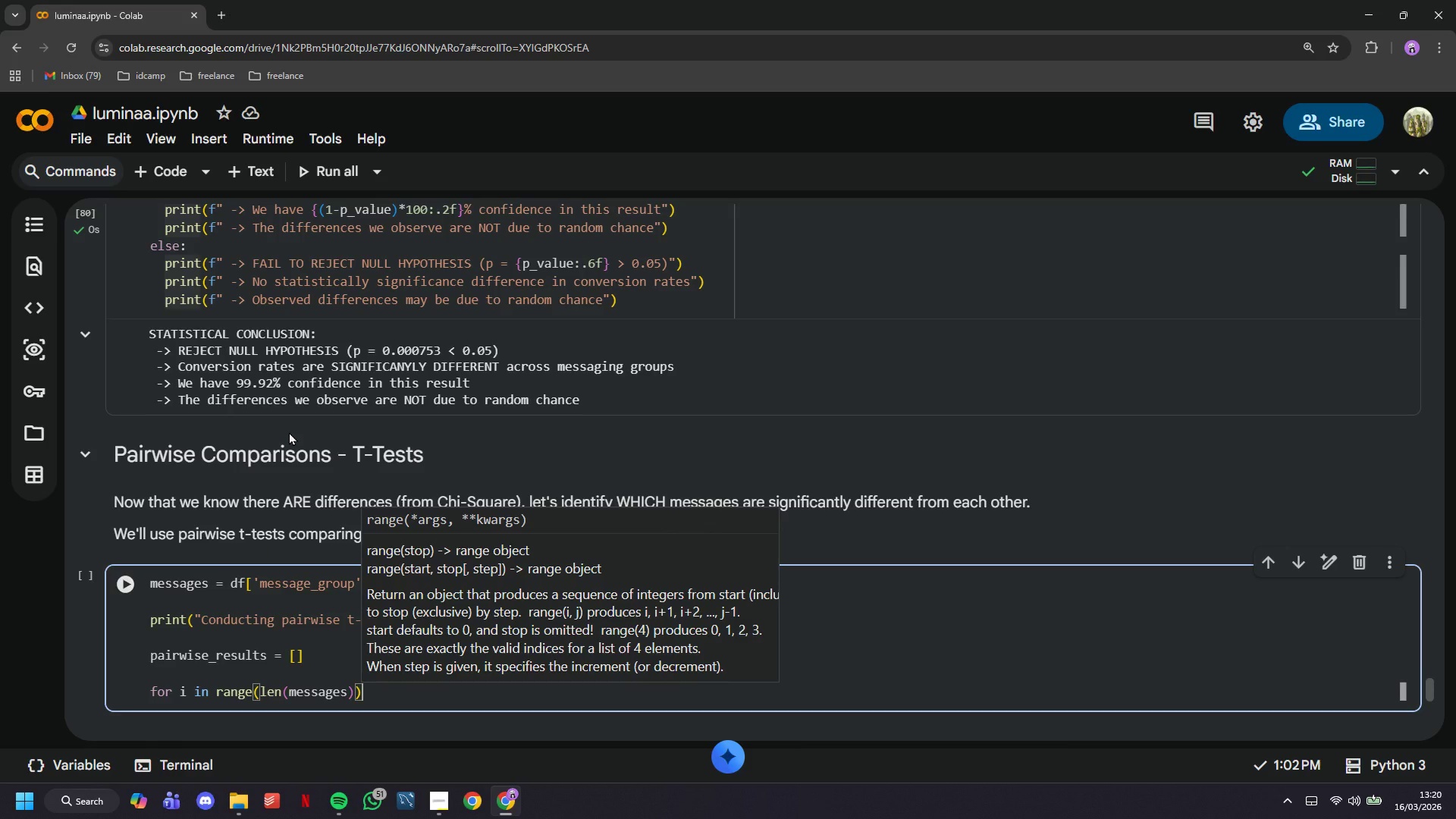 
key(Shift+Semicolon)
 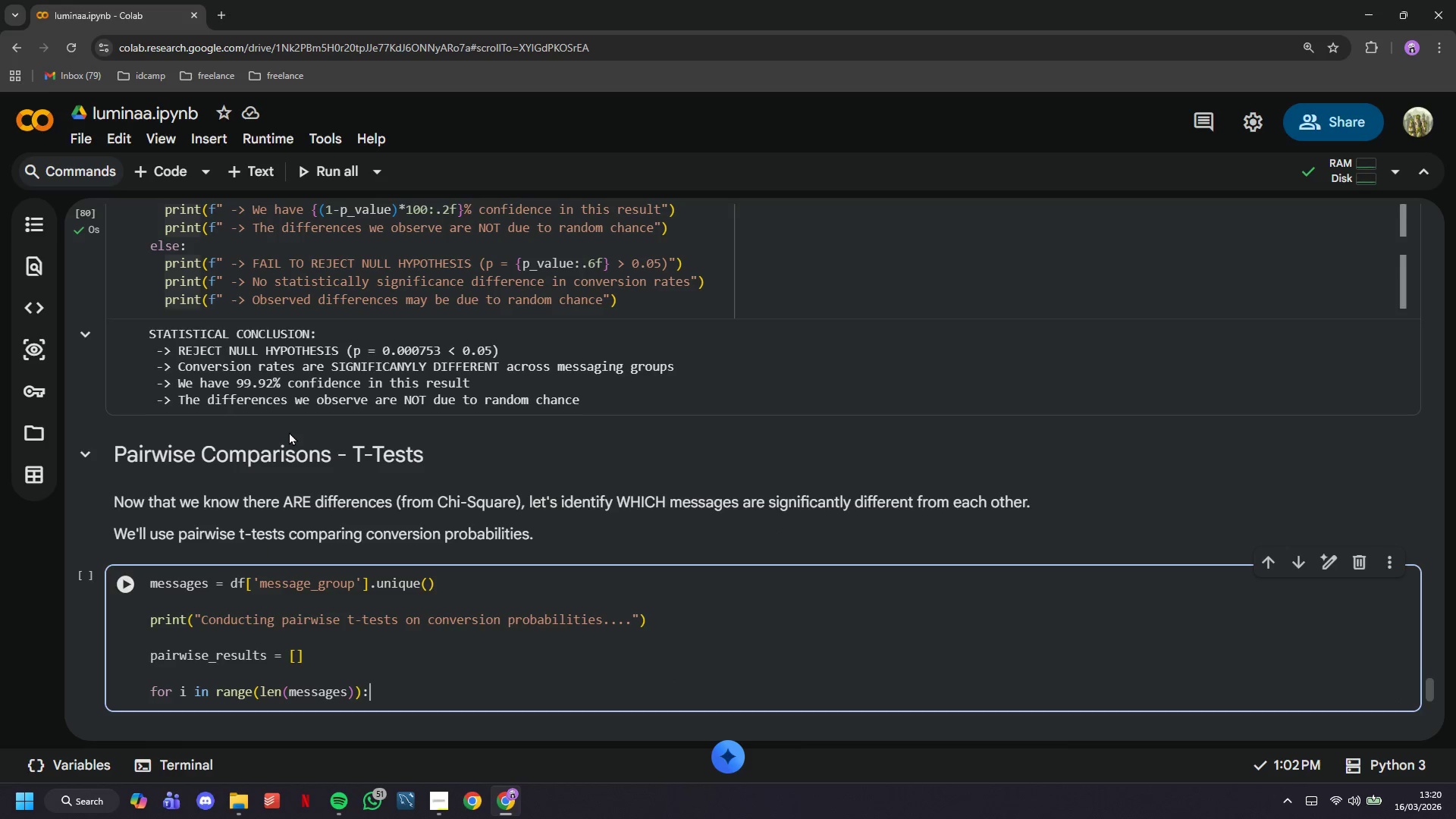 
key(Enter)
 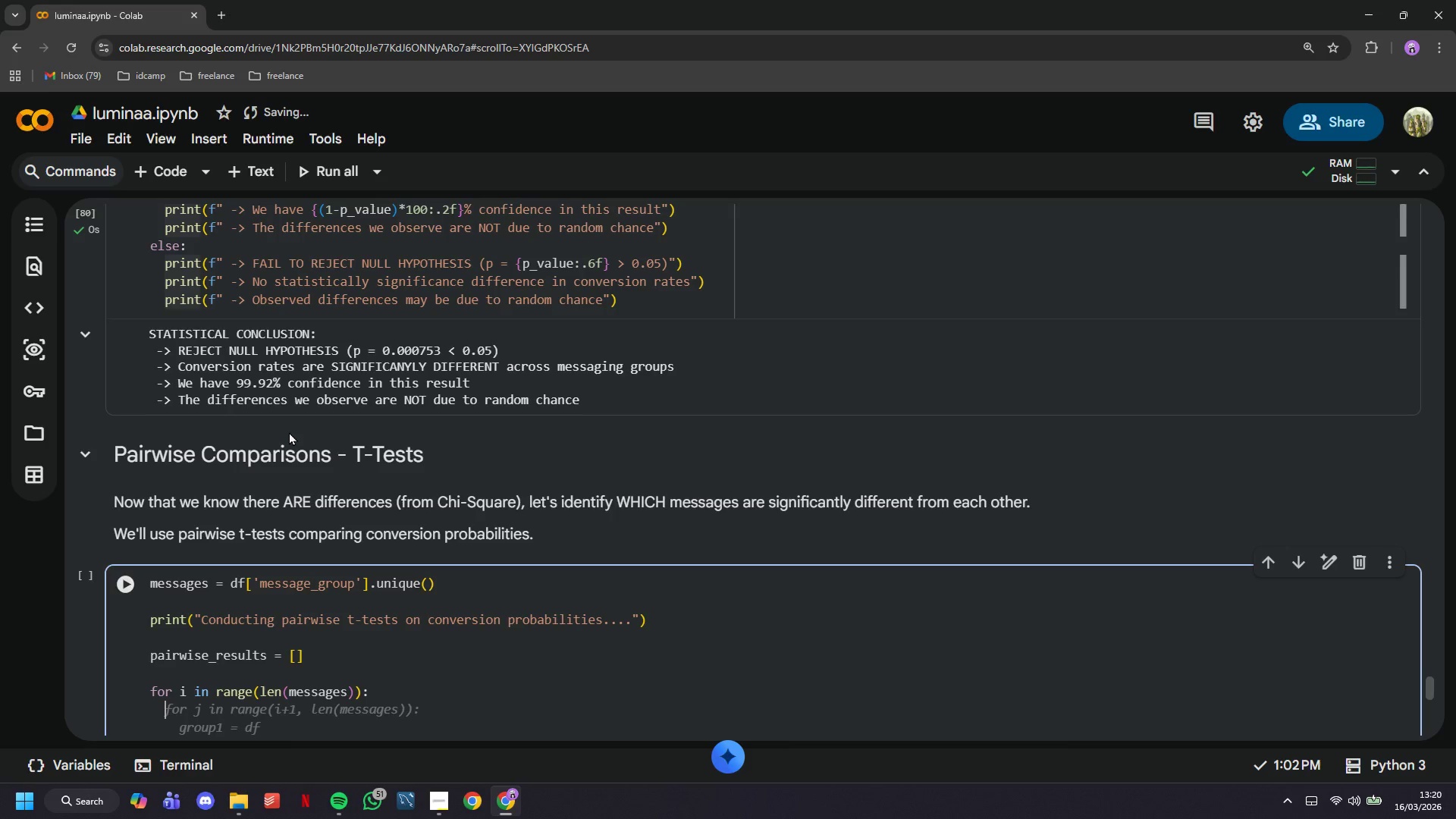 
wait(30.05)
 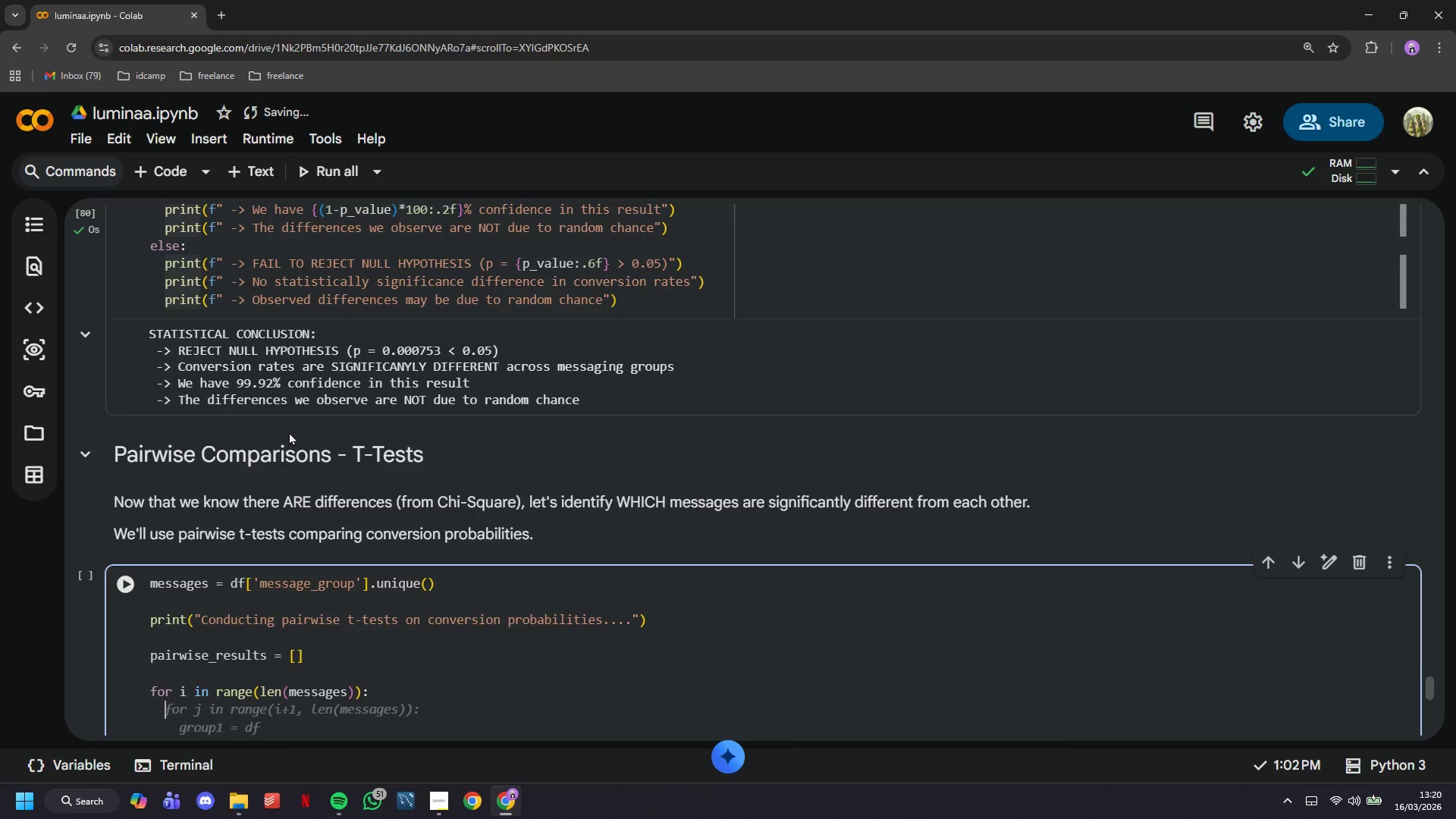 
type(for j in range(i+1, len))
key(Backspace)
type((messages)
 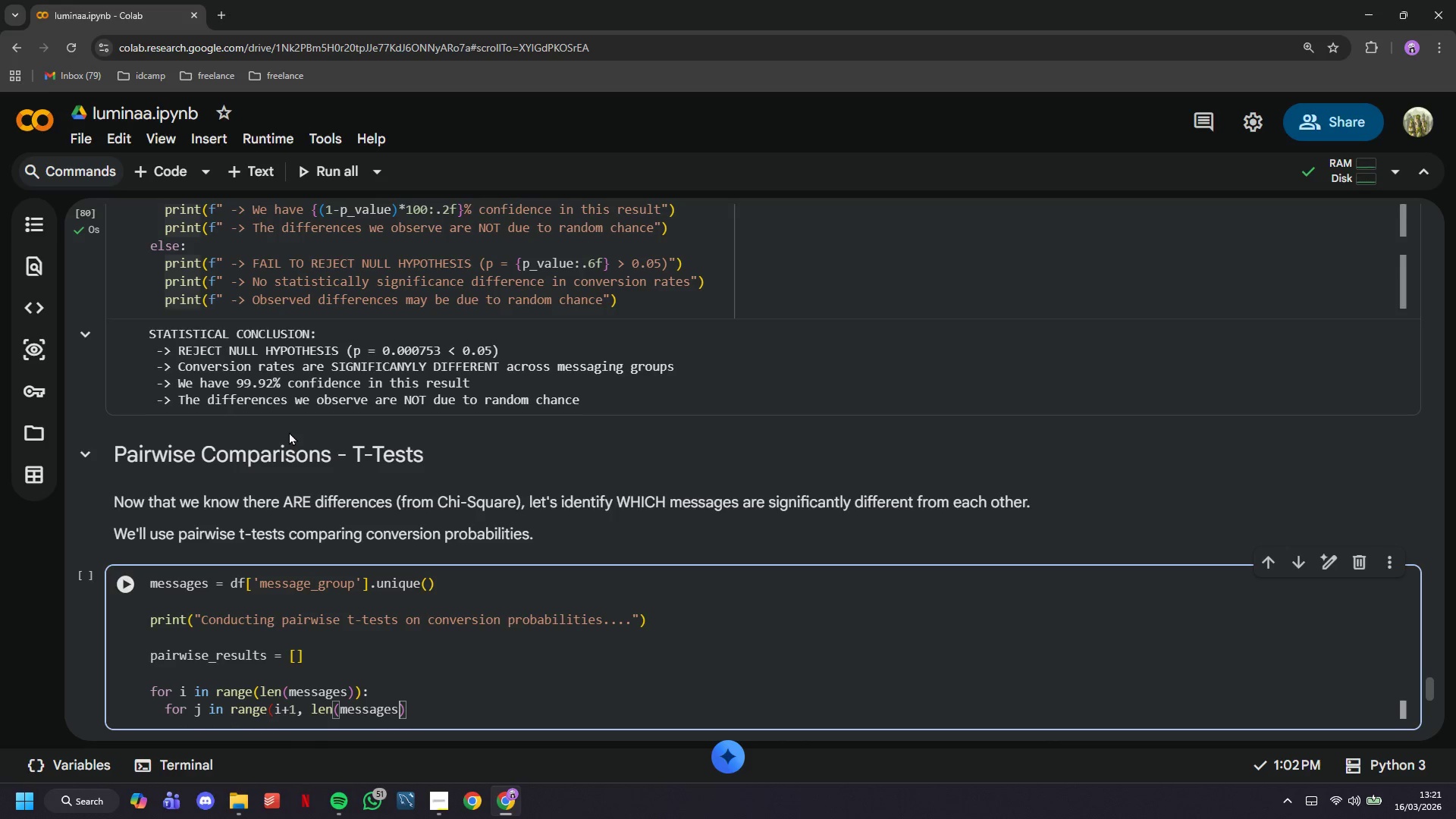 
key(ArrowRight)
 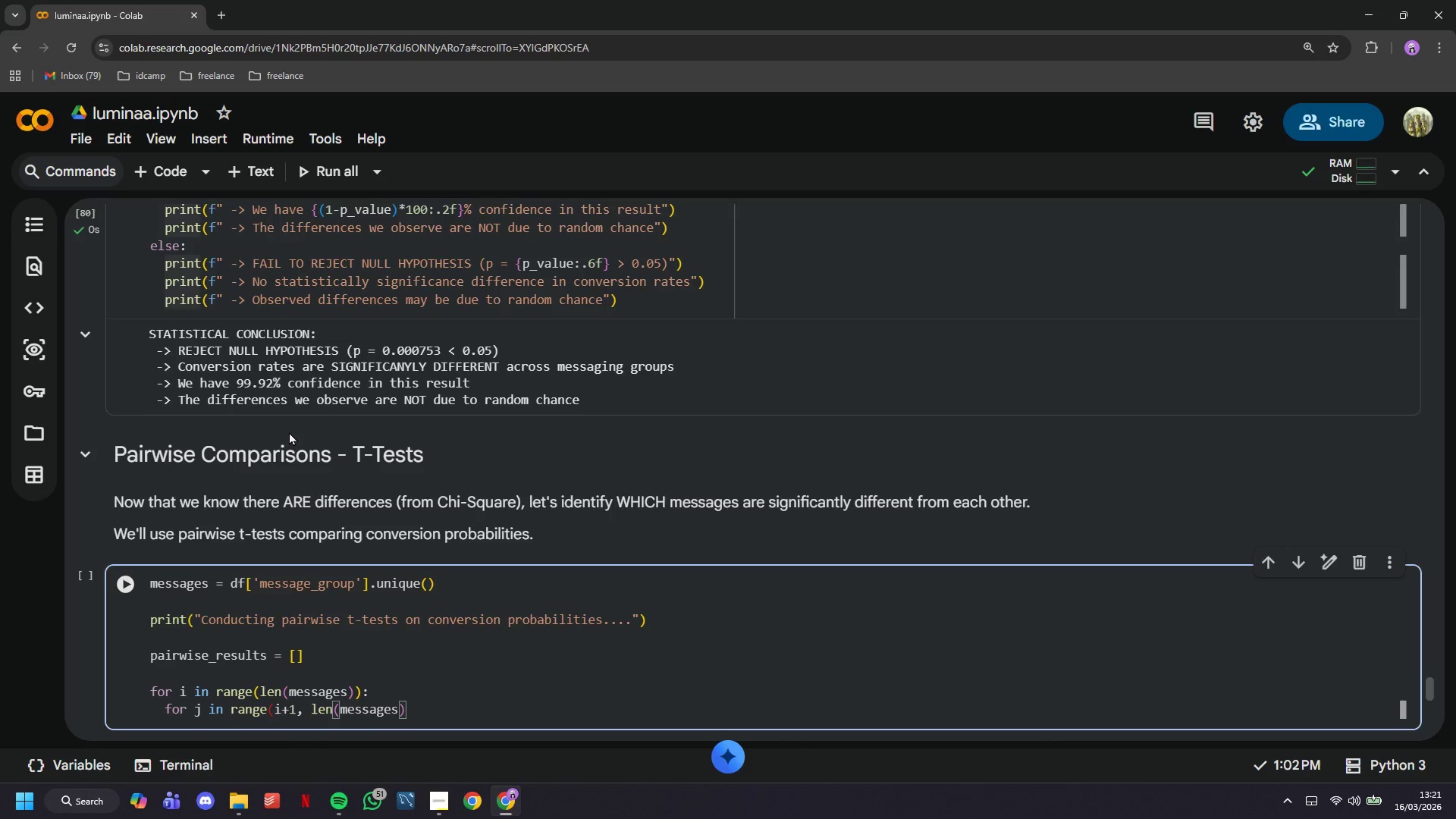 
key(Shift+0)
 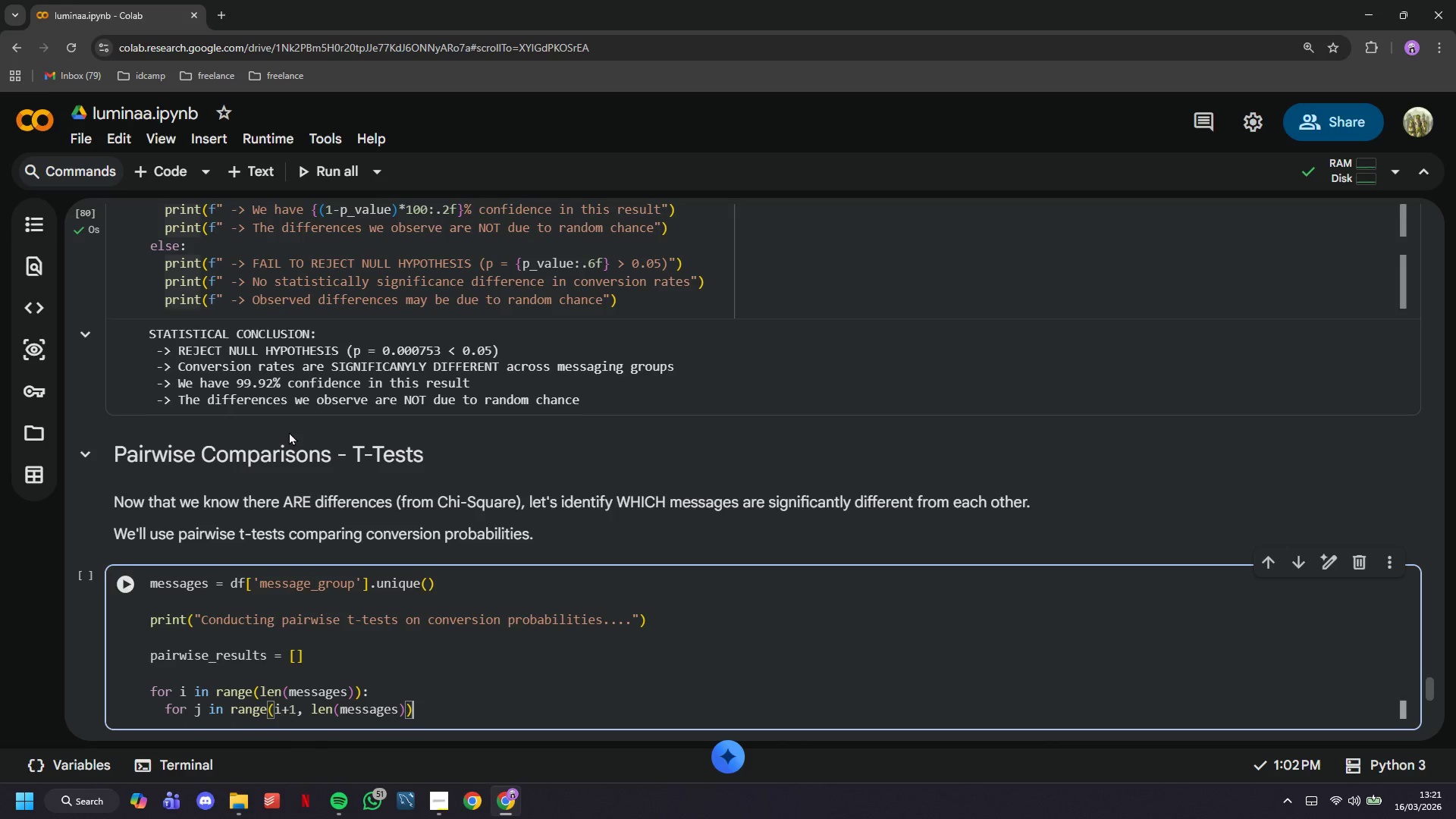 
key(Shift+Semicolon)
 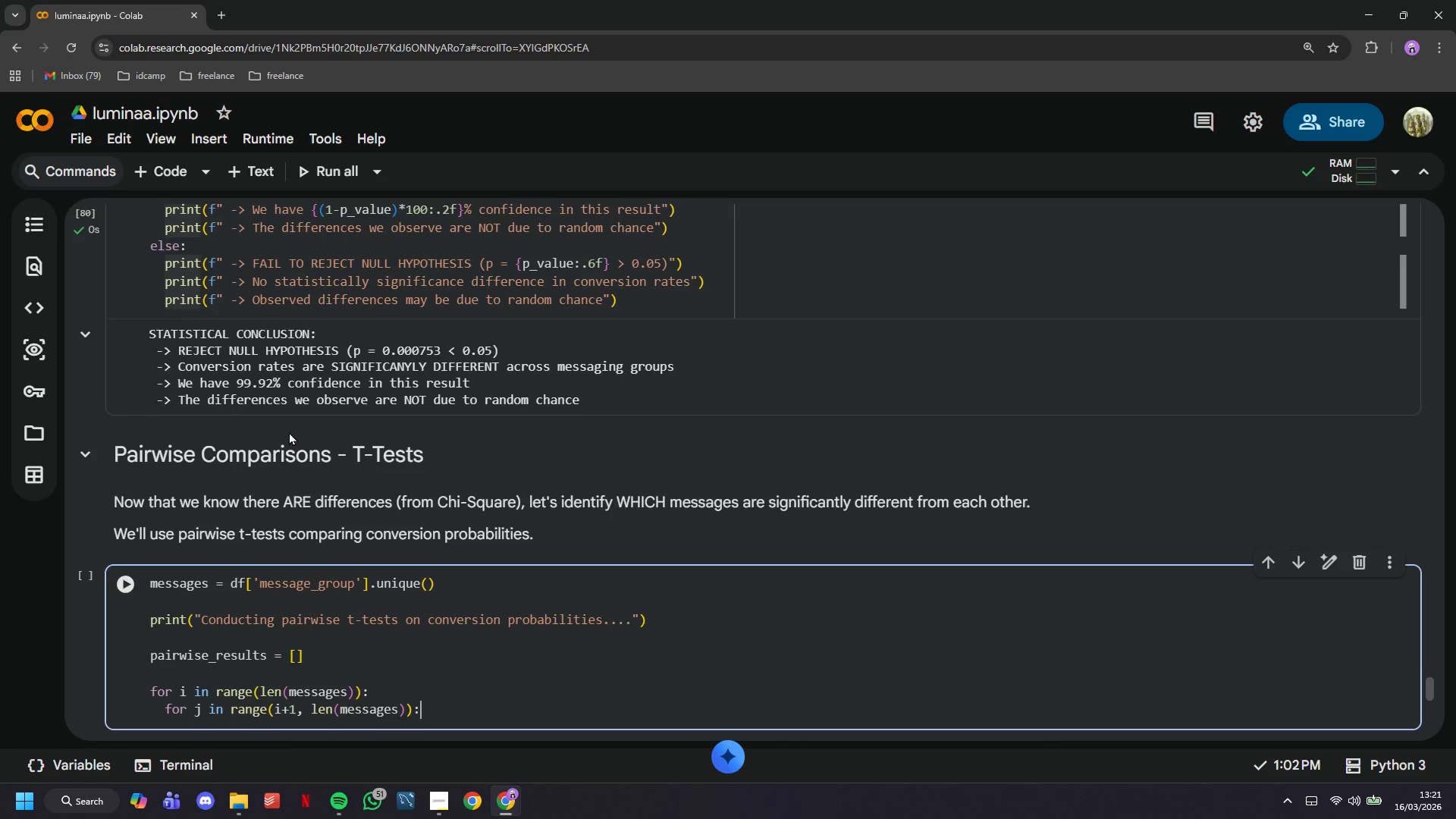 
key(Enter)
 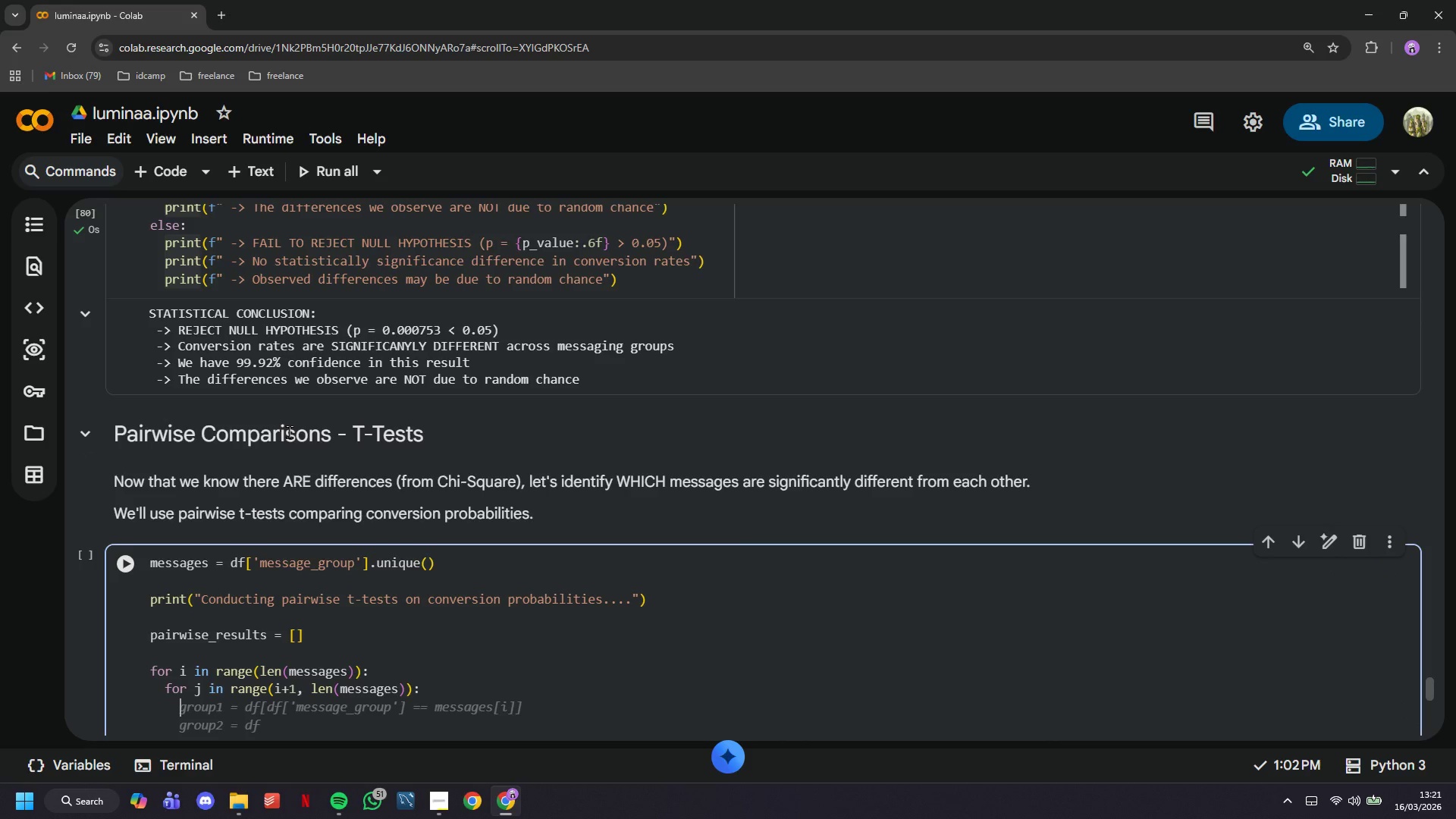 
type(msg1 = ,e)
key(Backspace)
key(Backspace)
type(messages[8)
key(Backspace)
type(i)
 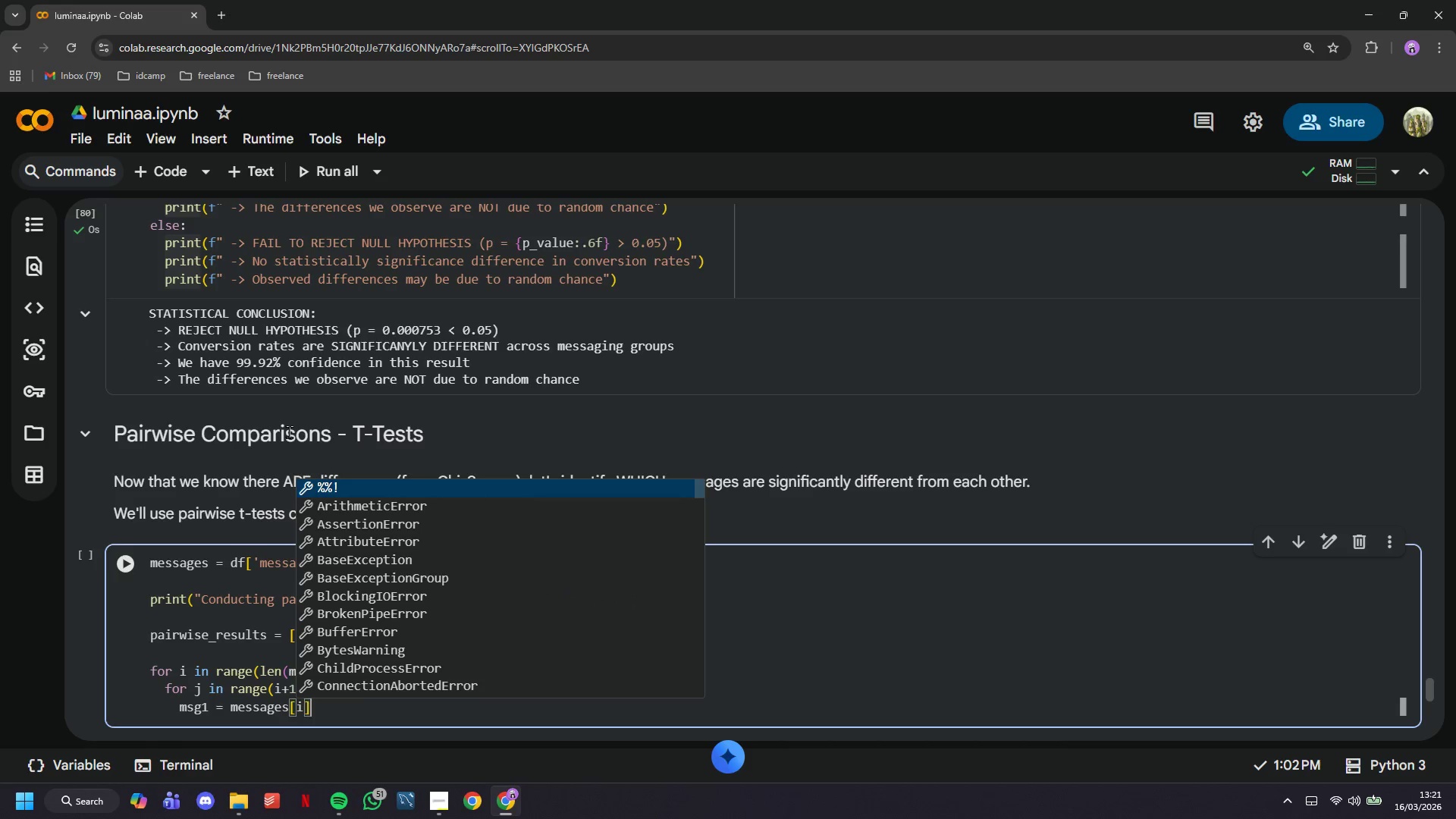 
key(ArrowRight)
 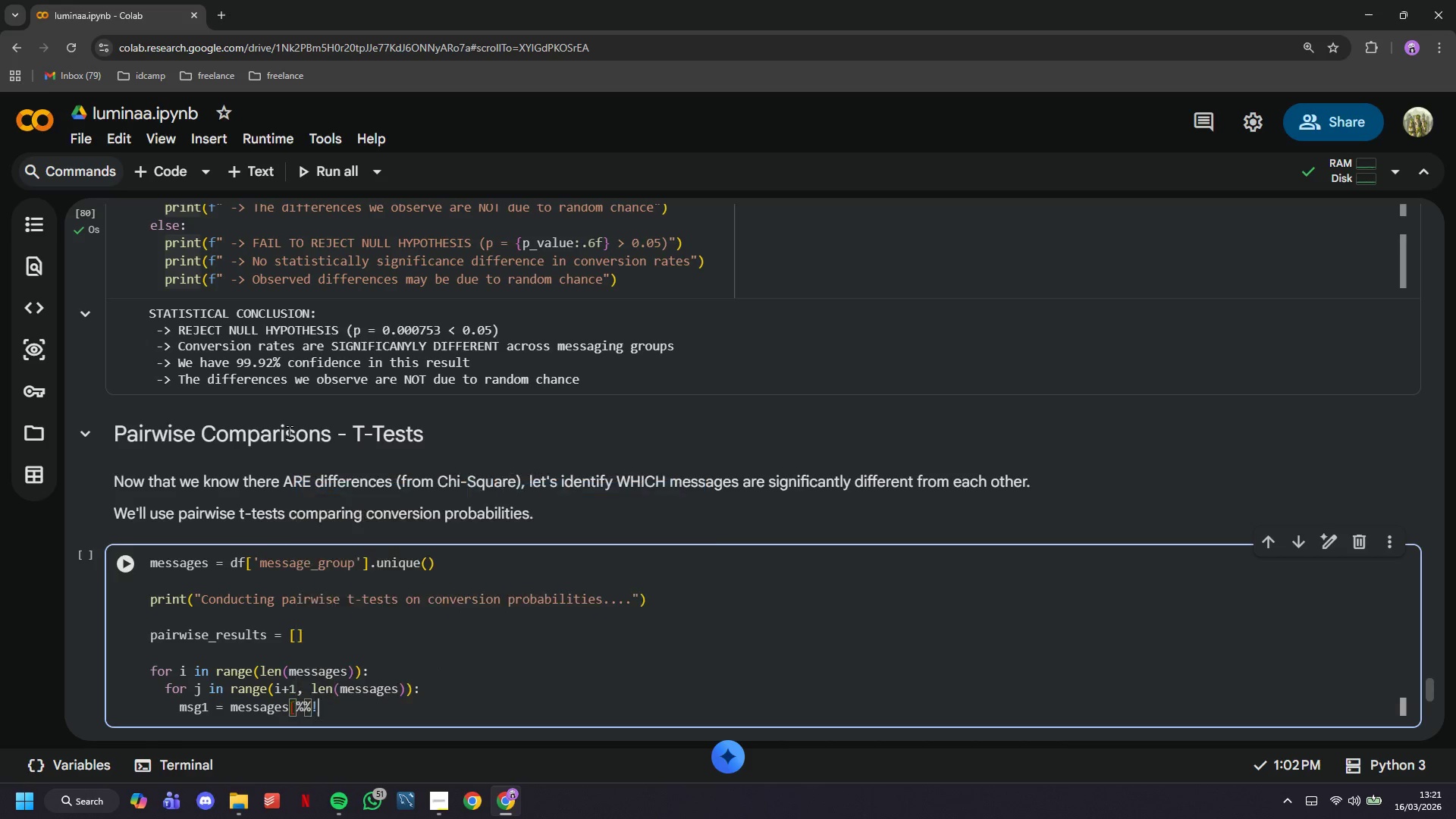 
key(Enter)
 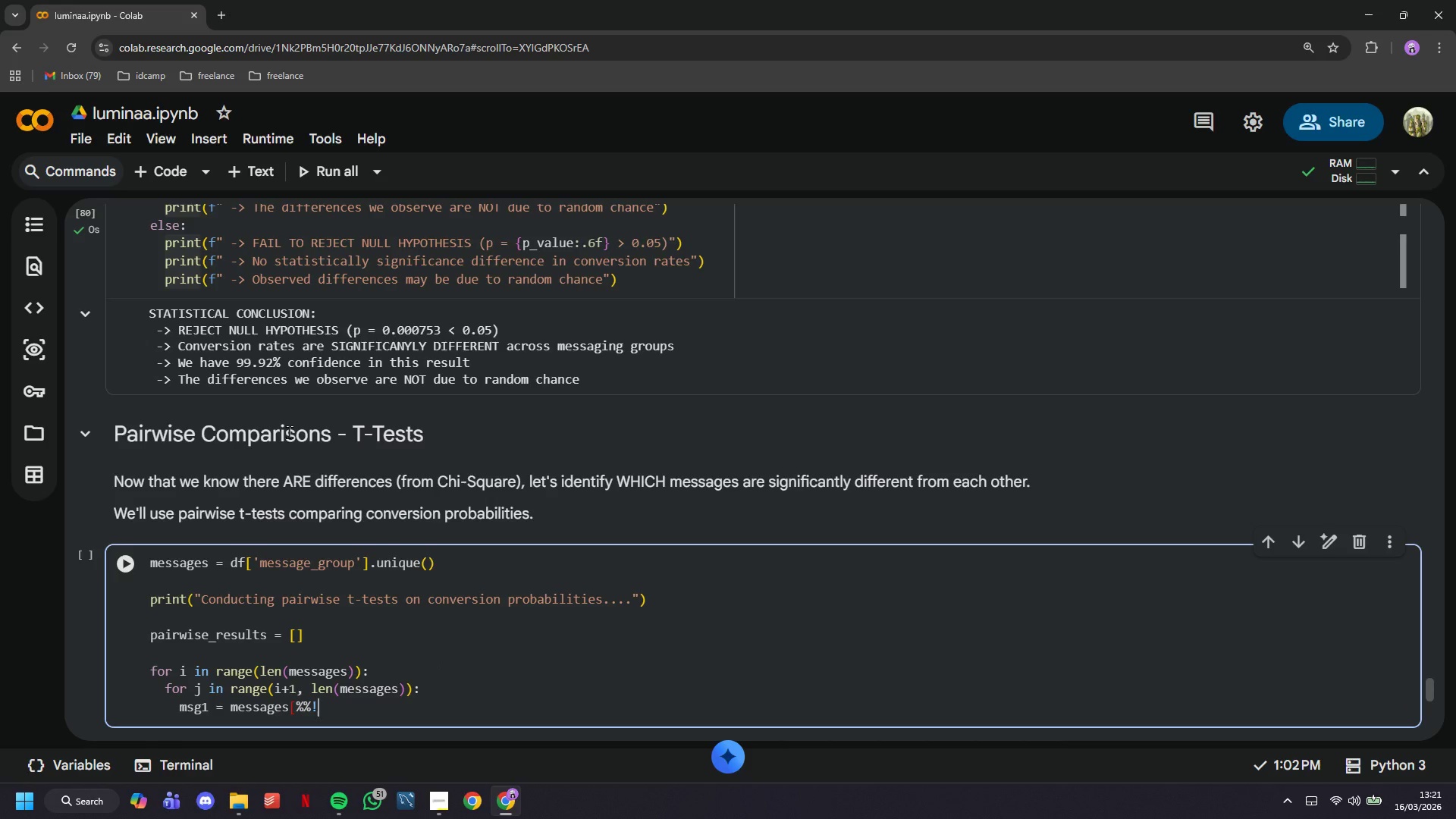 
key(Control+Z)
 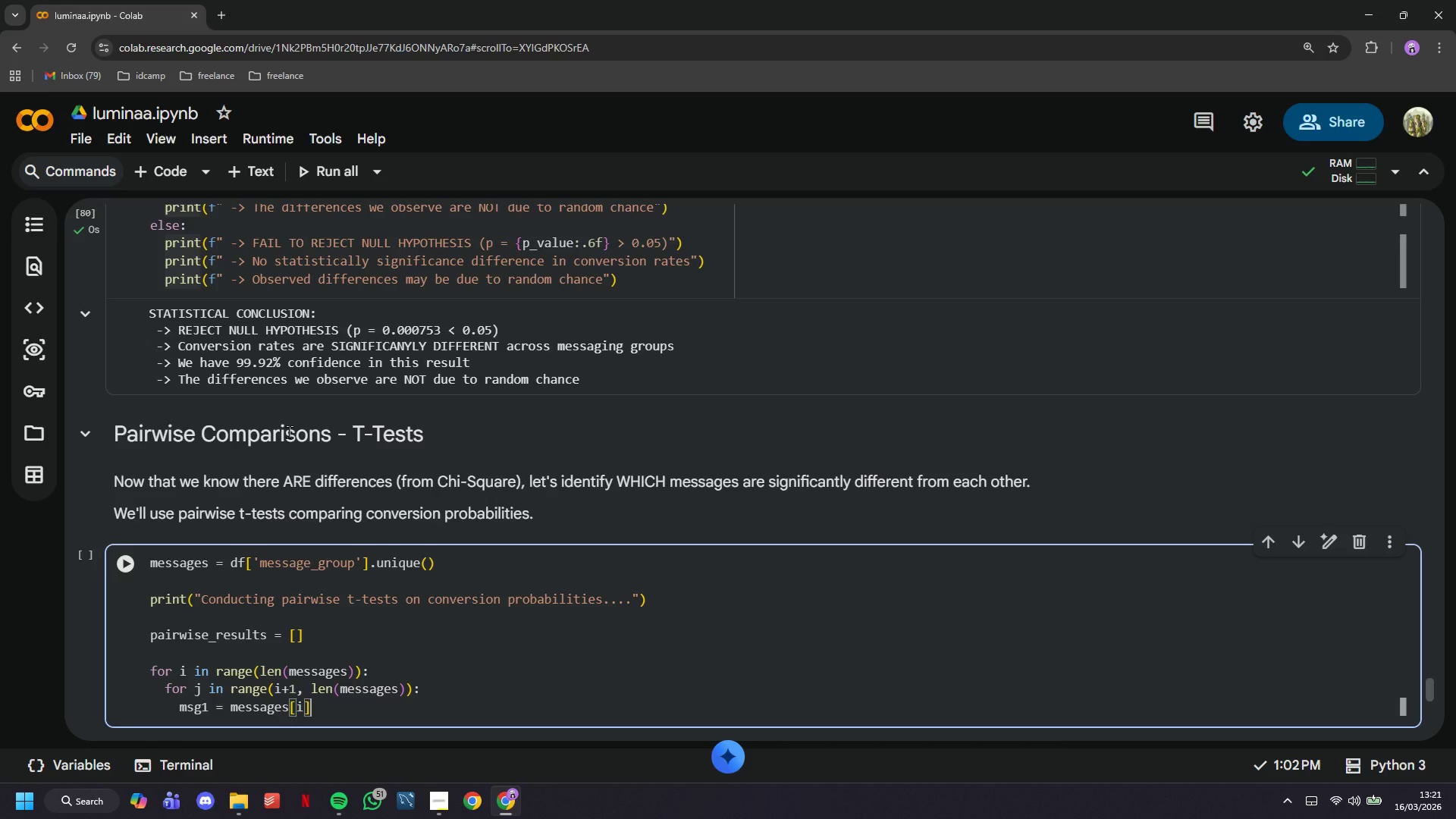 
key(ArrowRight)
 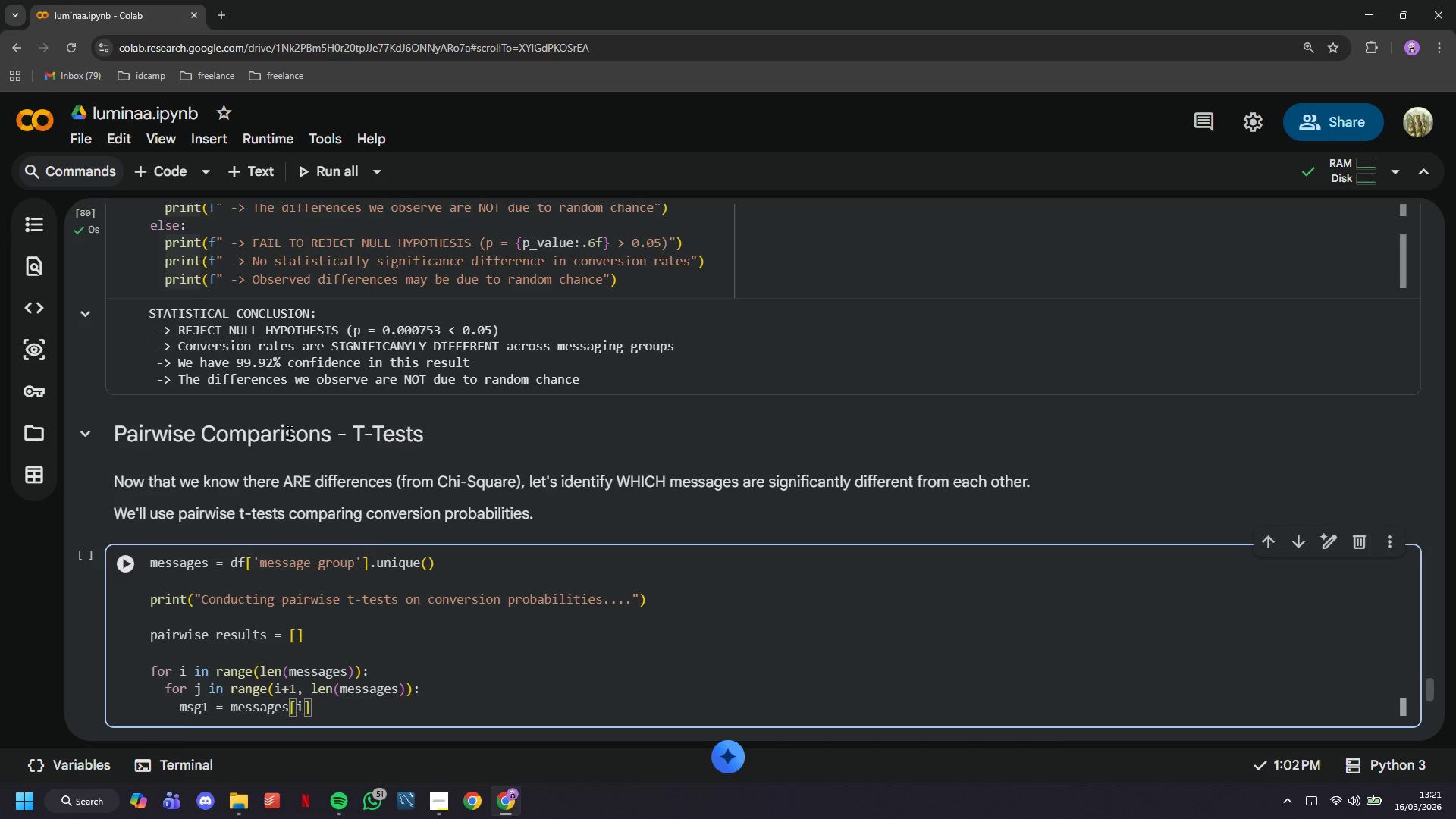 
key(Enter)
 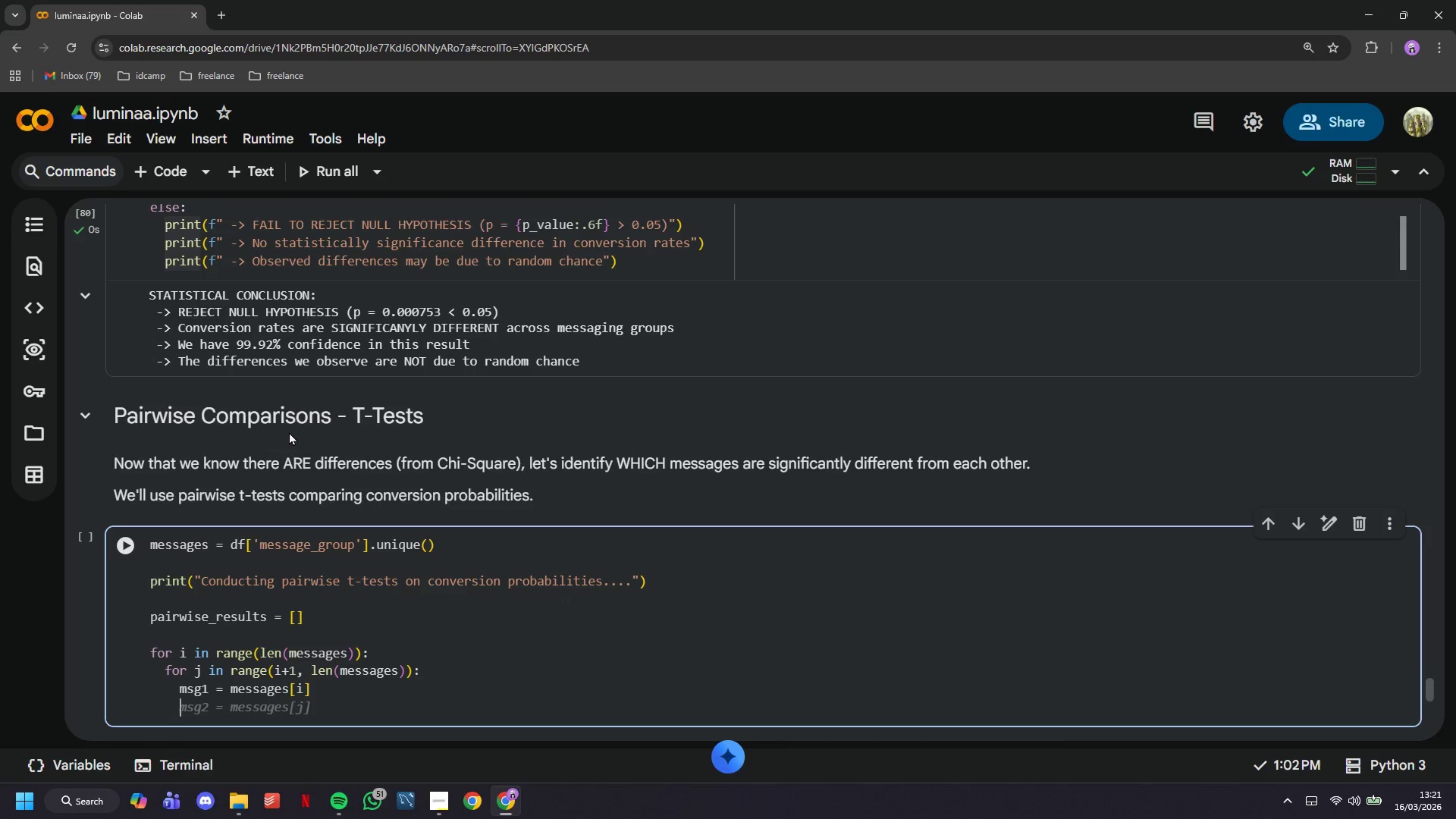 
type(msg2 = messages[j)
 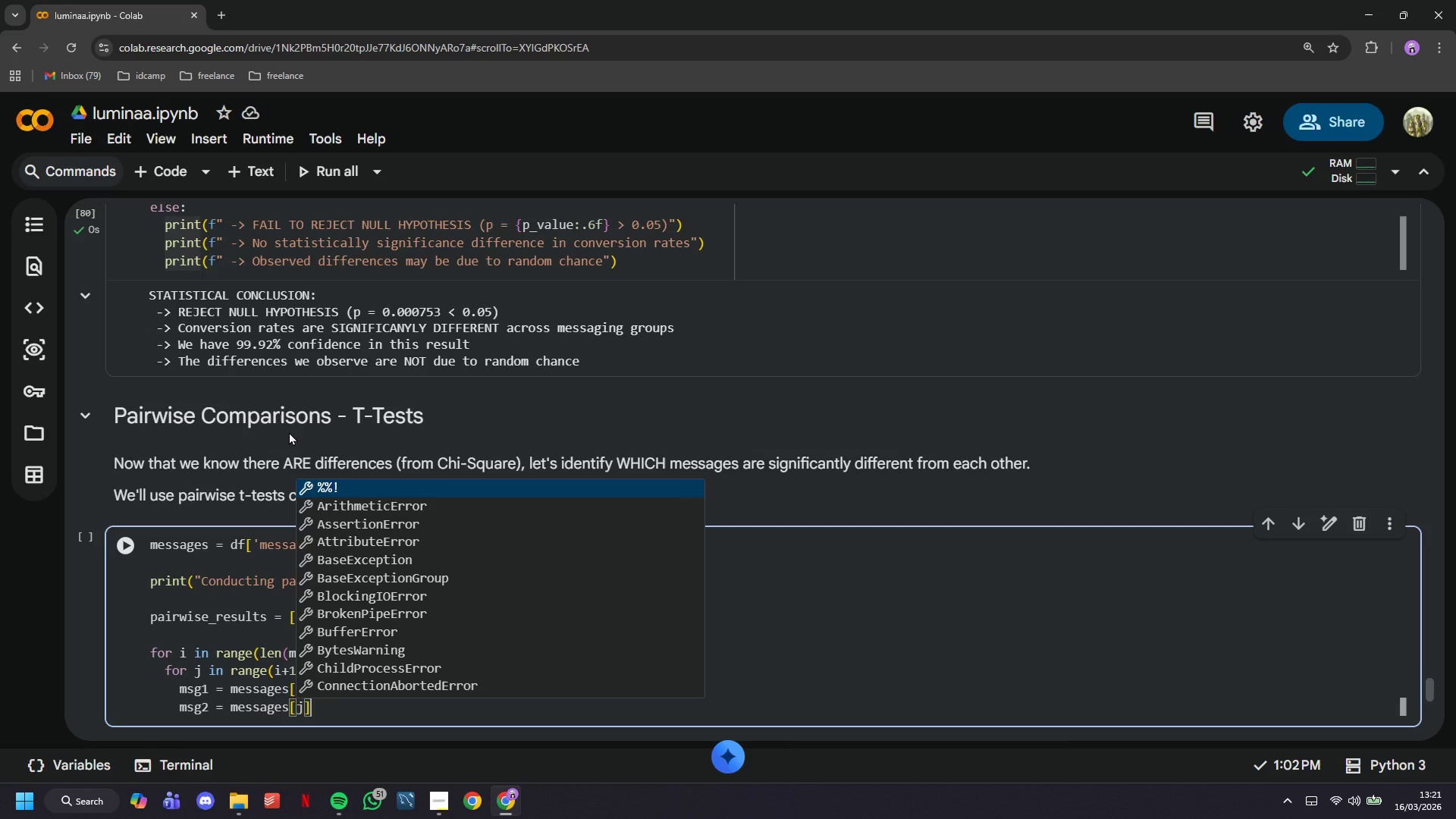 
key(ArrowRight)
 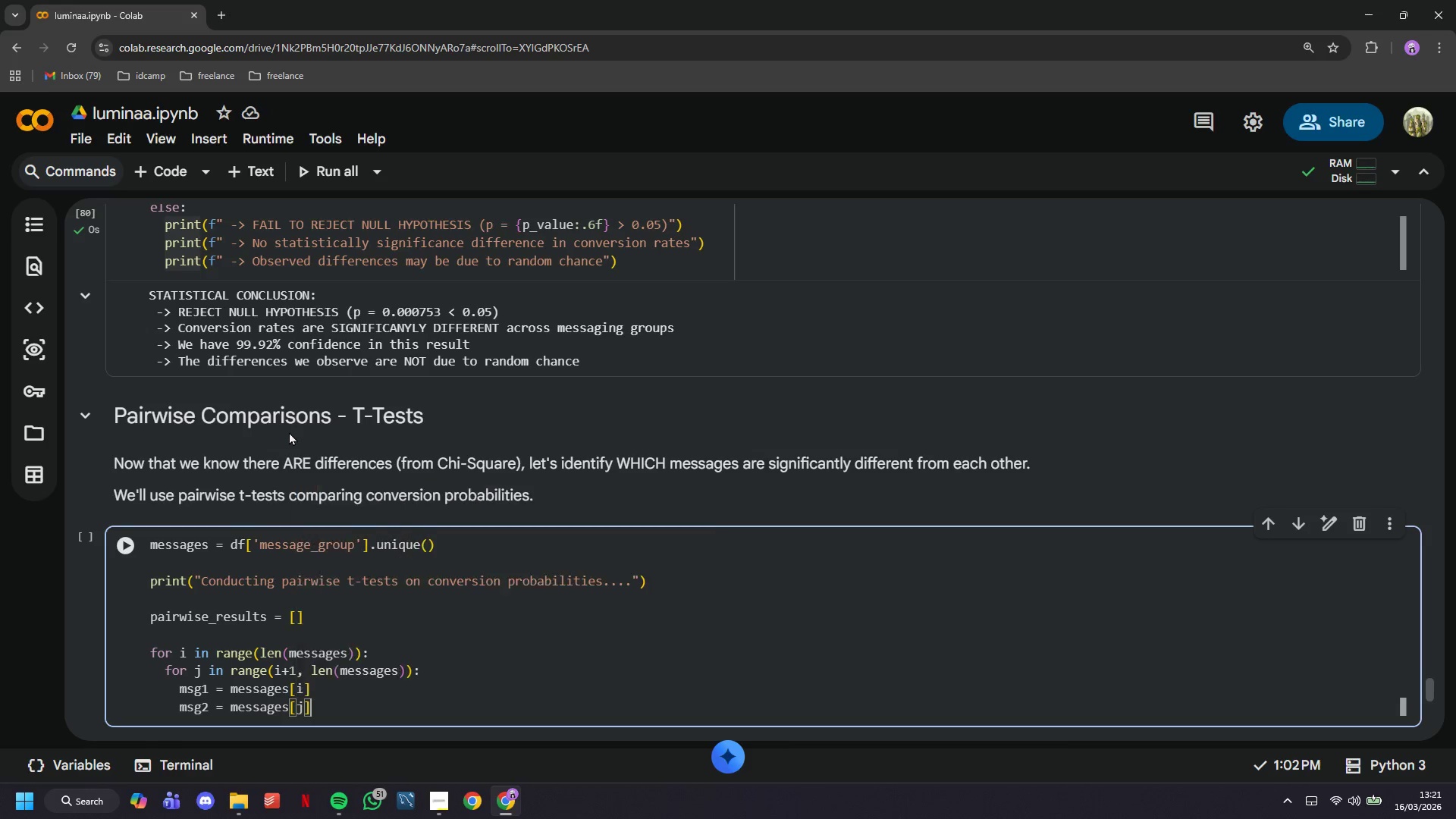 
key(Enter)
 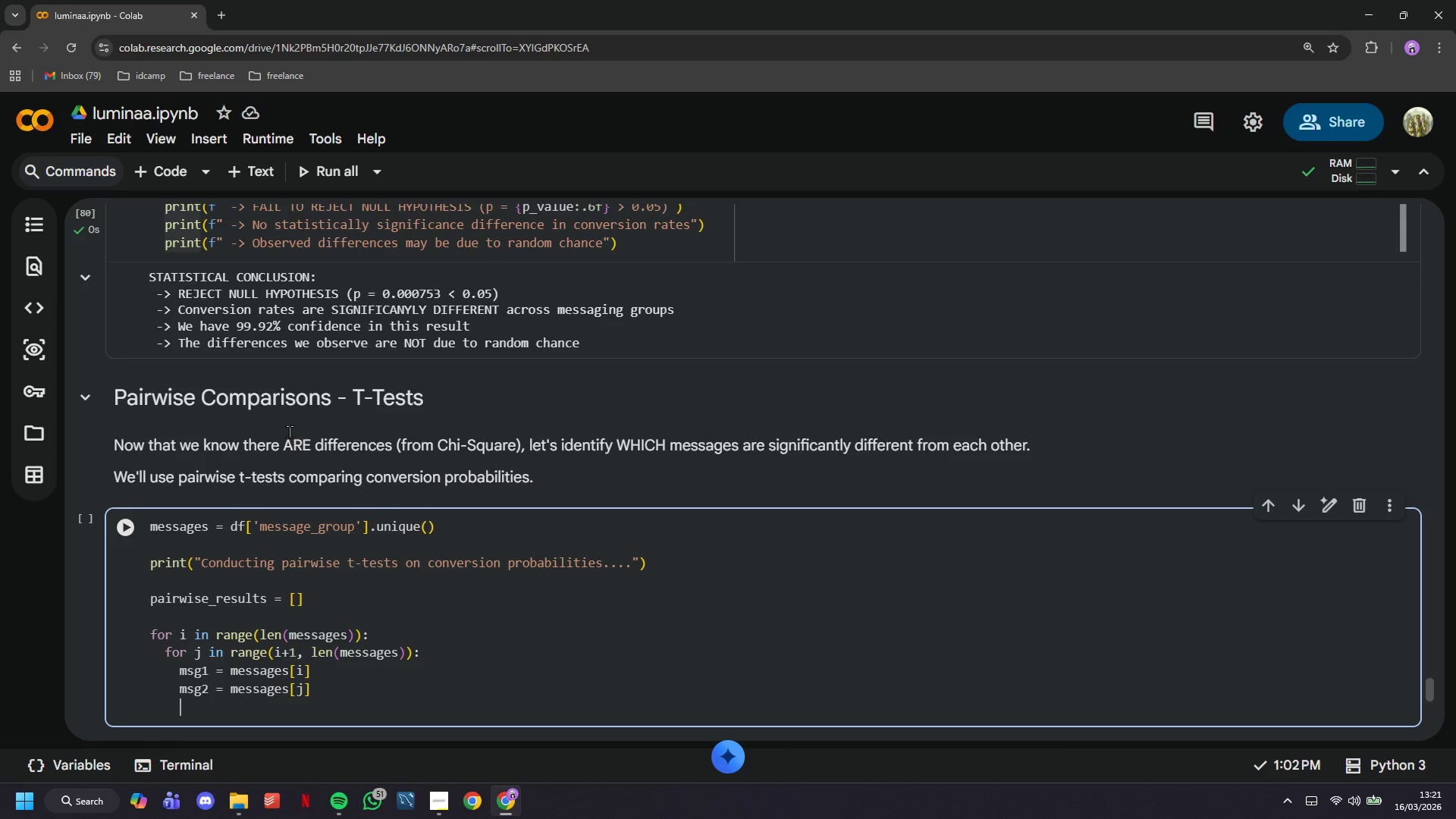 
key(Enter)
 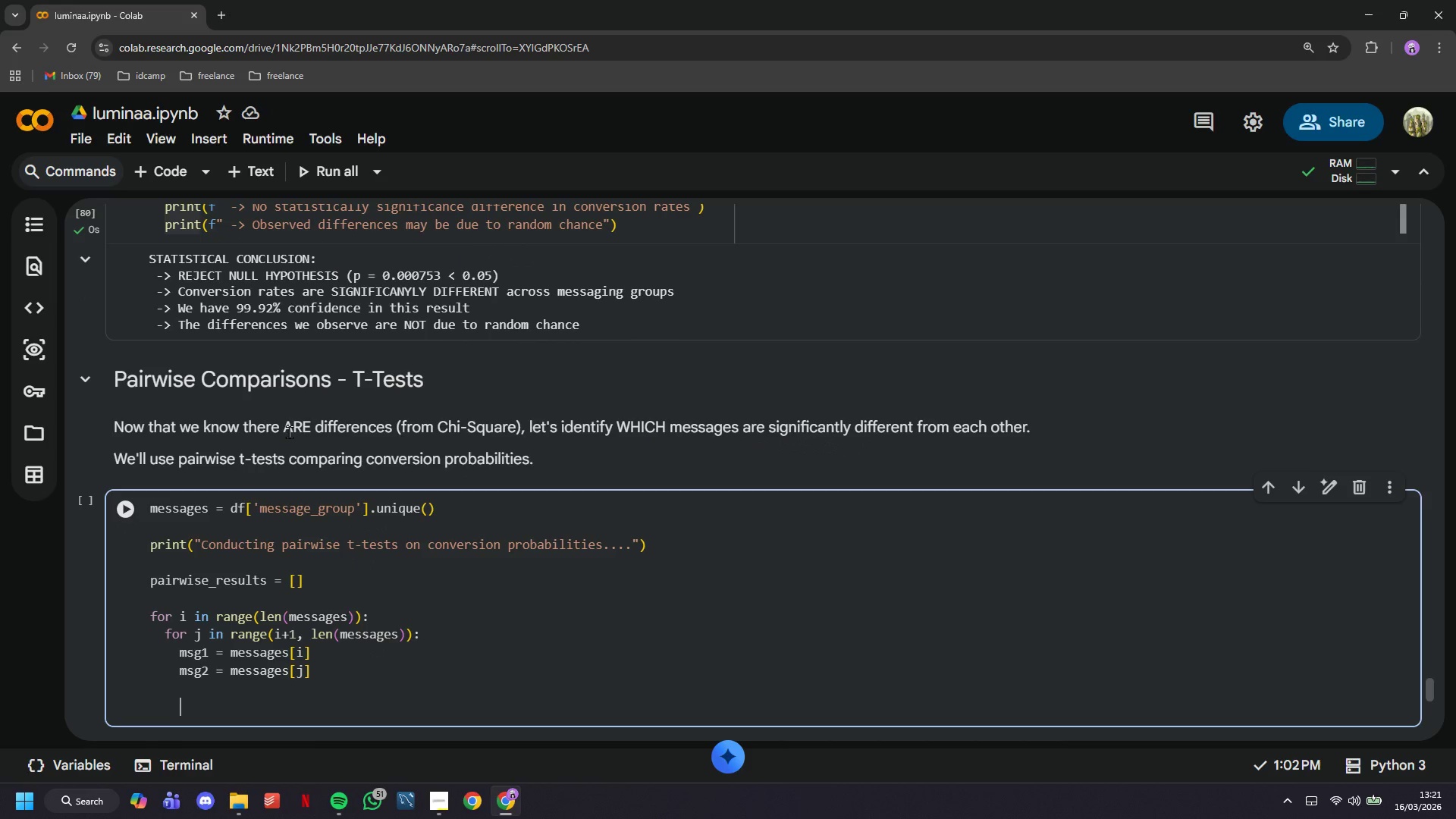 
type(# Extract conversion probabilities for each group)
 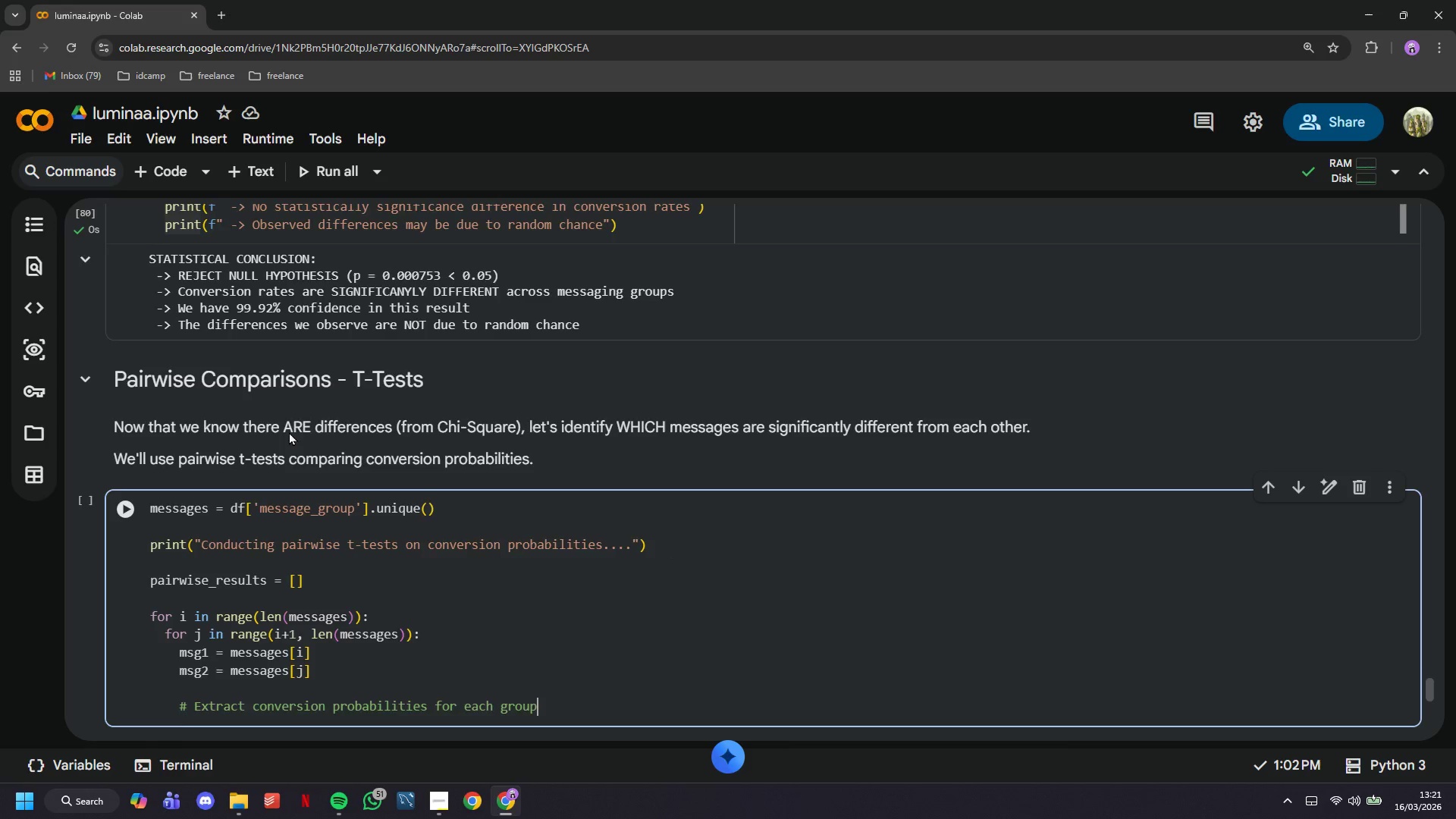 
key(Enter)
 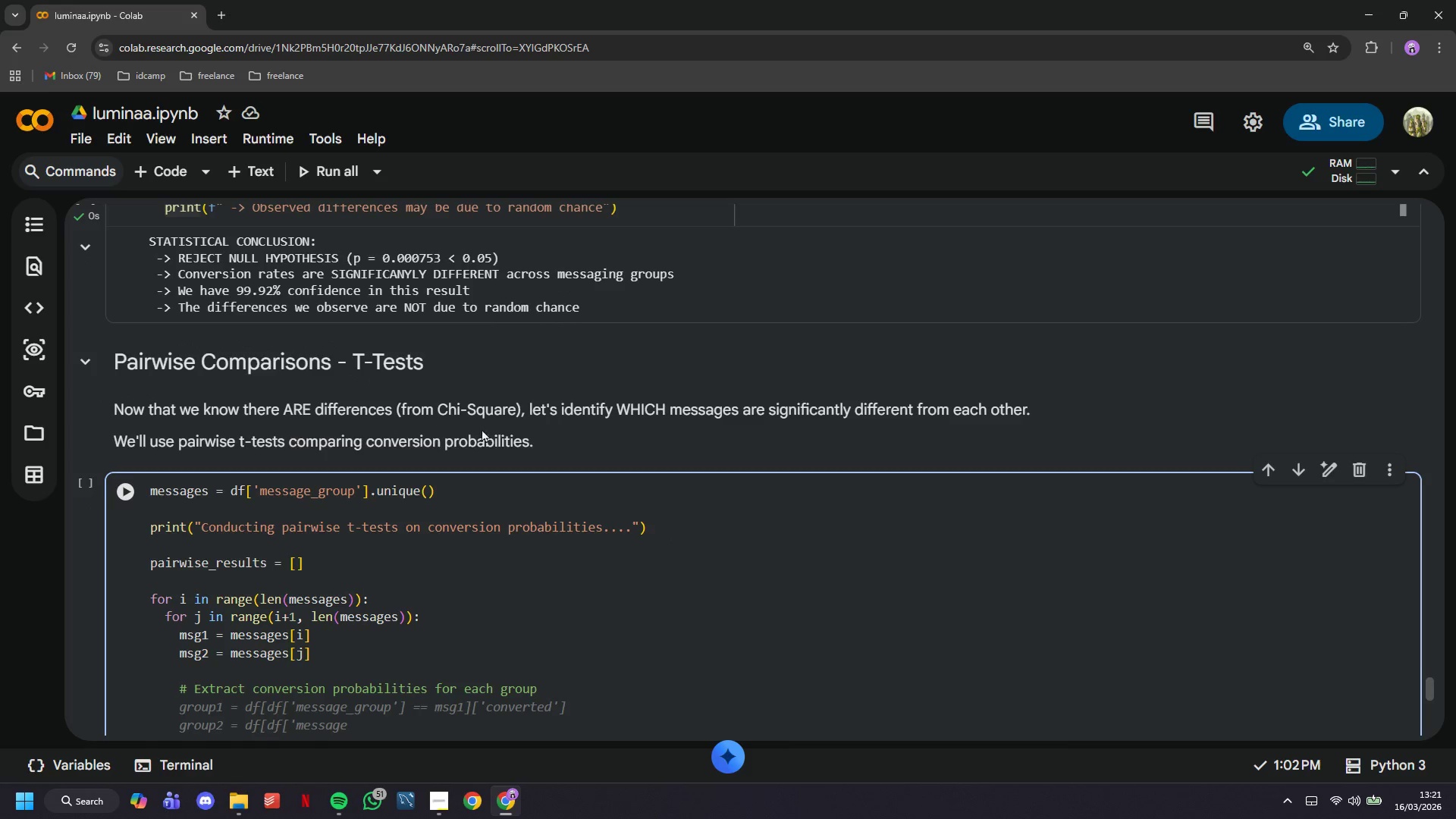 
scroll: coordinate [526, 430], scroll_direction: down, amount: 3.0
 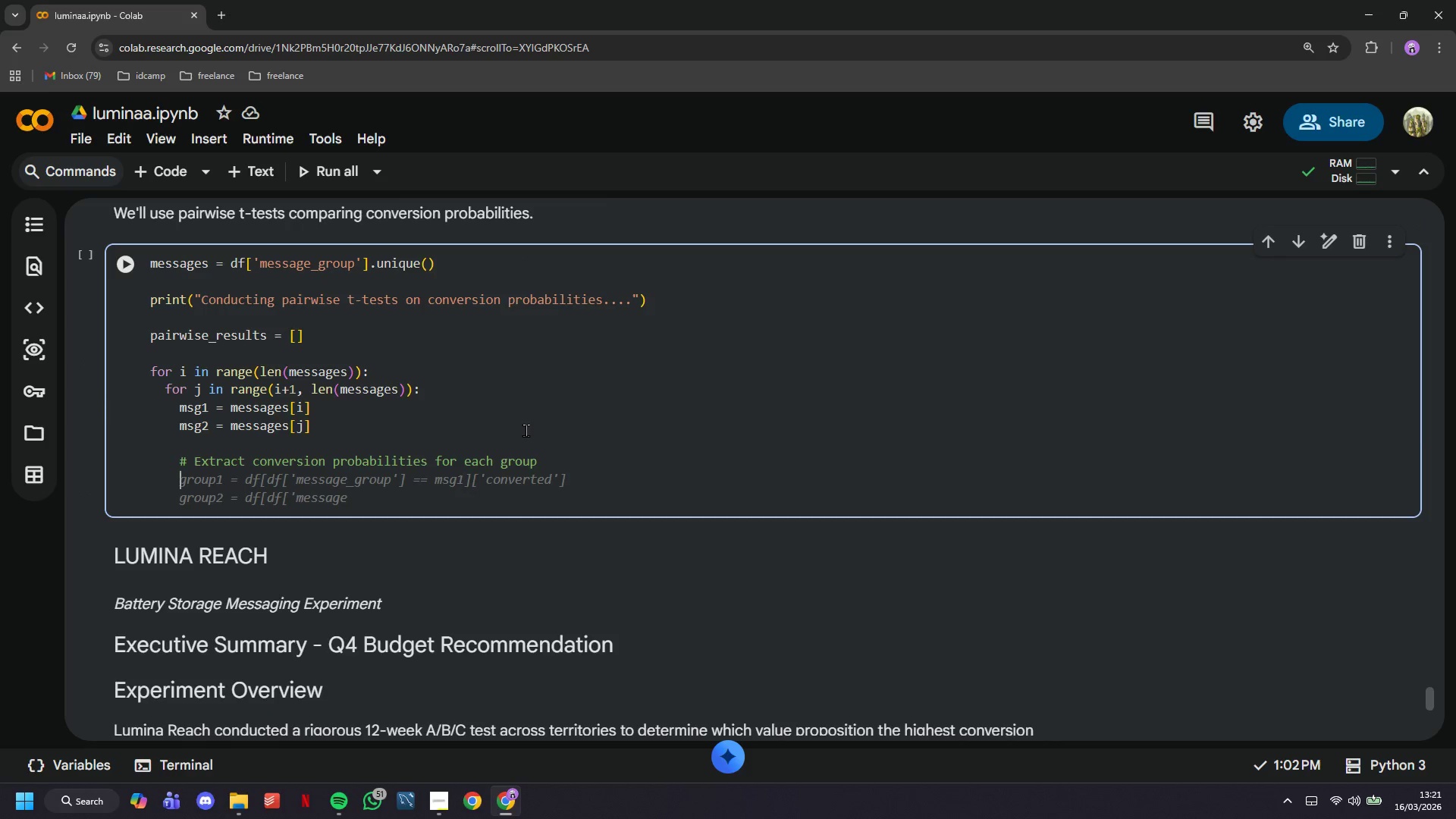 
type(group1_probs = df[df['mssage_group)
 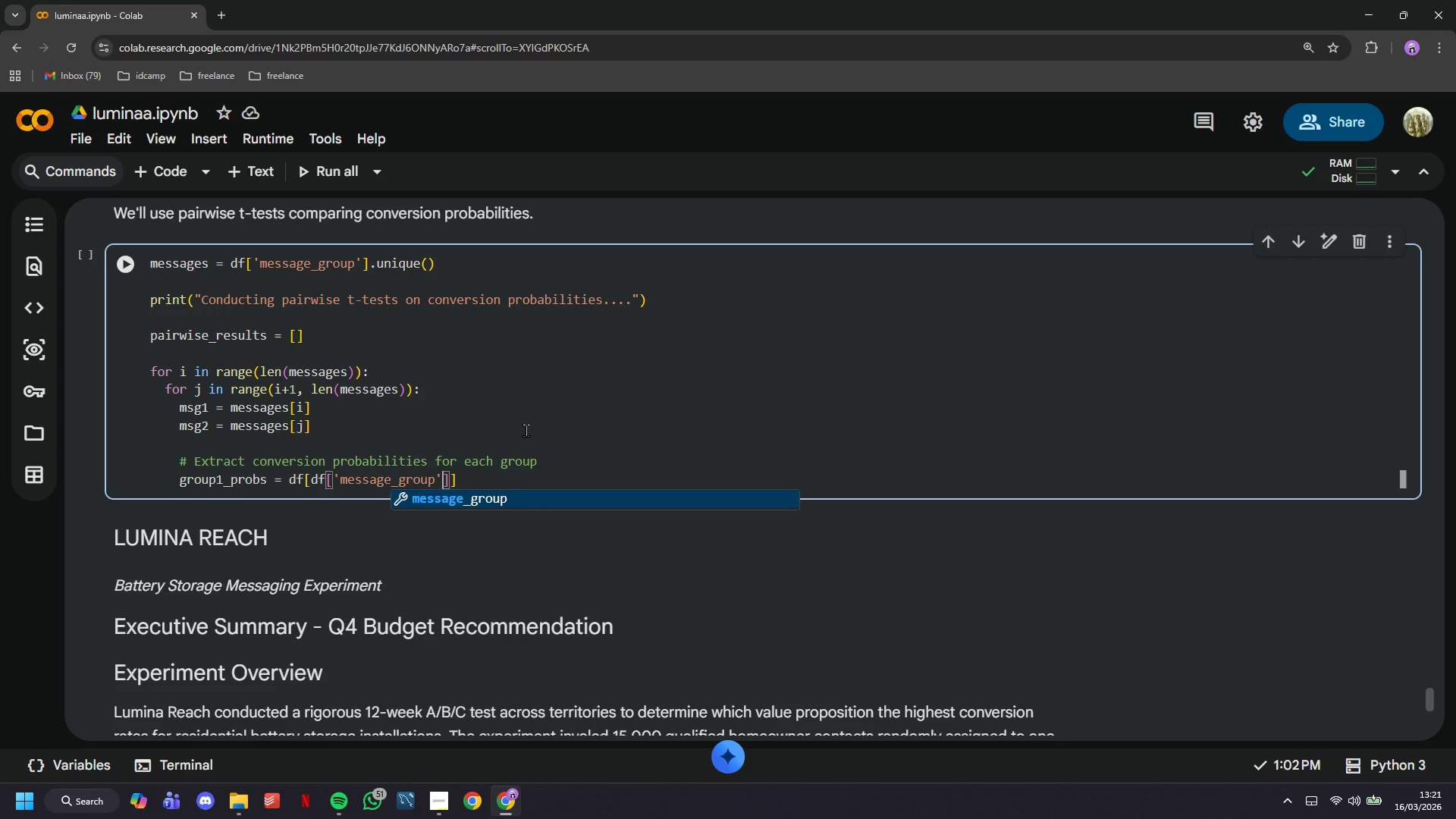 
 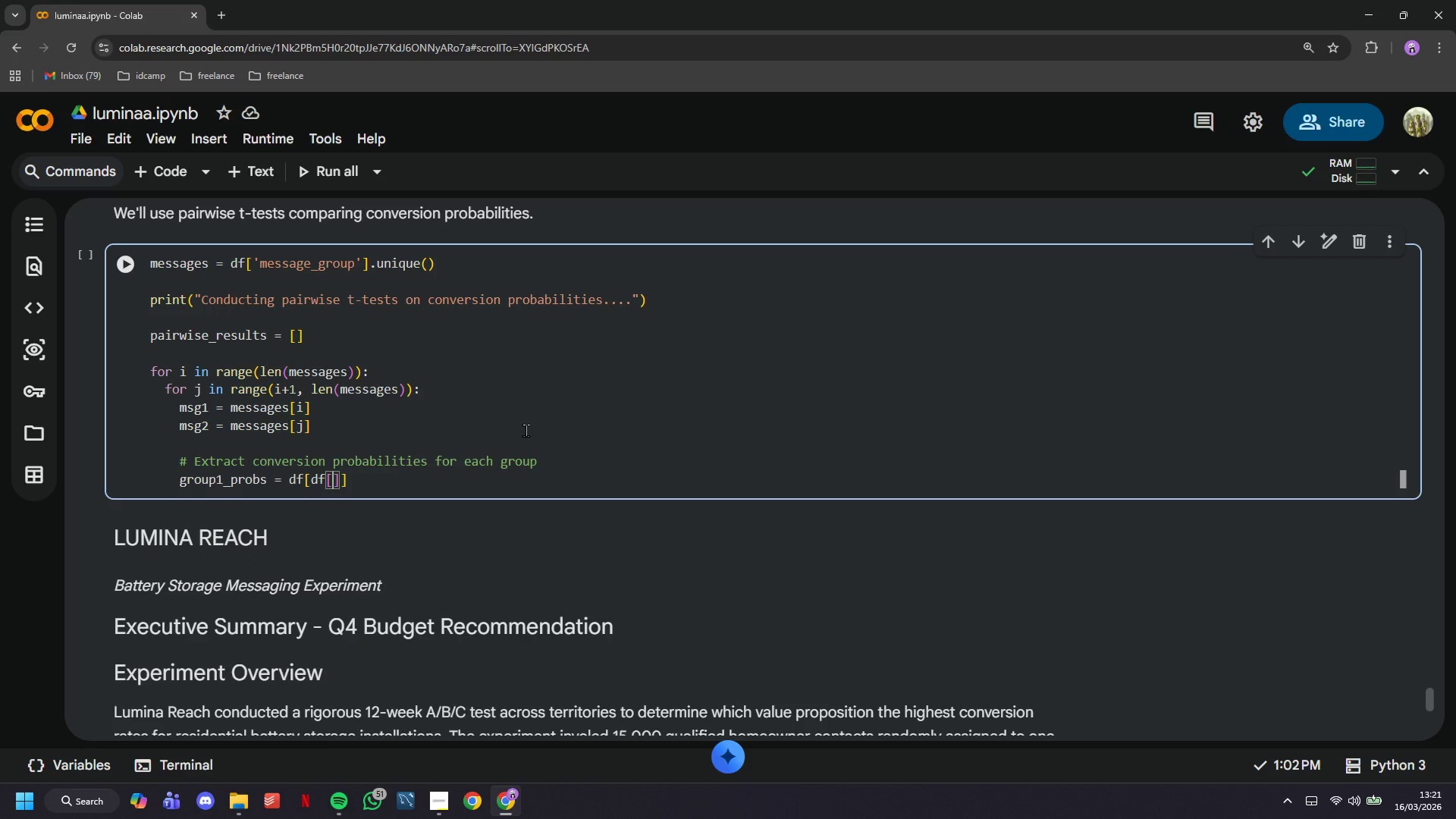 
key(ArrowRight)
 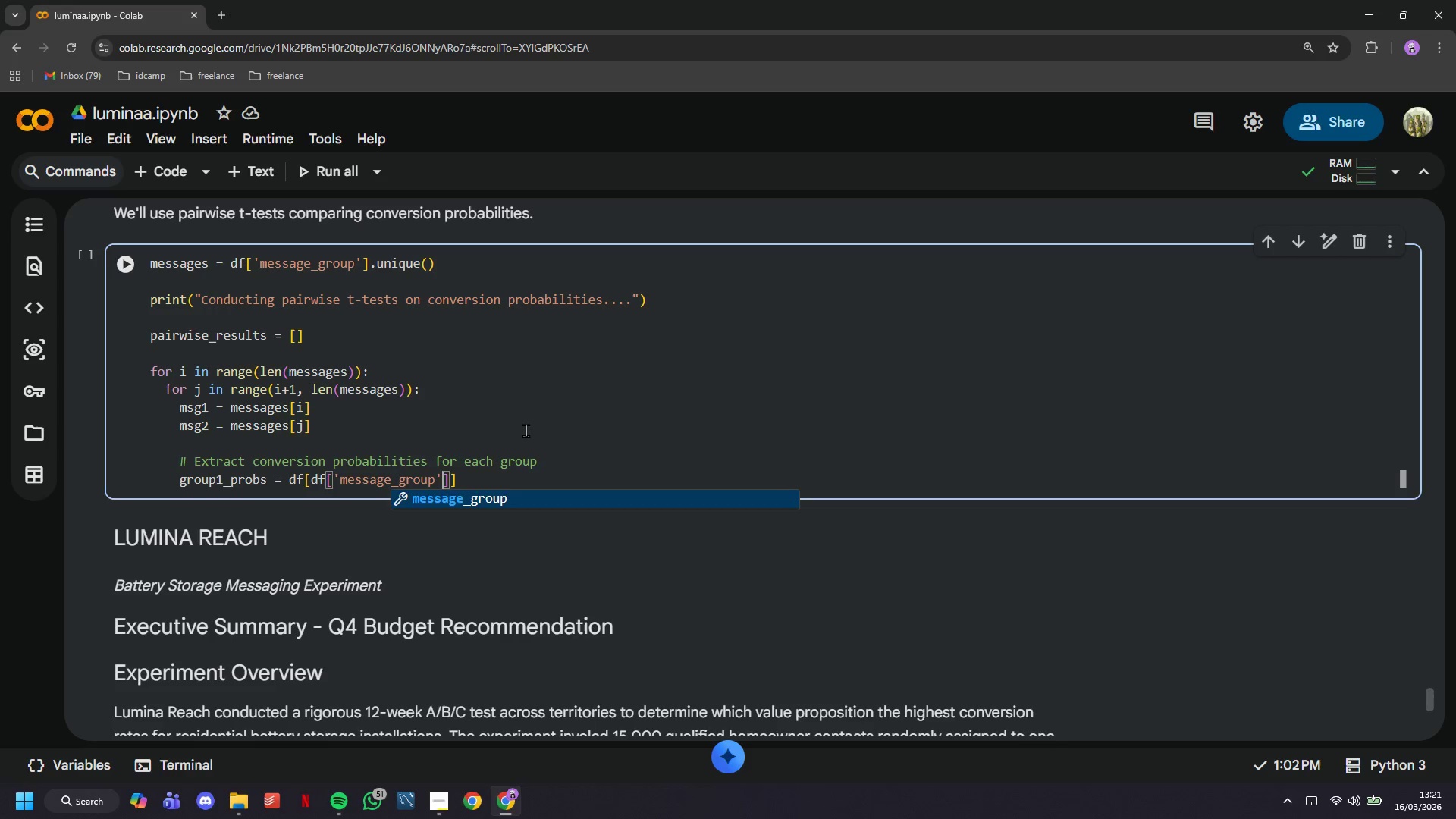 
key(ArrowRight)
 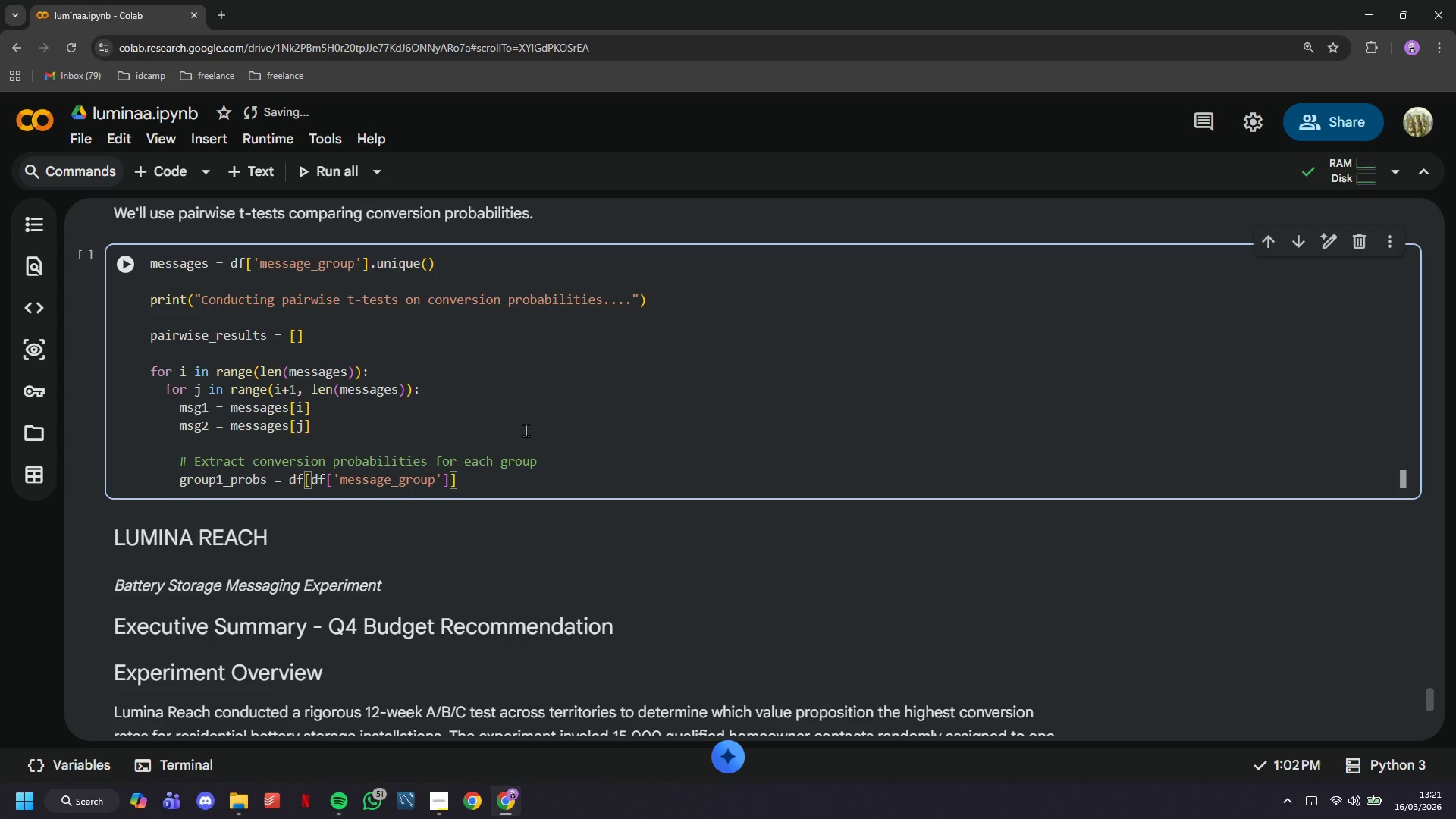 
type( == msg1)
 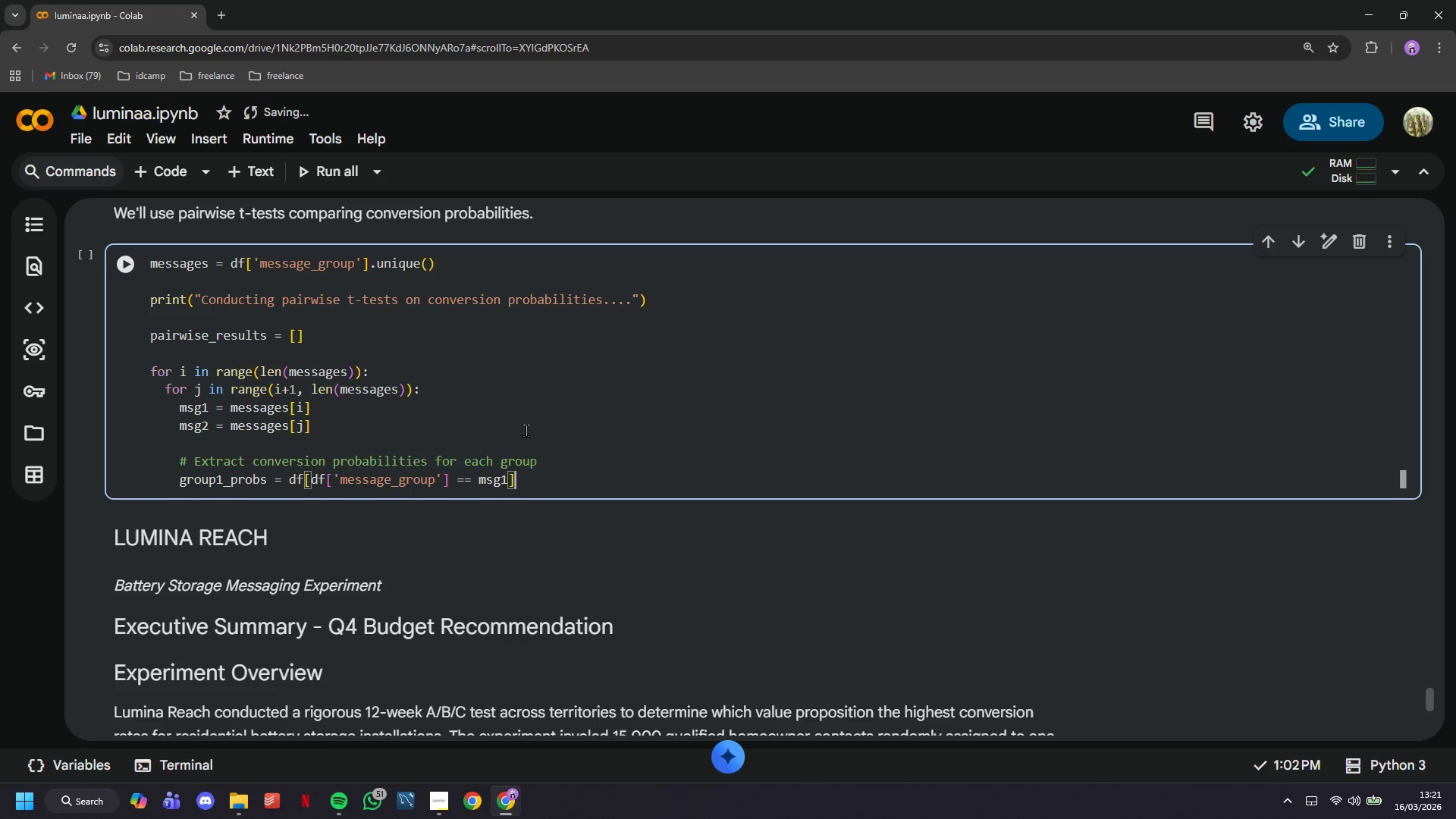 
key(ArrowRight)
 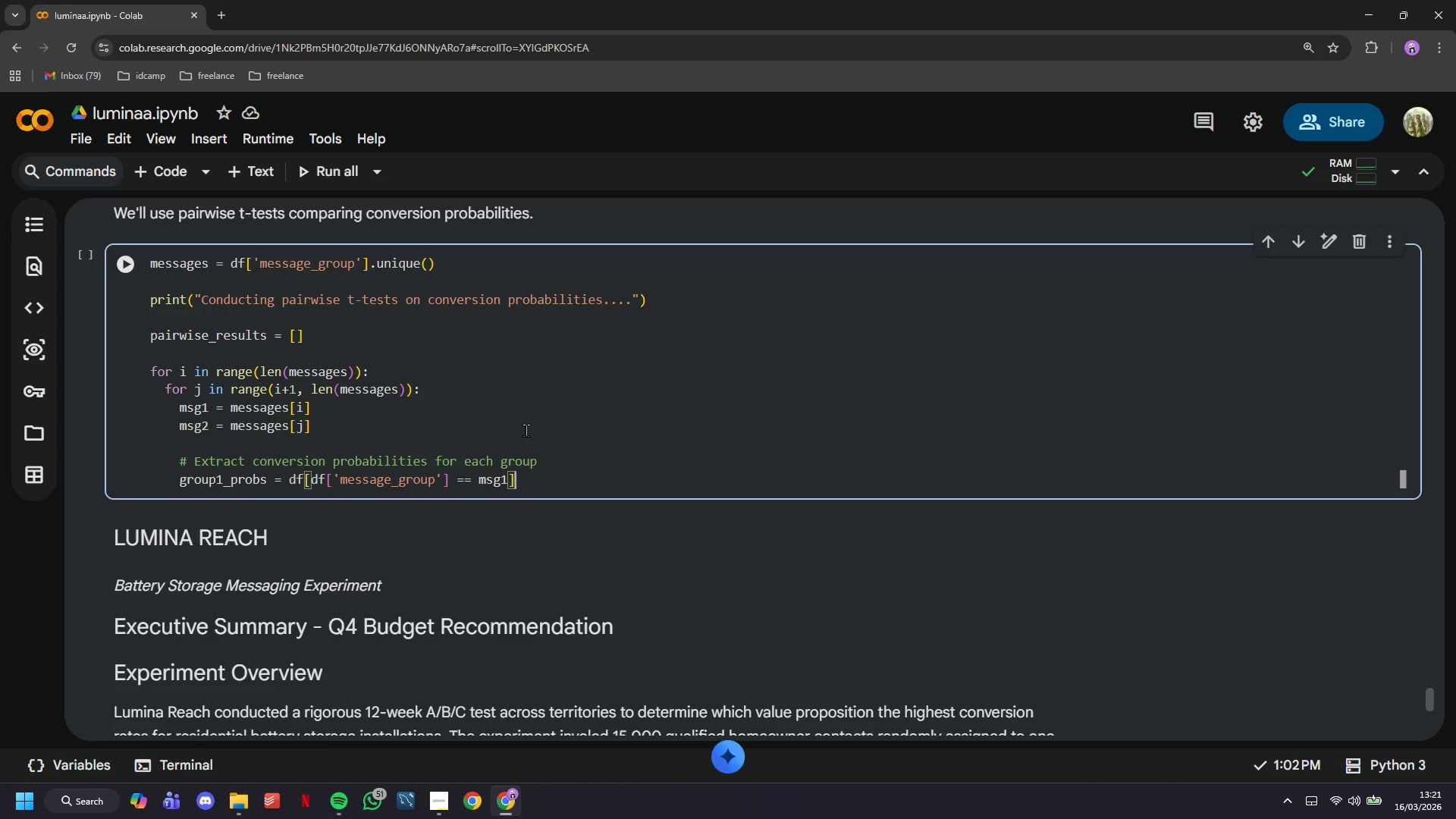 
type(['conversion_probability)
 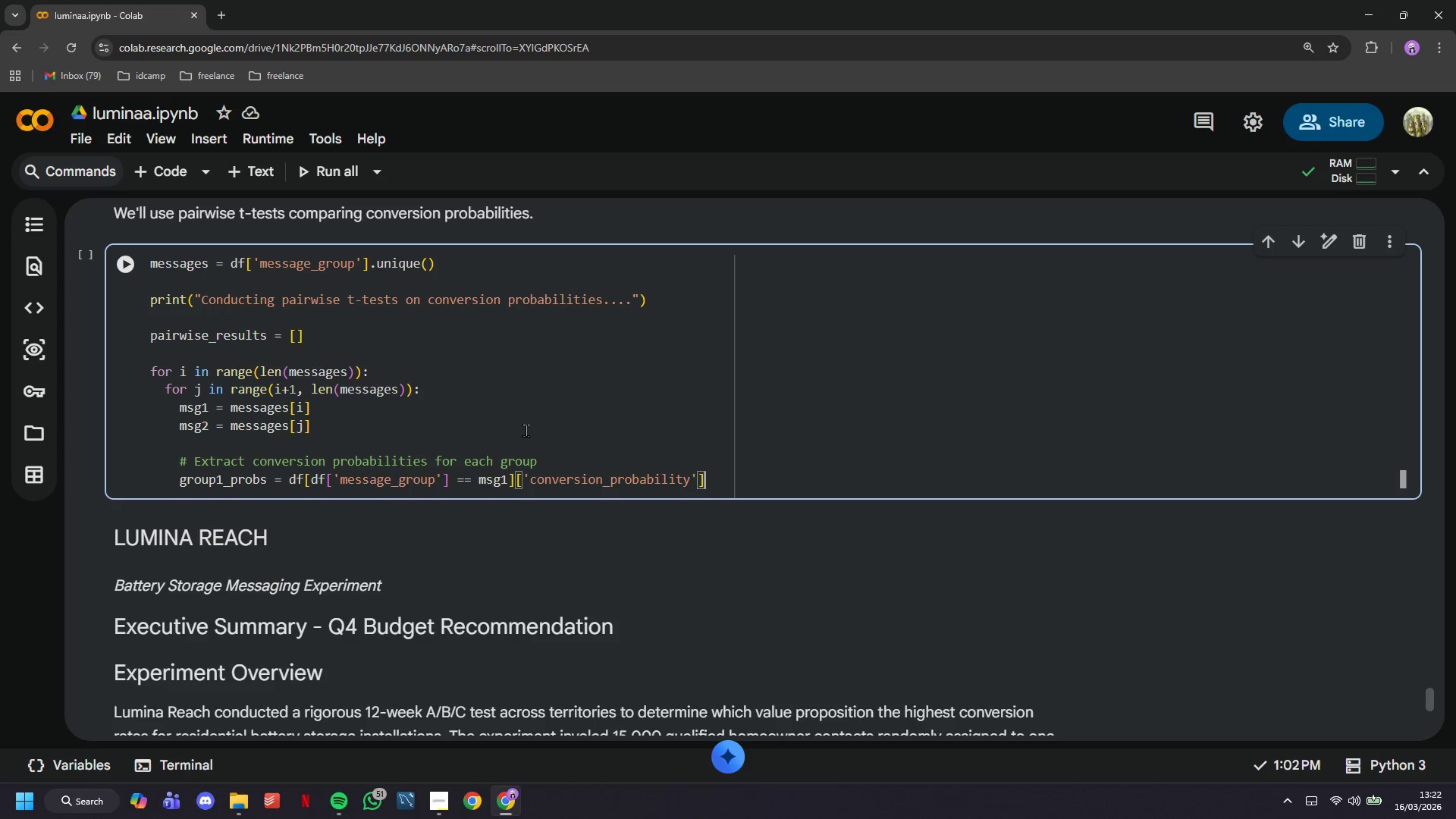 
 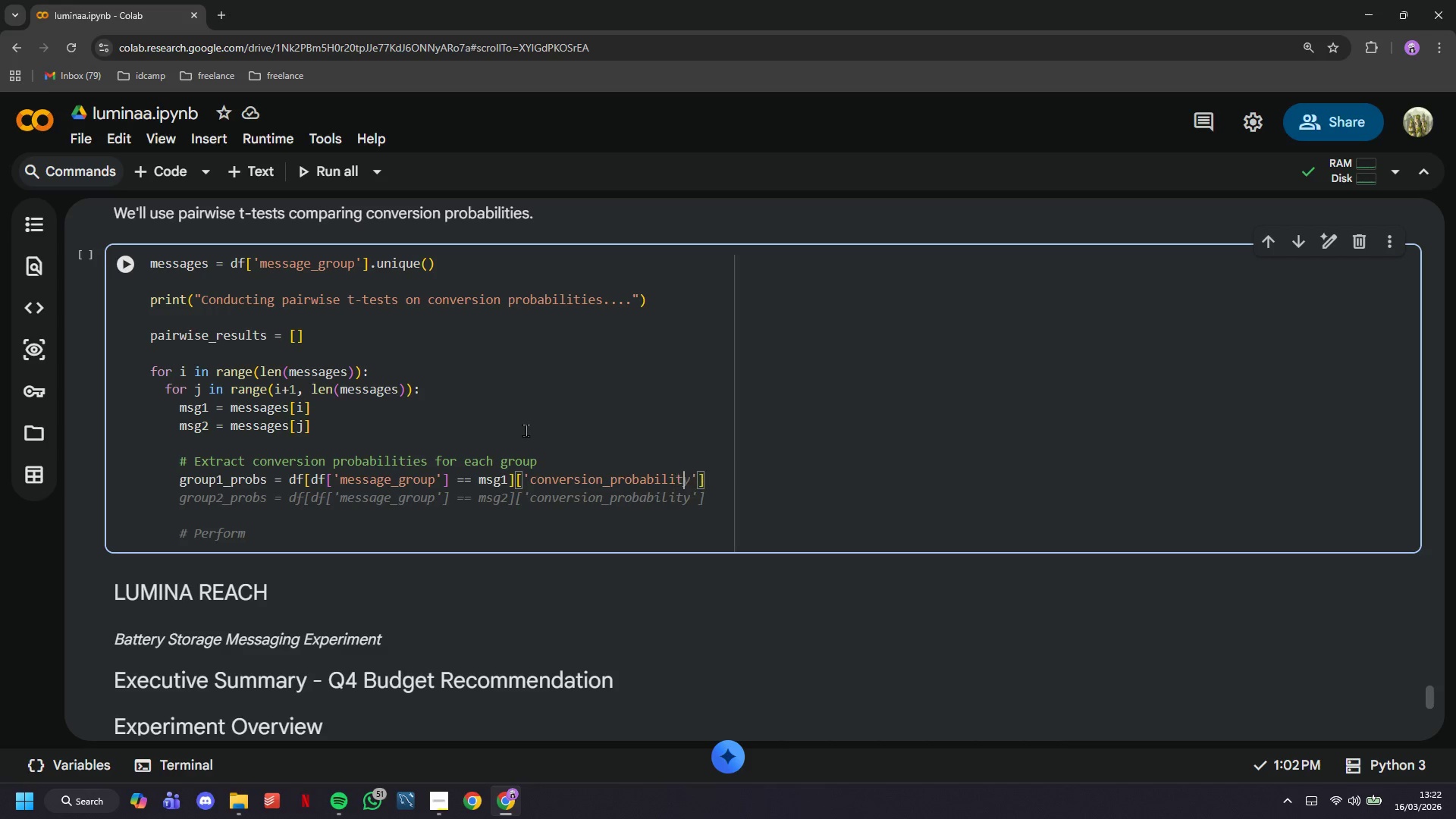 
key(ArrowRight)
 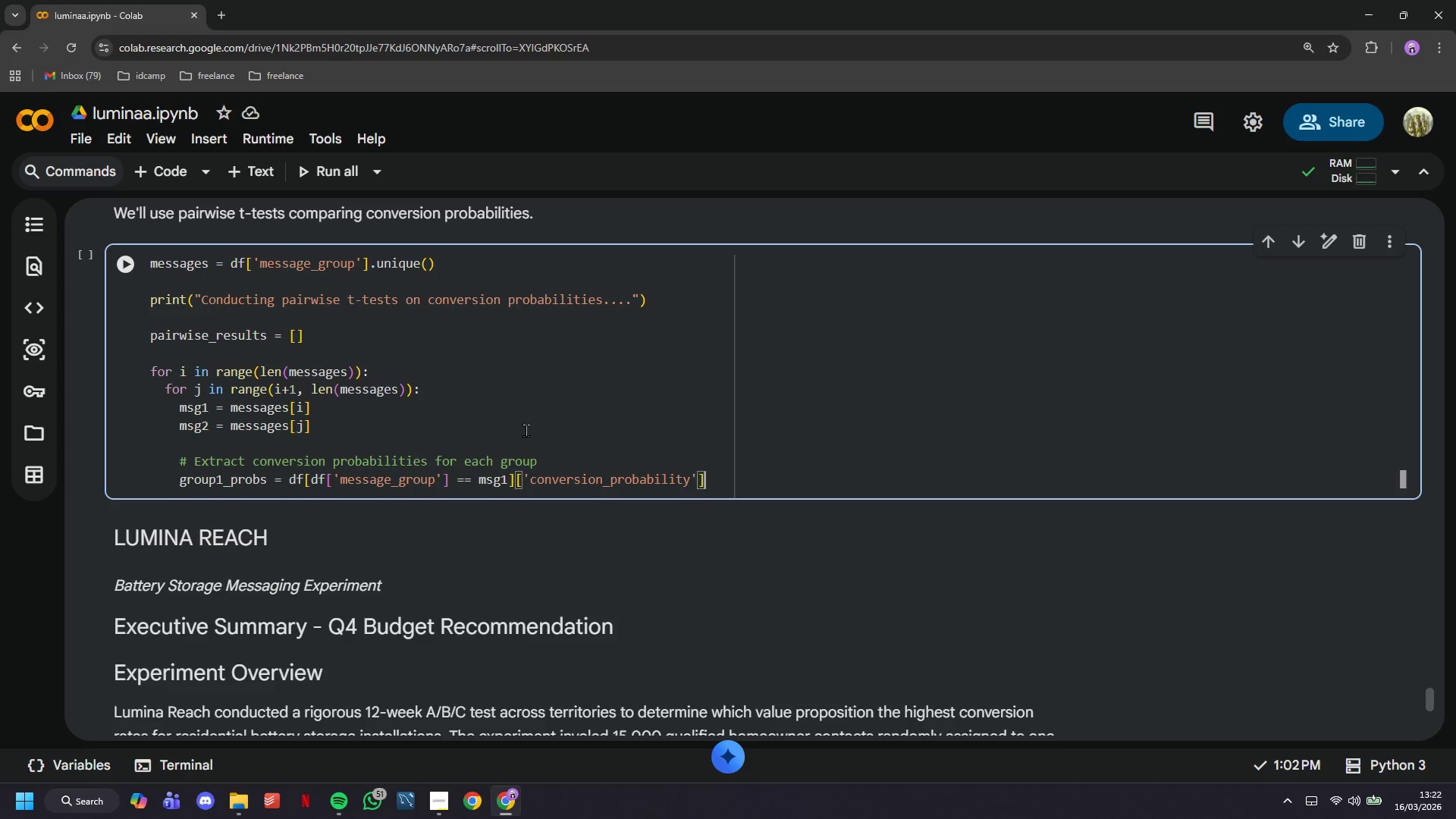 
key(ArrowRight)
 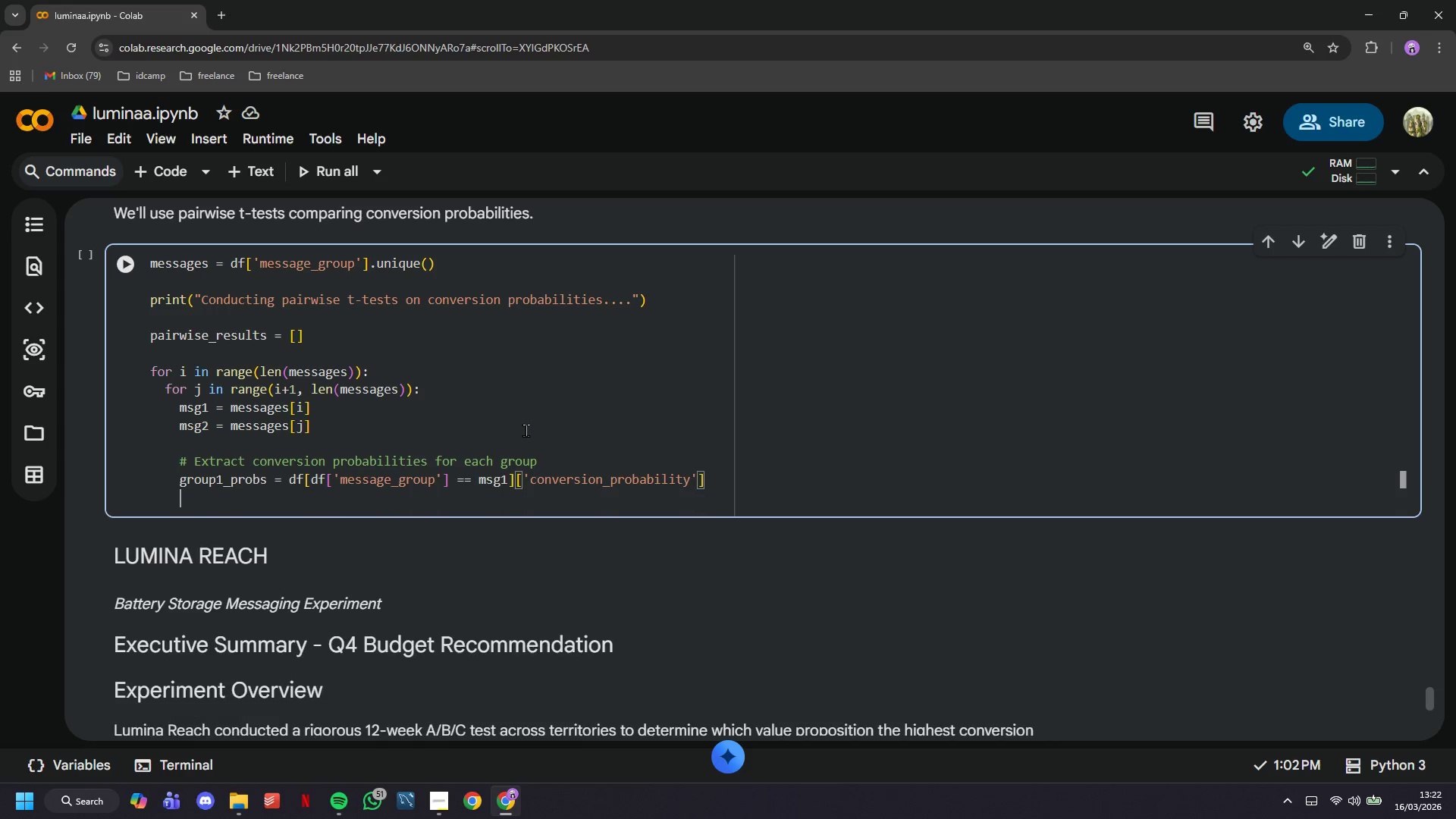 
key(Enter)
 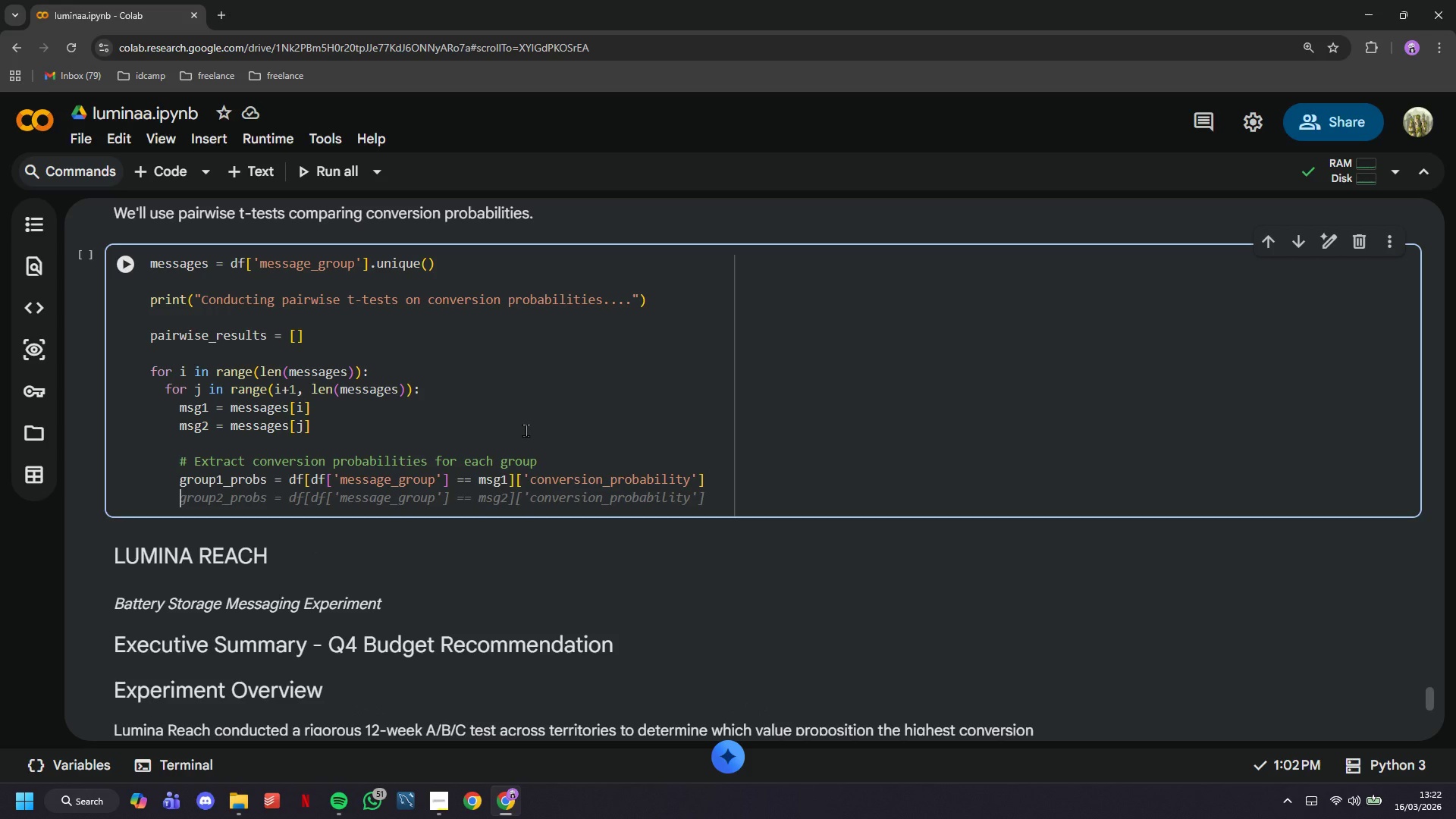 
key(Tab)
 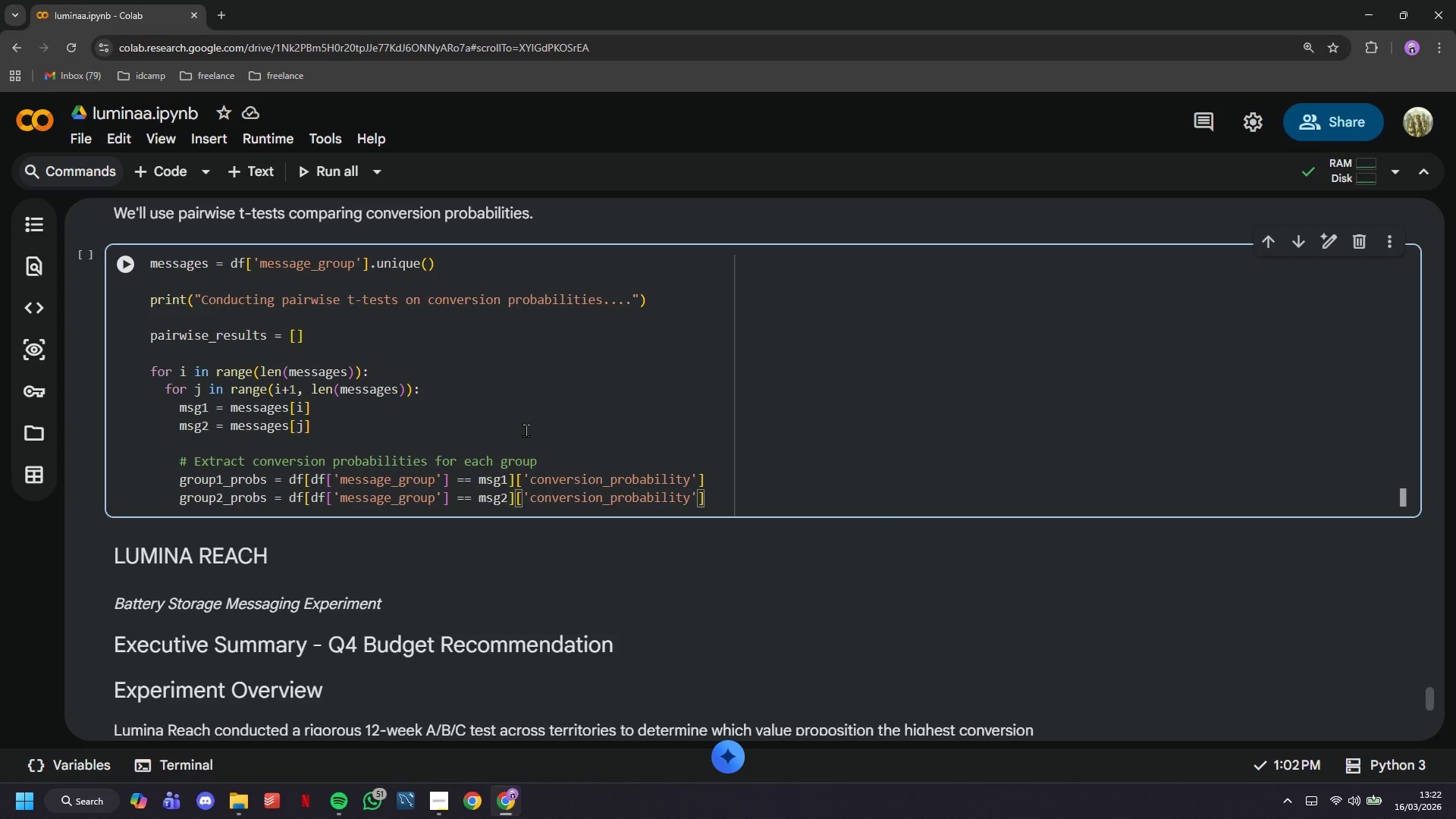 
key(Enter)
 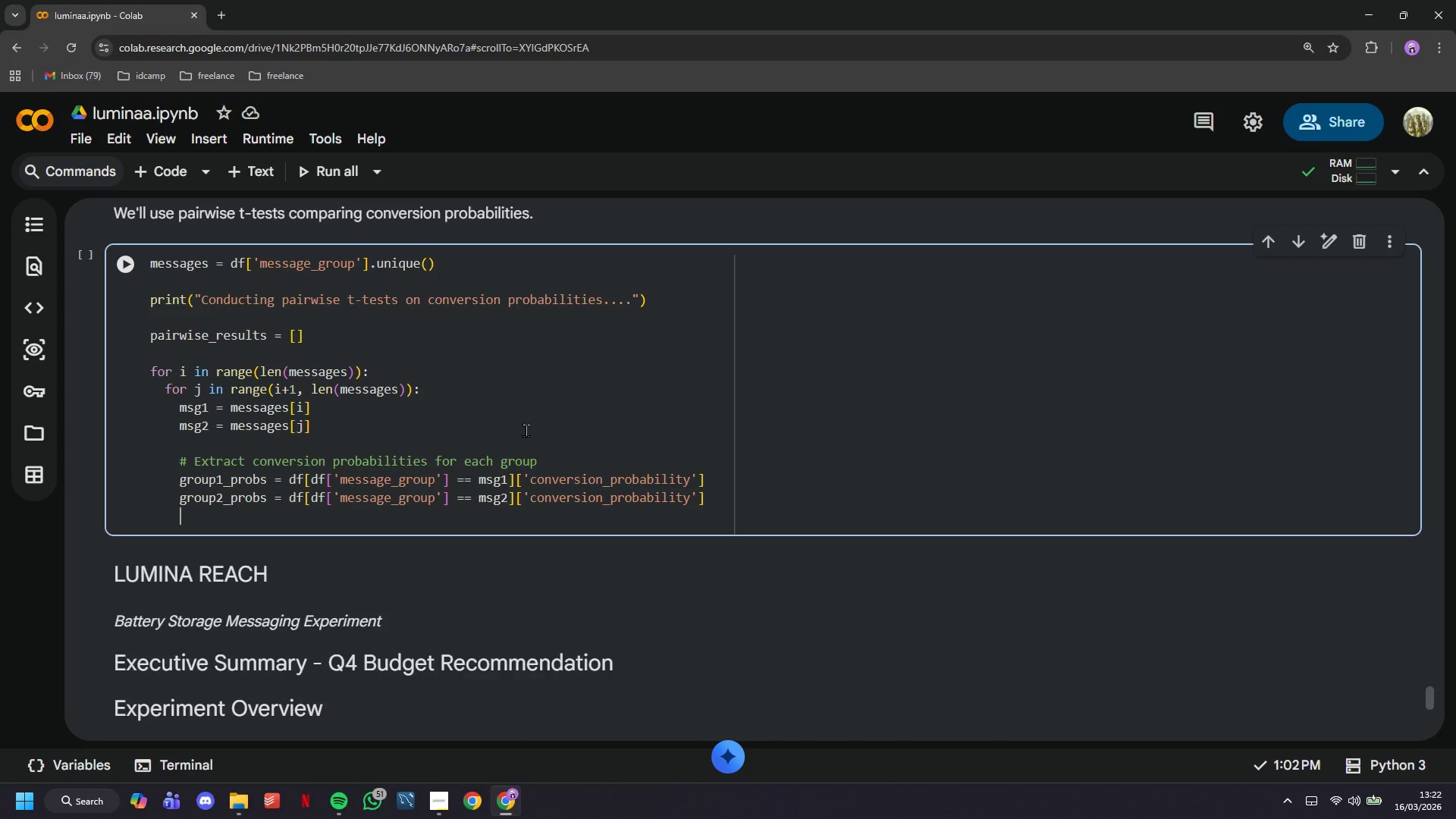 
key(Enter)
 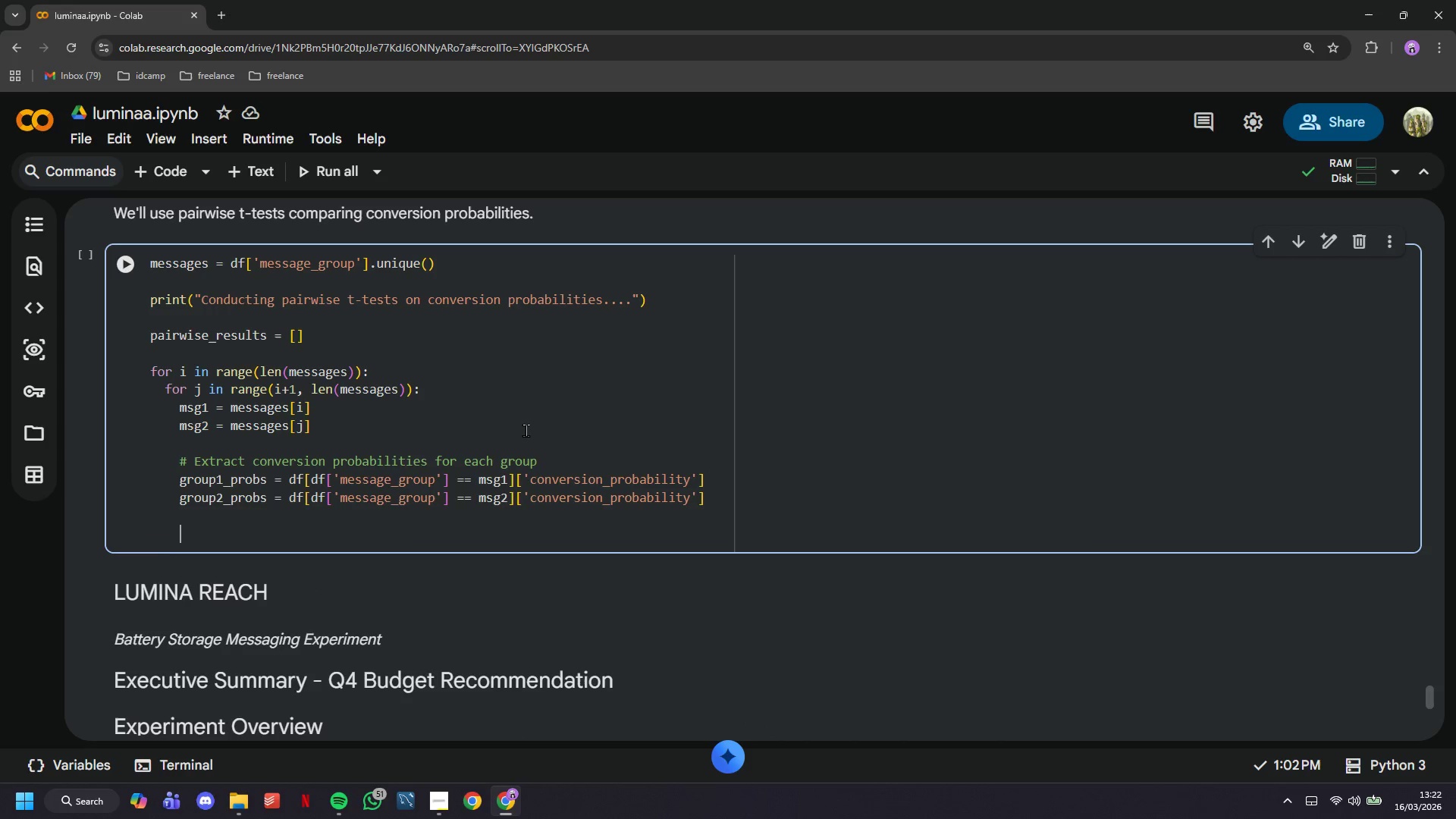 
type(# Perform two-sample t-test)
 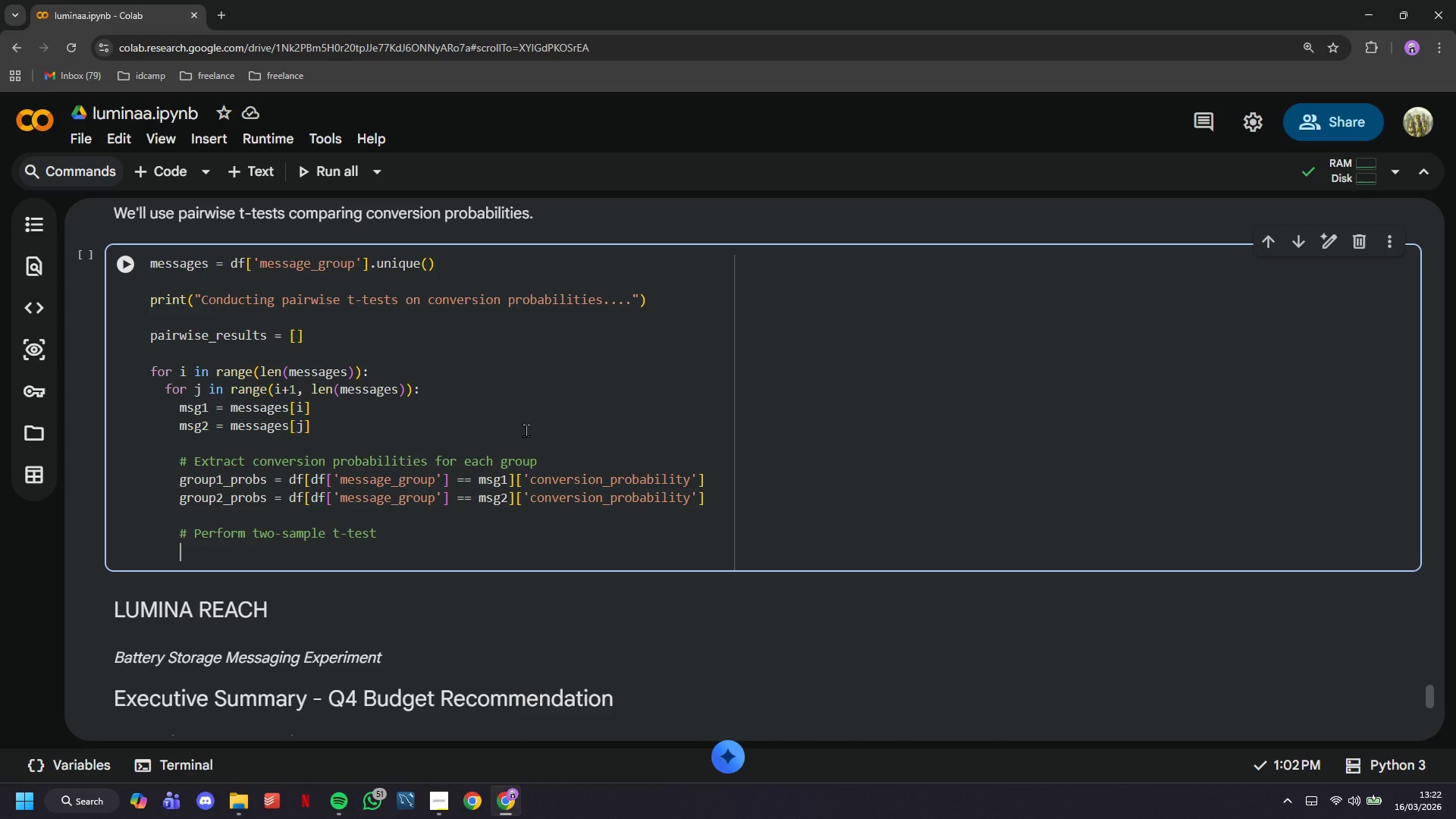 
key(Enter)
 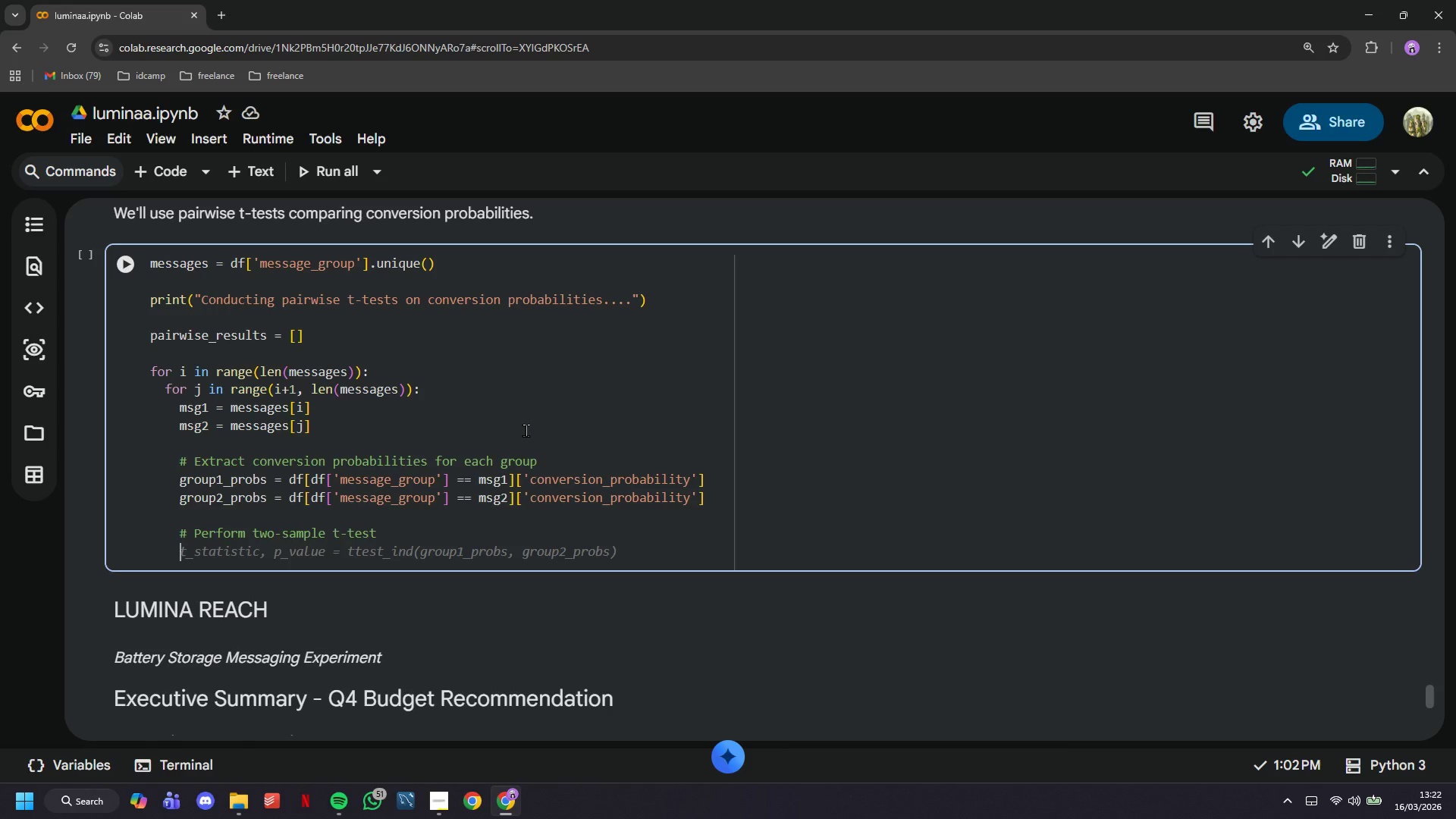 
type(t_statistic, p_val = ttest_ind(group1_probs, group2_probs)
 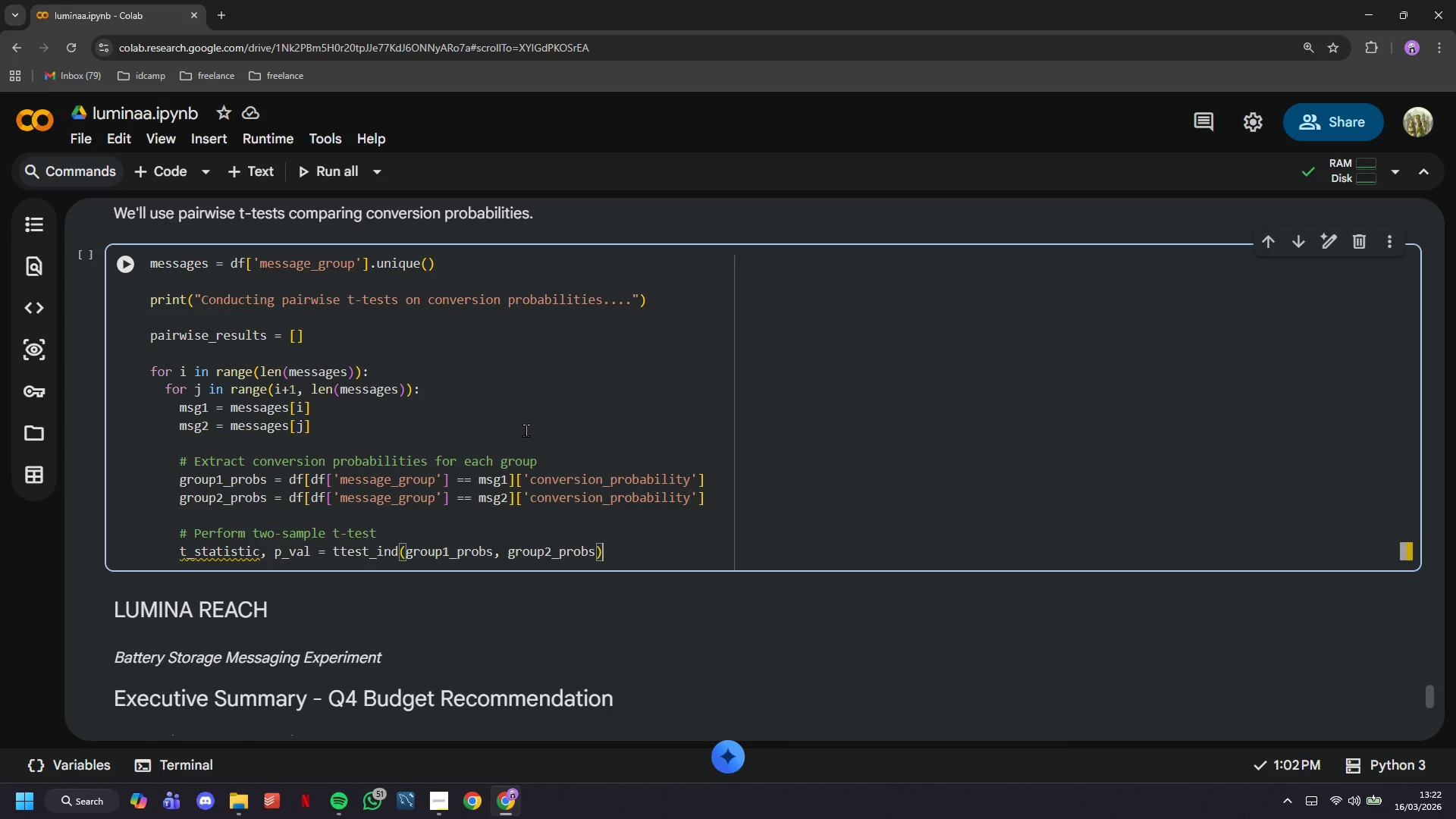 
 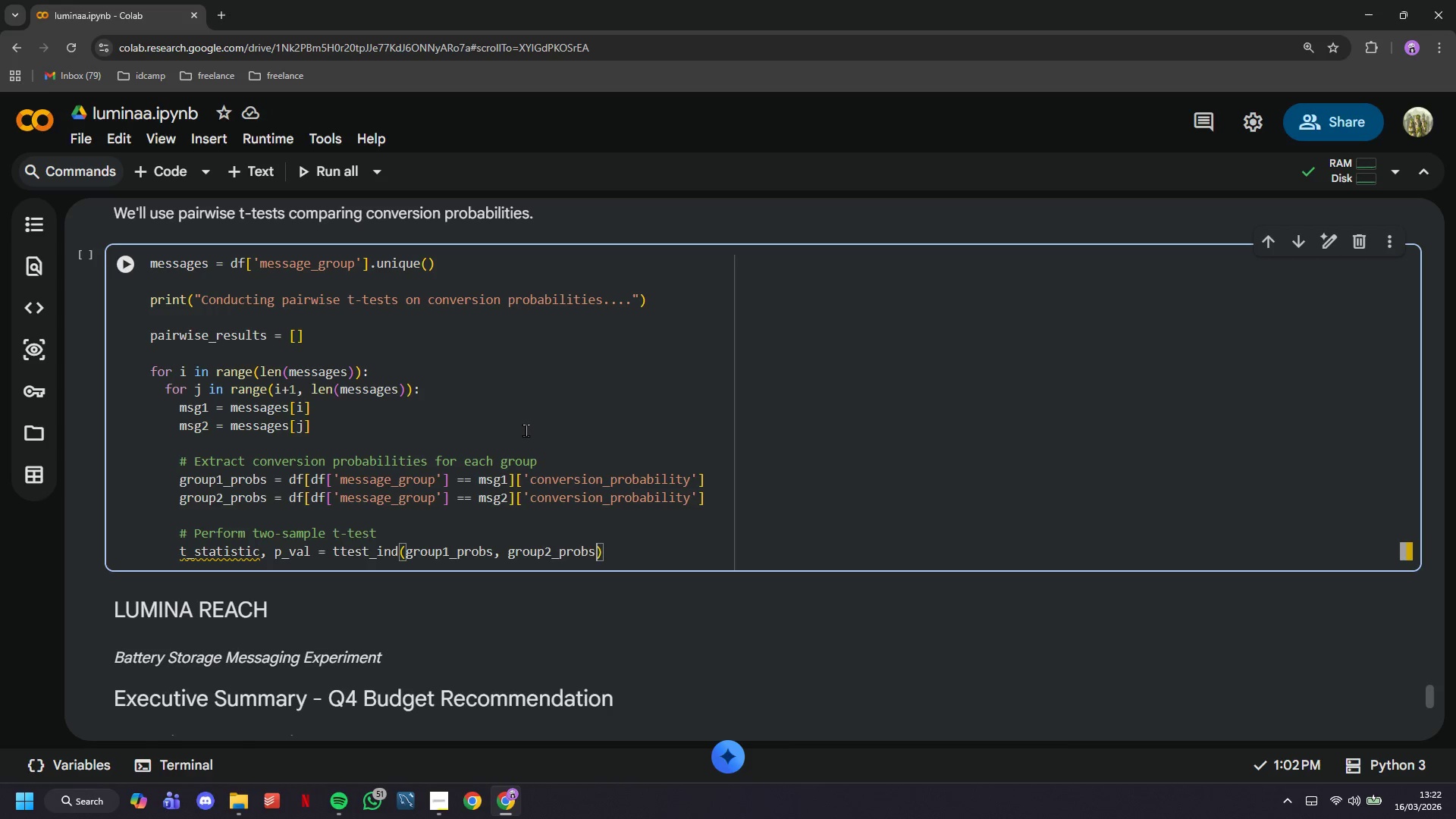 
key(ArrowRight)
 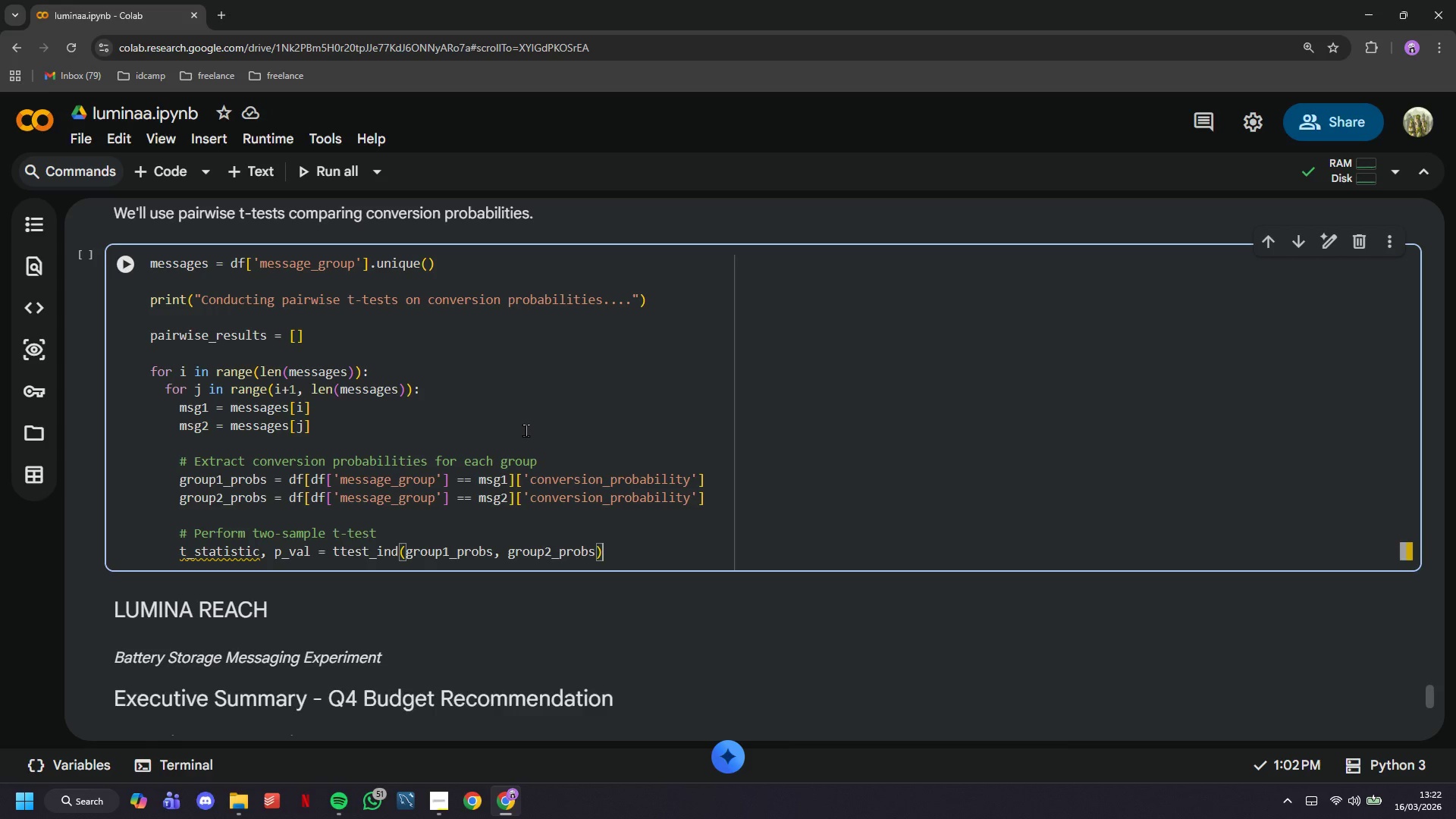 
key(Enter)
 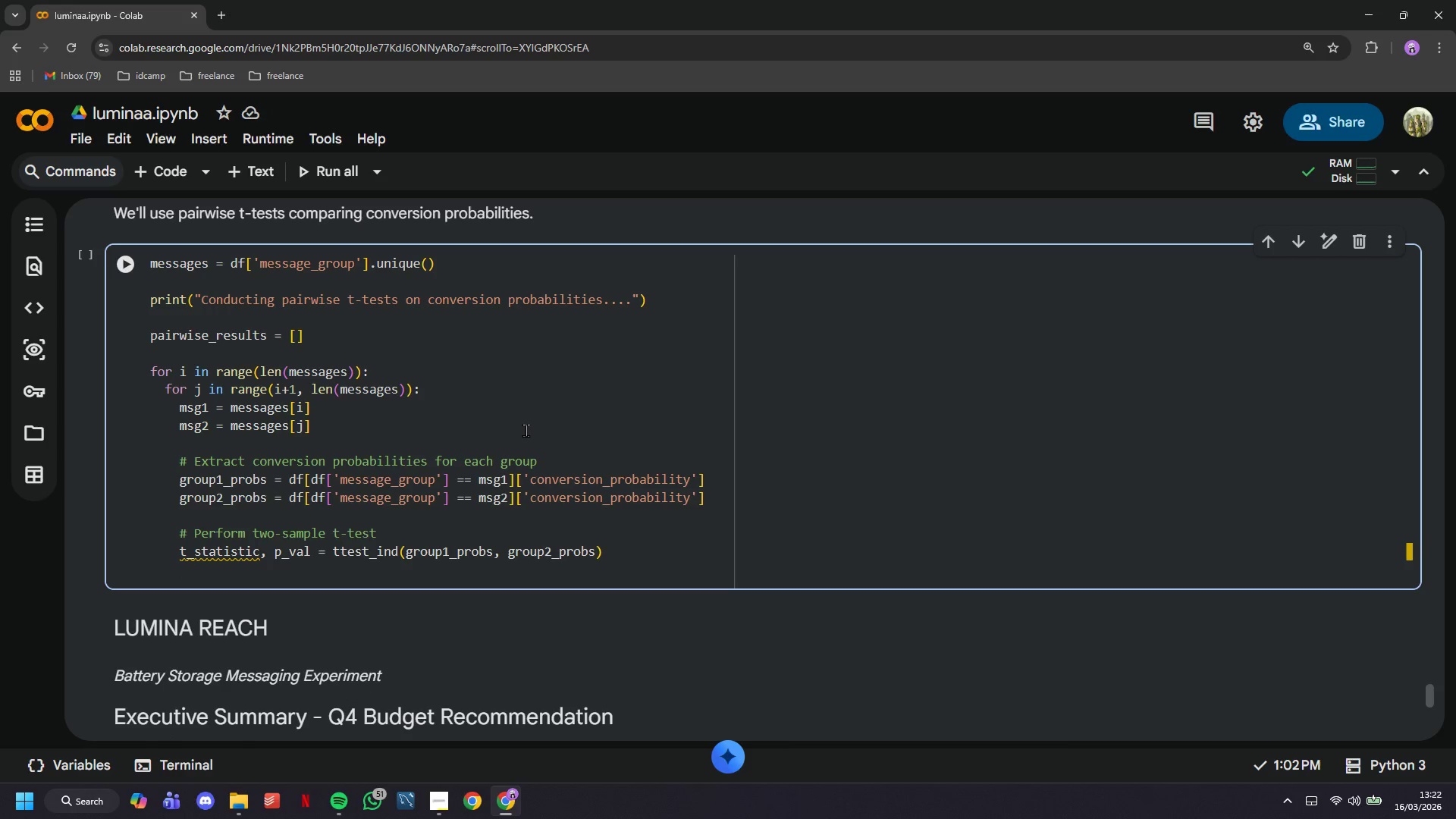 
key(Enter)
 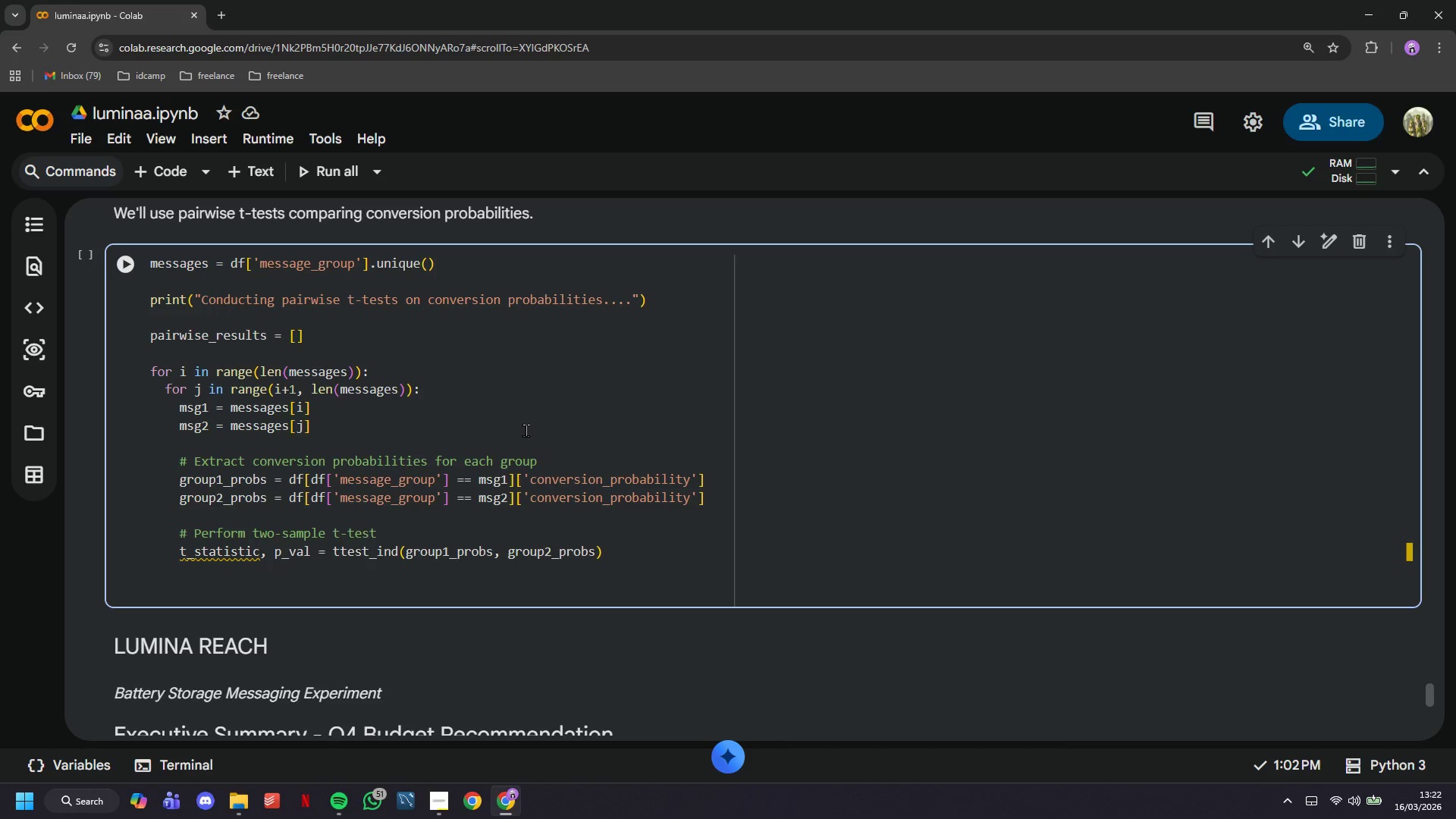 
type(# Calculate means)
 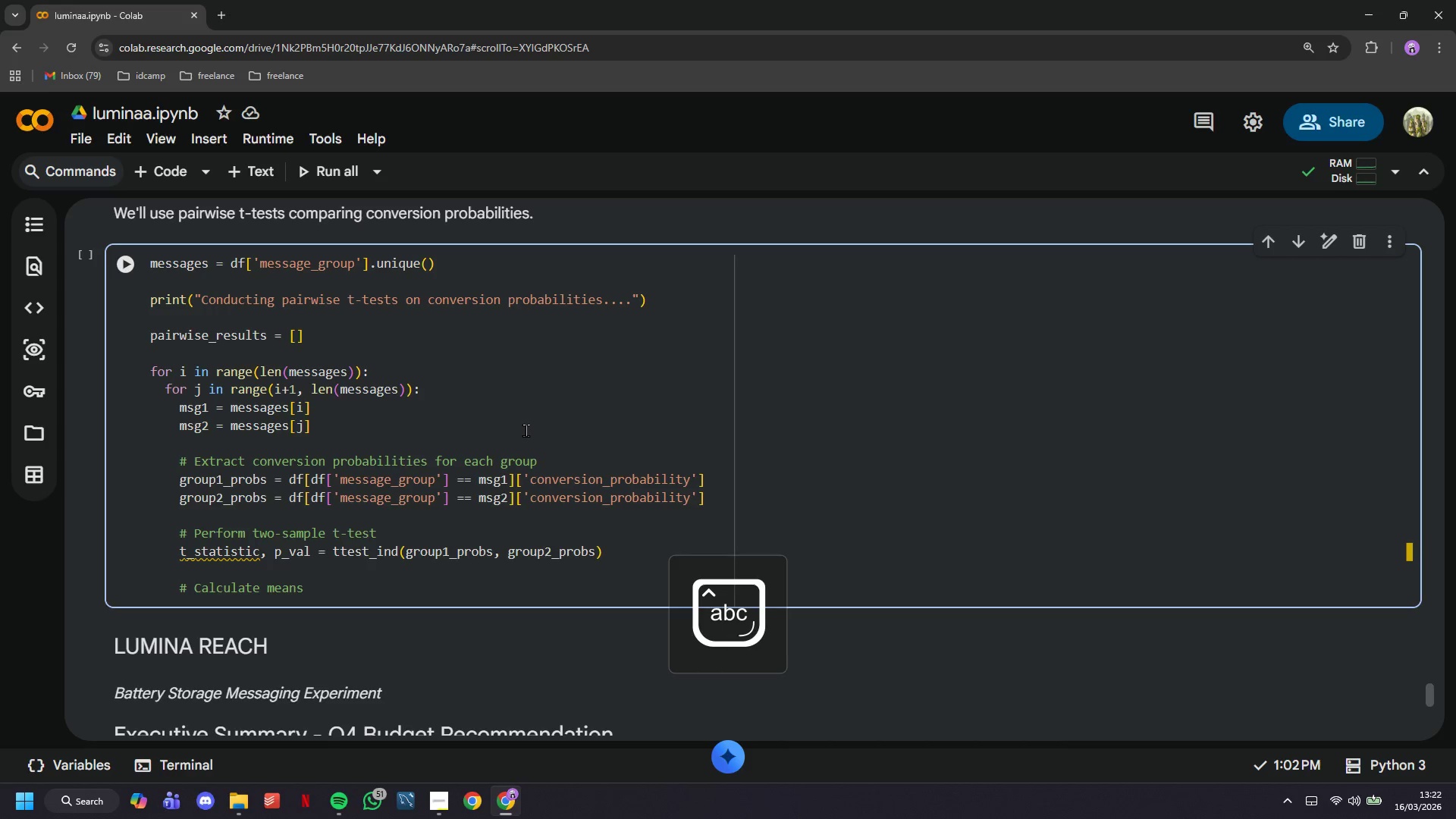 
key(Enter)
 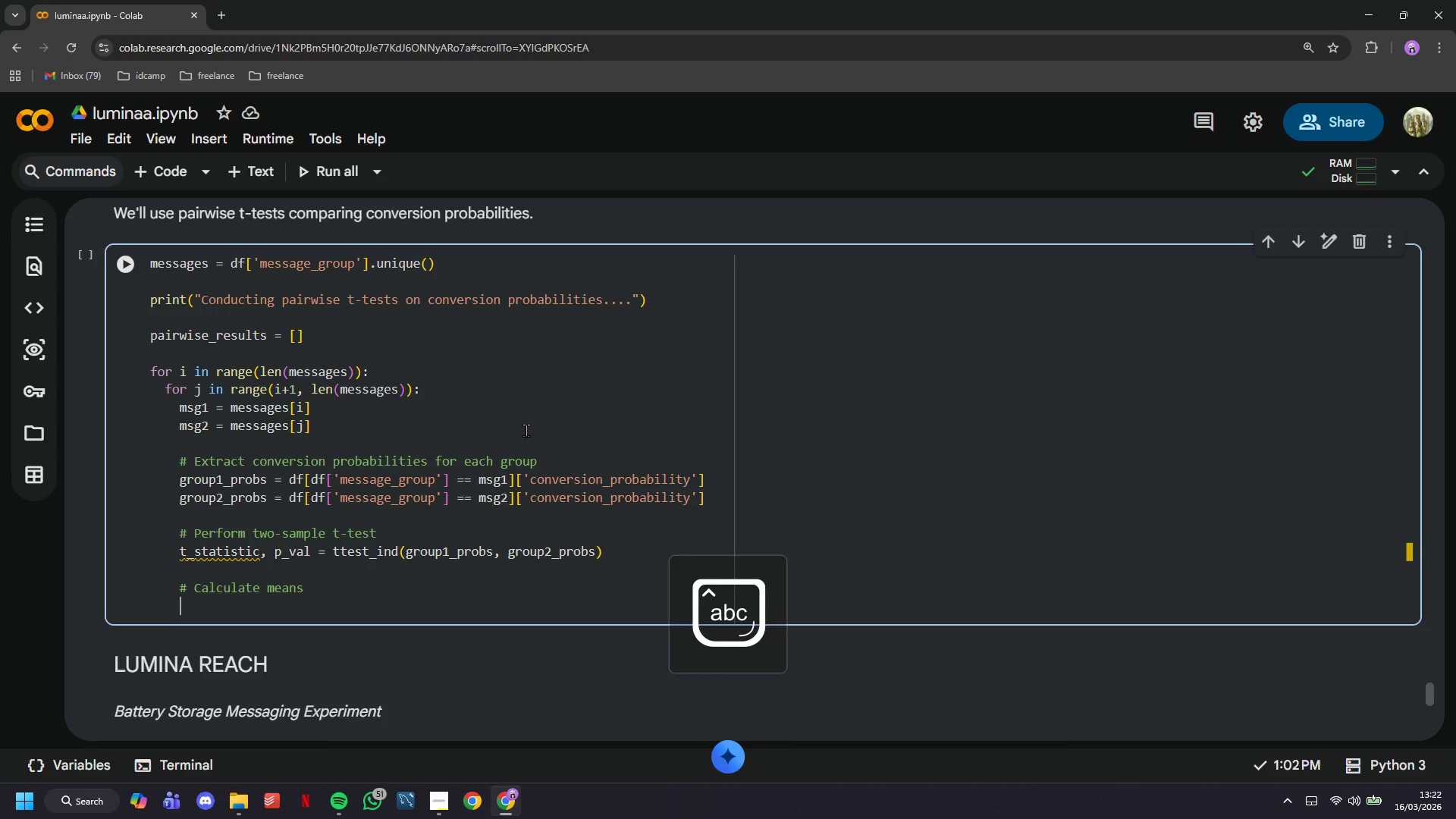 
type(mean1 = group1_probs.mean()
 